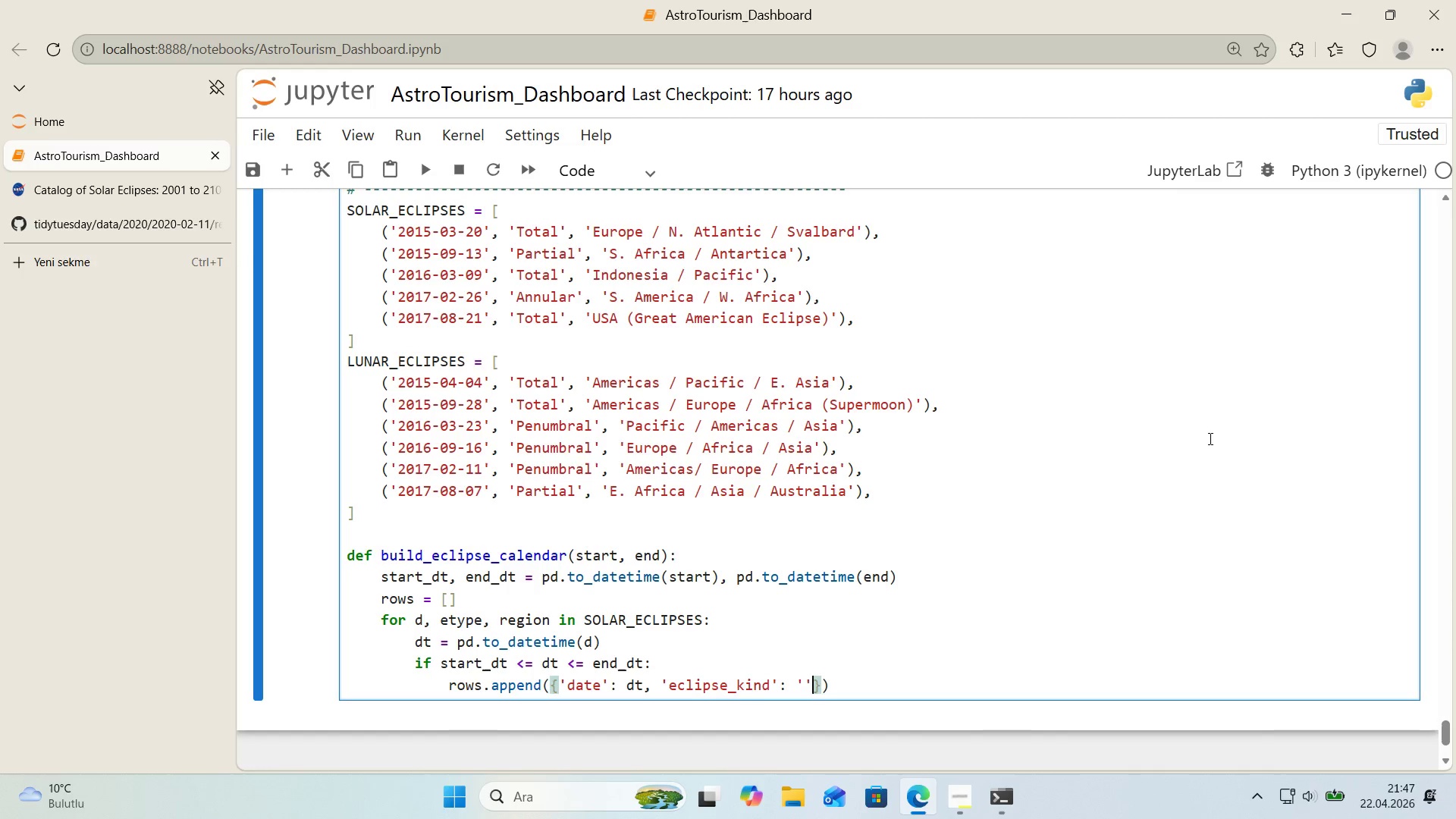 
key(Shift+2)
 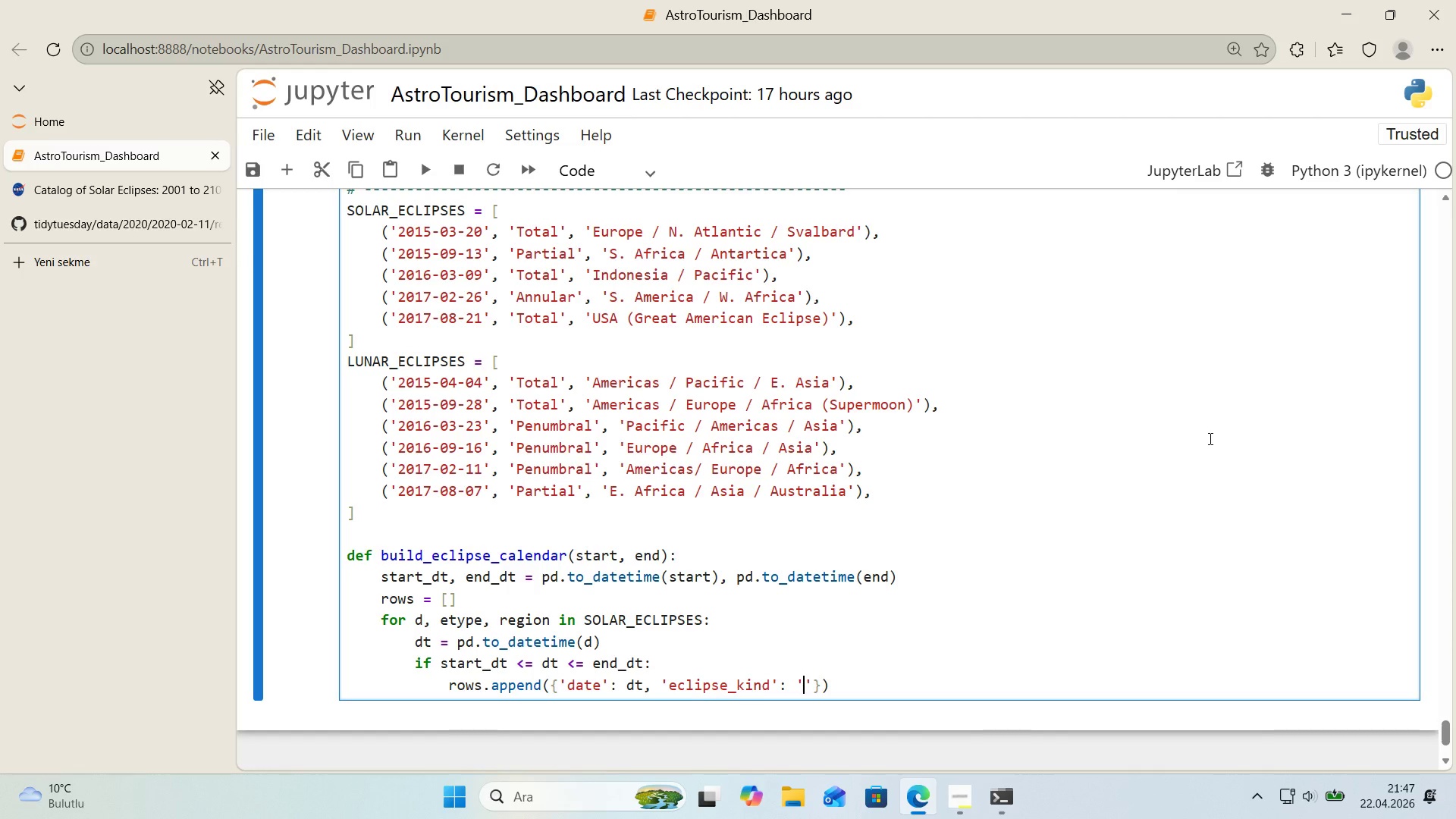 
key(ArrowLeft)
 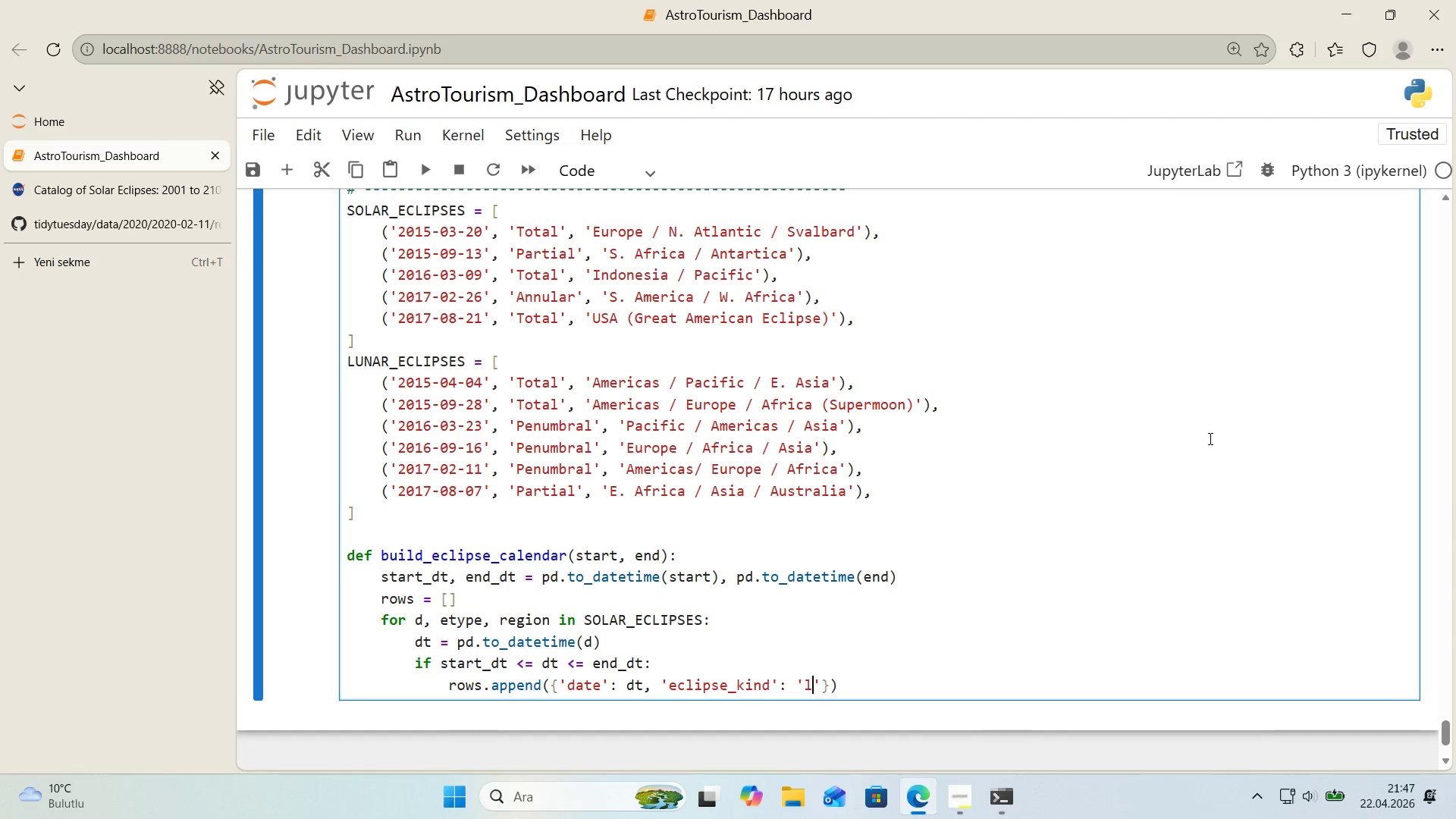 
type(lunar)
 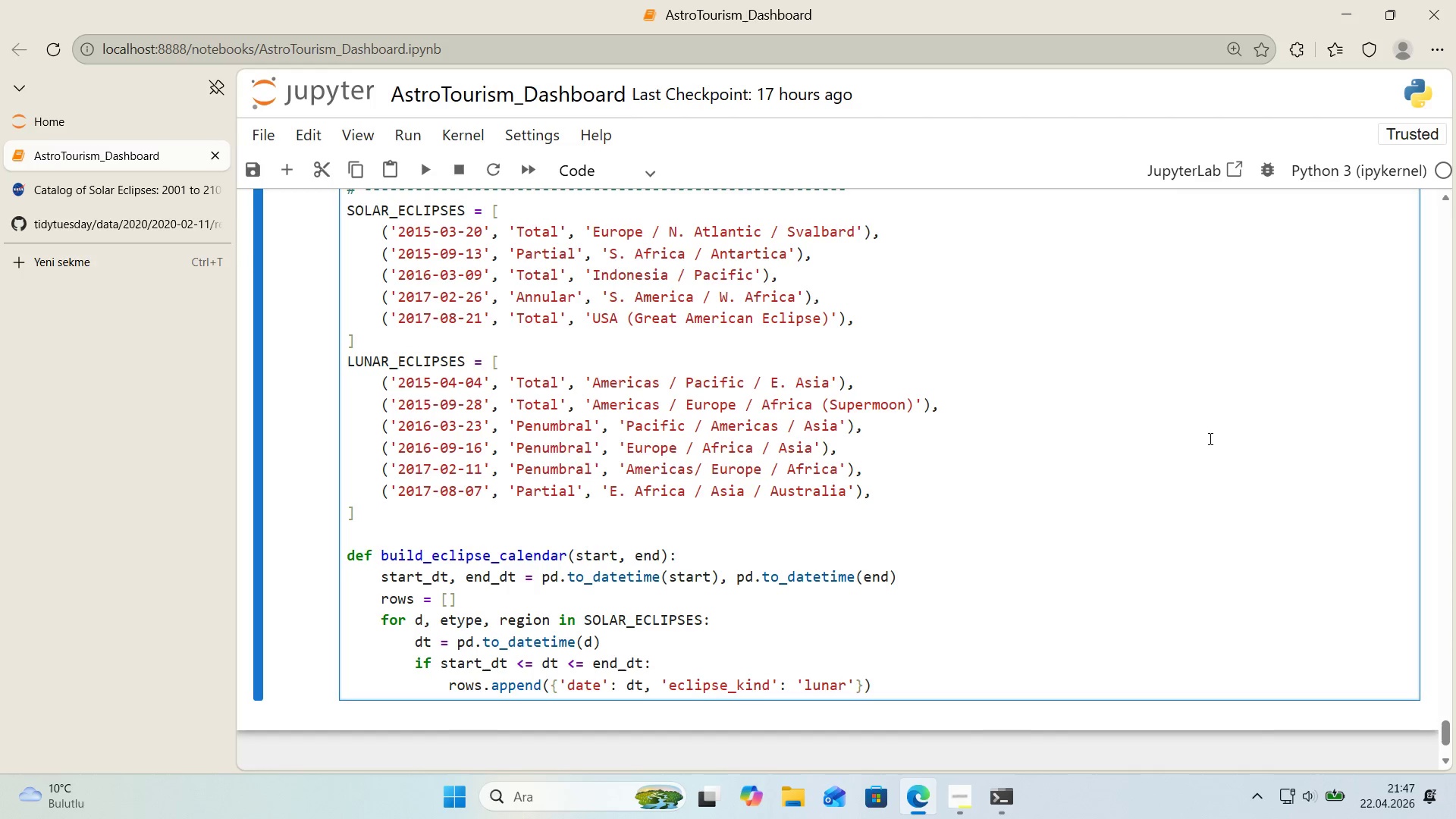 
key(ArrowRight)
 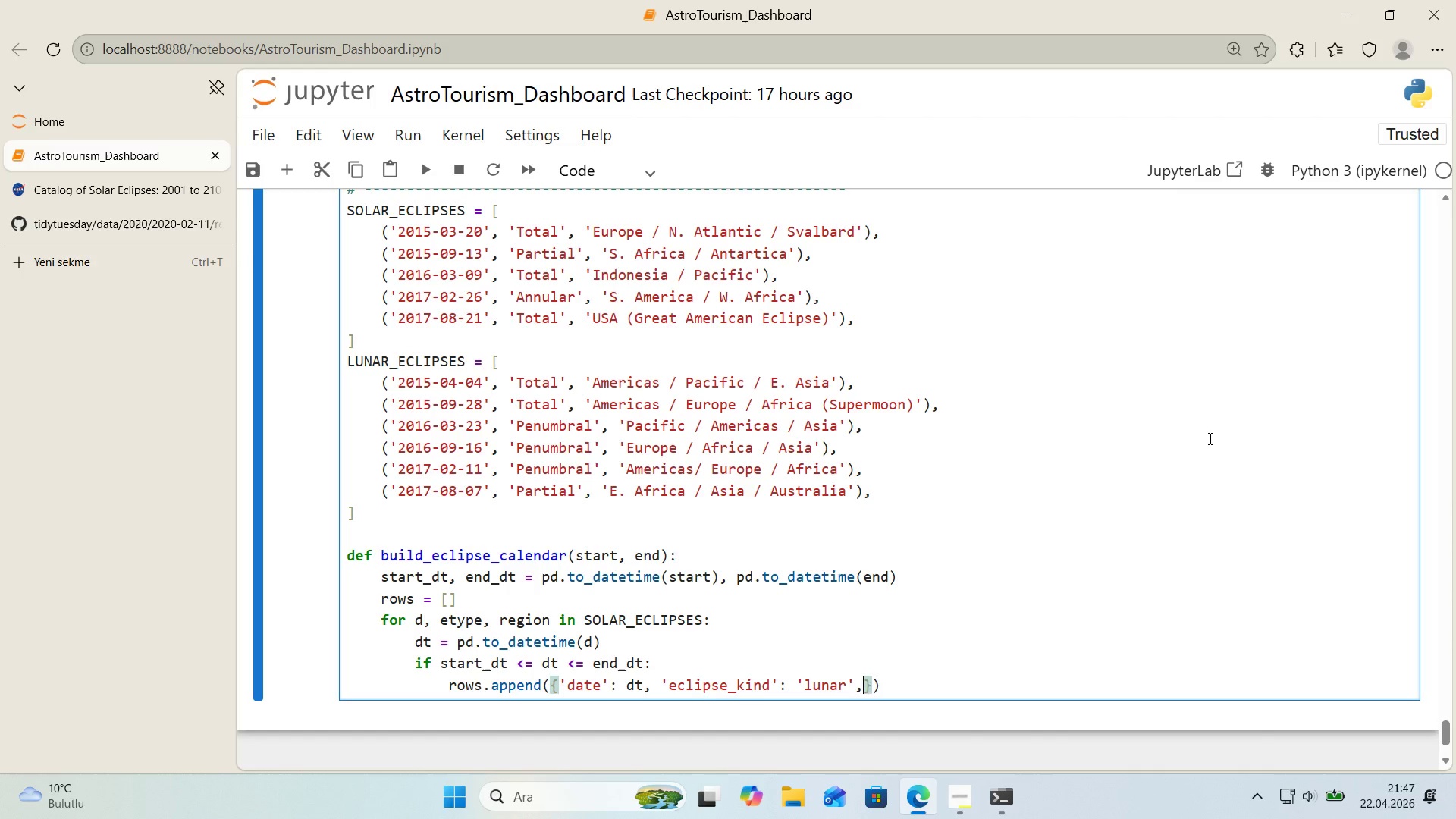 
key(Comma)
 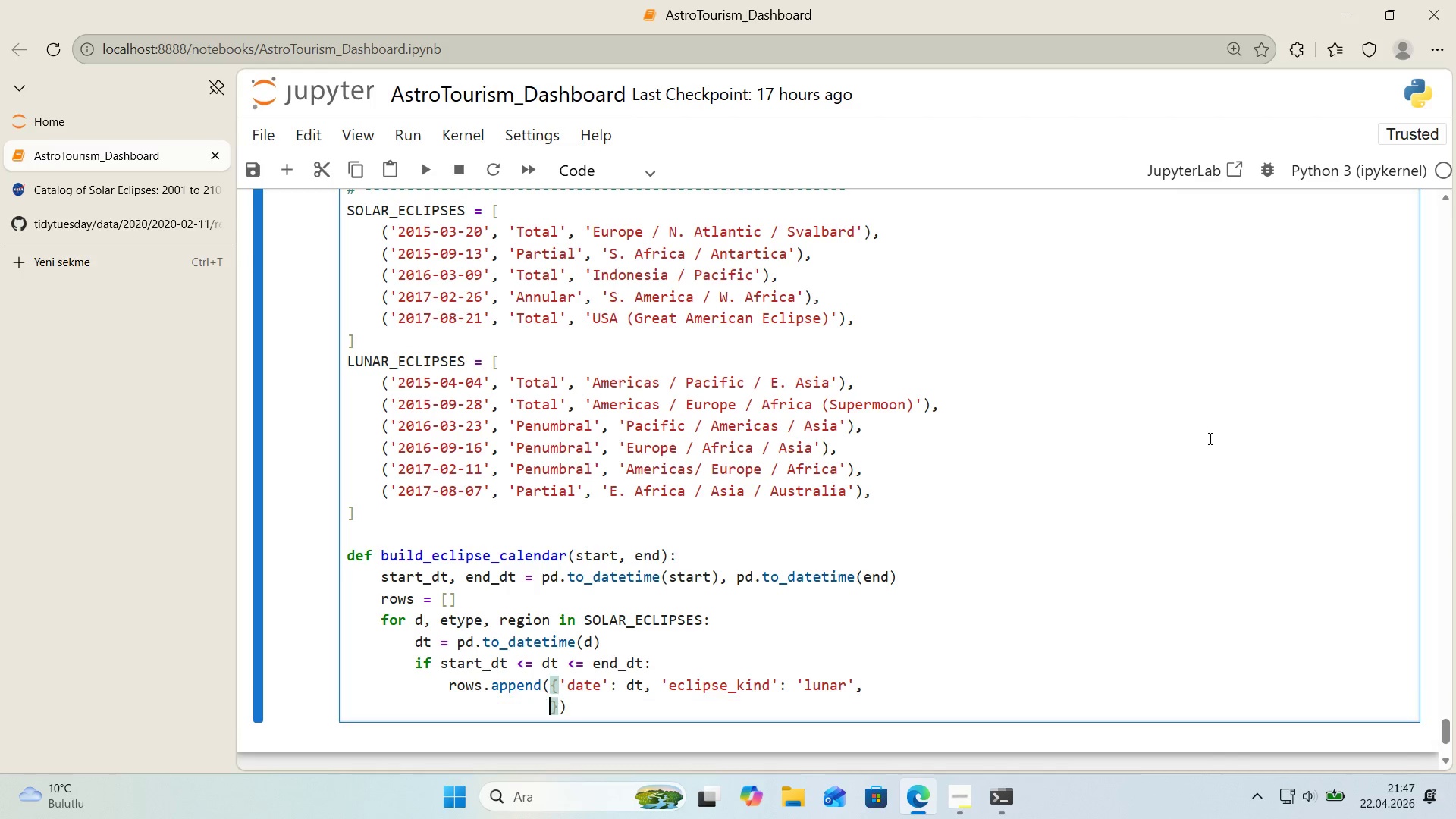 
key(Enter)
 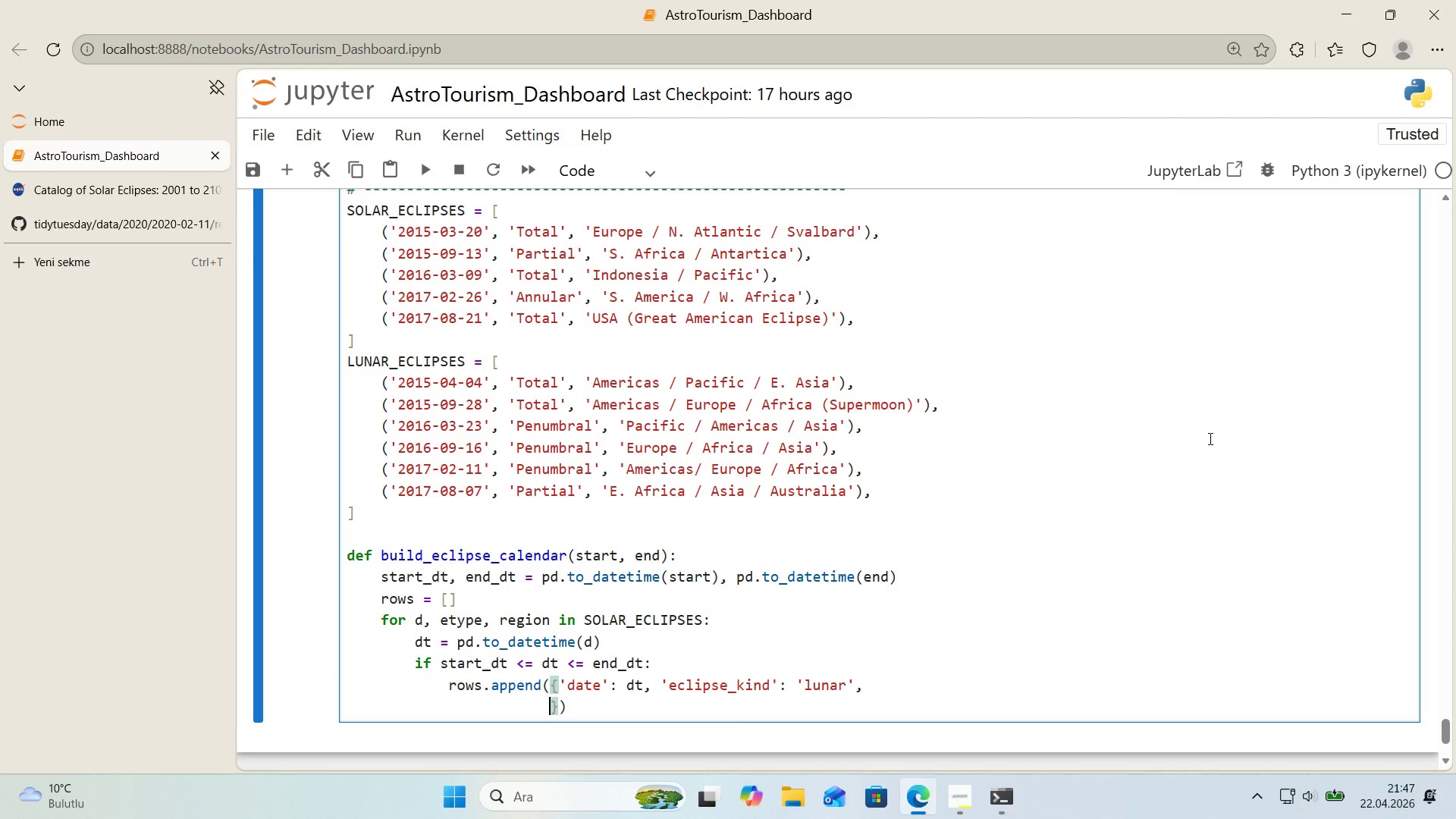 
type(@@)
 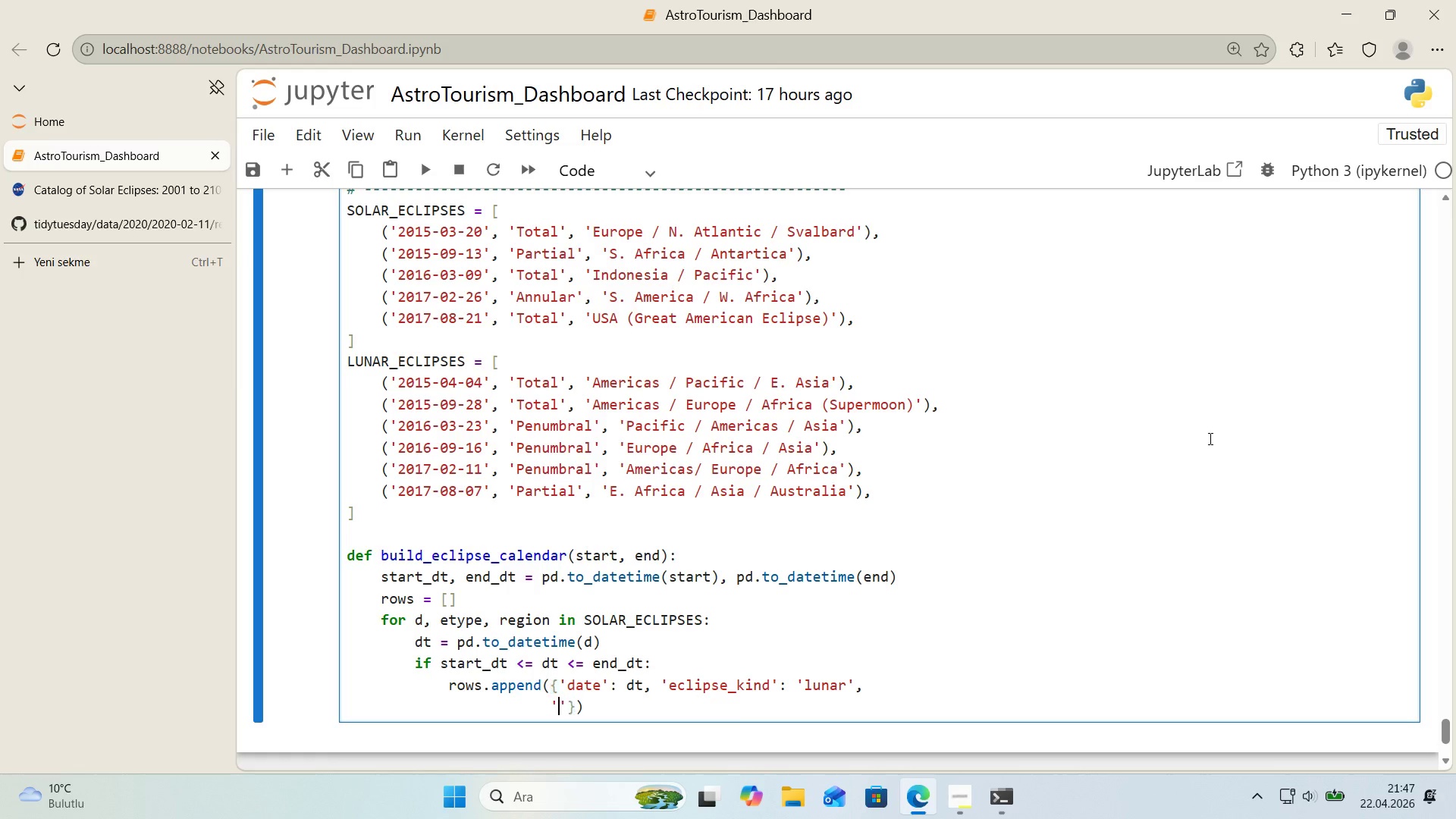 
key(ArrowLeft)
 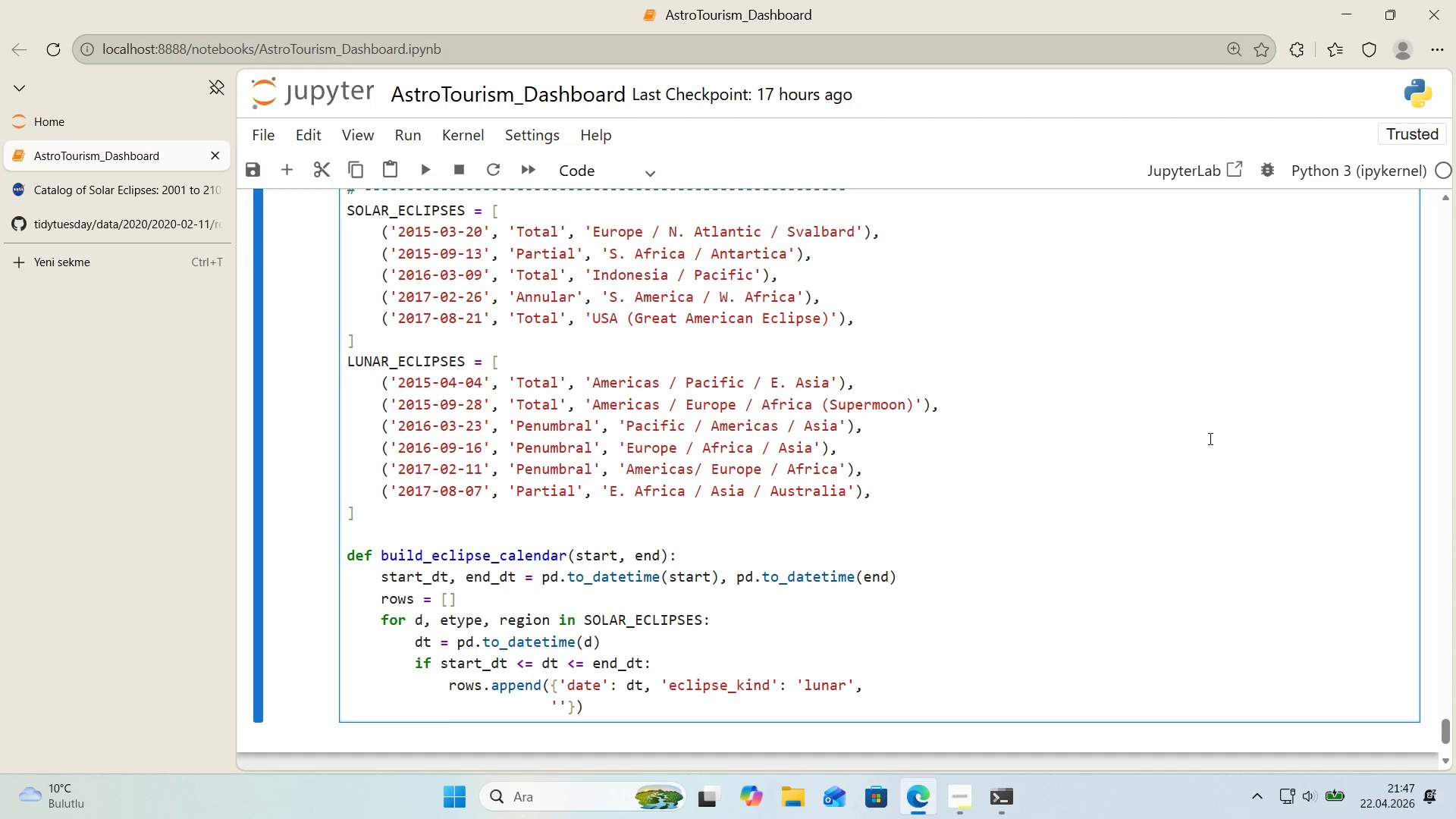 
type(ecl'pse_Type)
key(Backspace)
key(Backspace)
key(Backspace)
key(Backspace)
type(T)
key(Backspace)
type(type)
 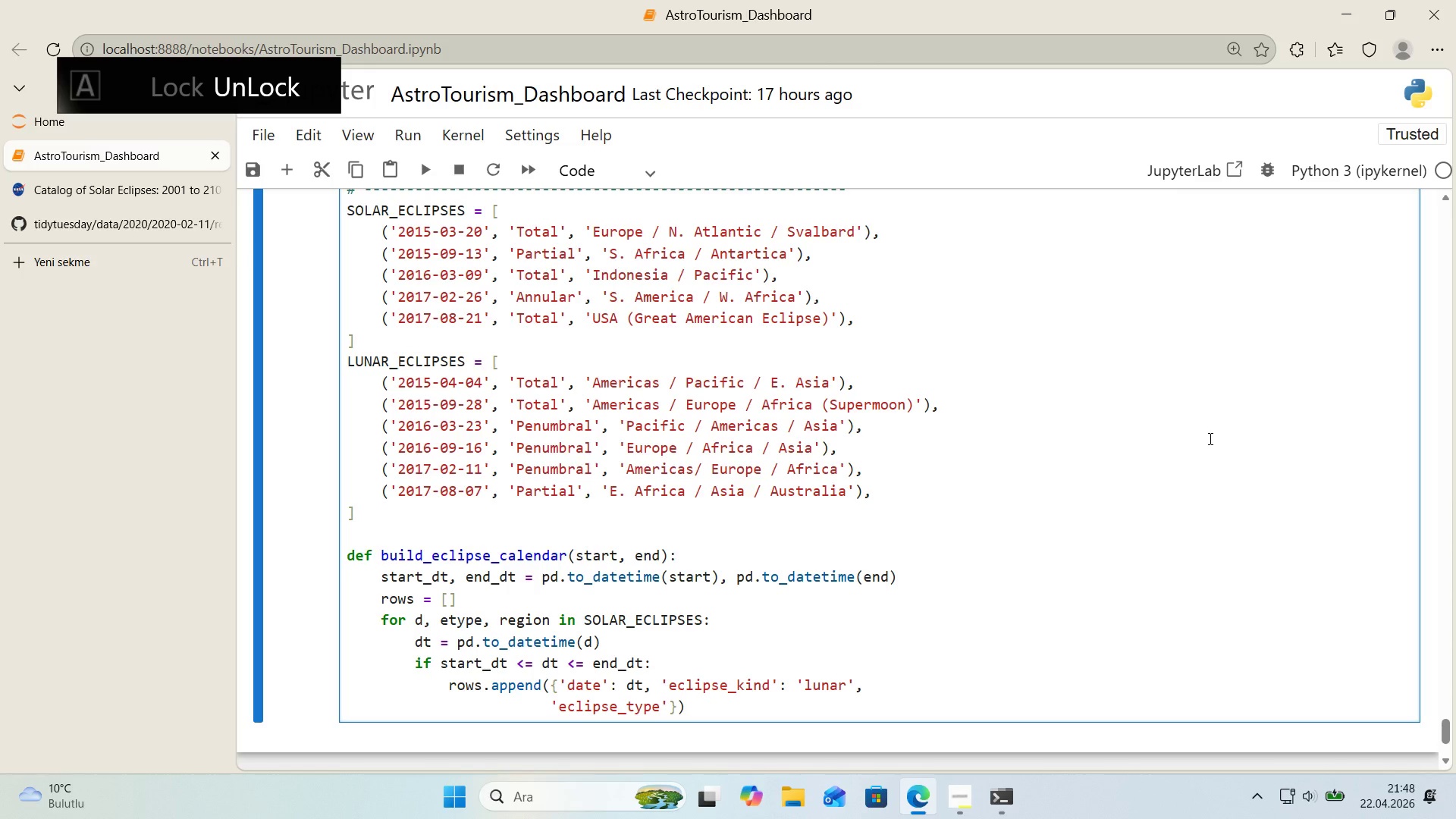 
key(ArrowRight)
 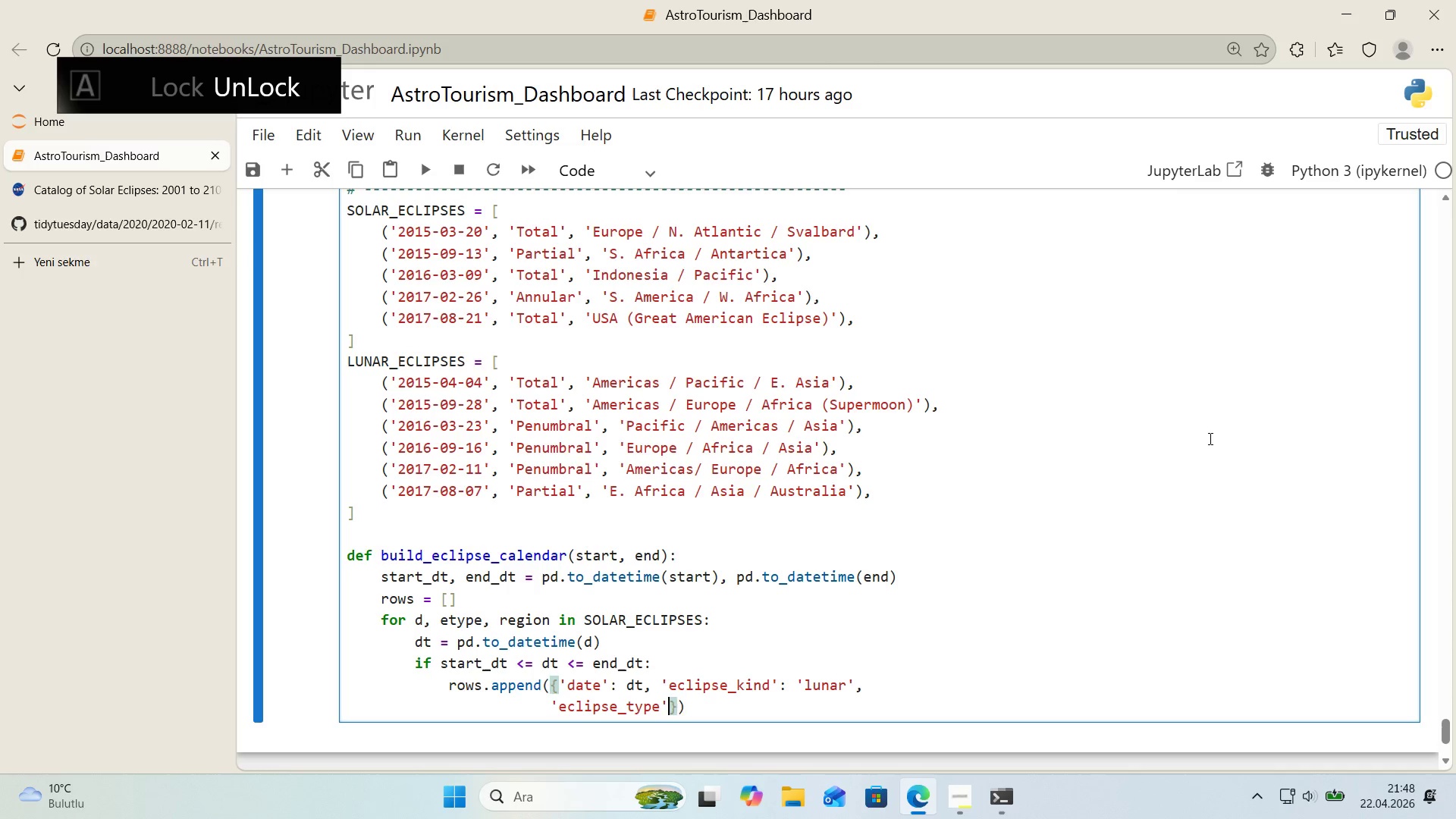 
type(> etype, @@)
 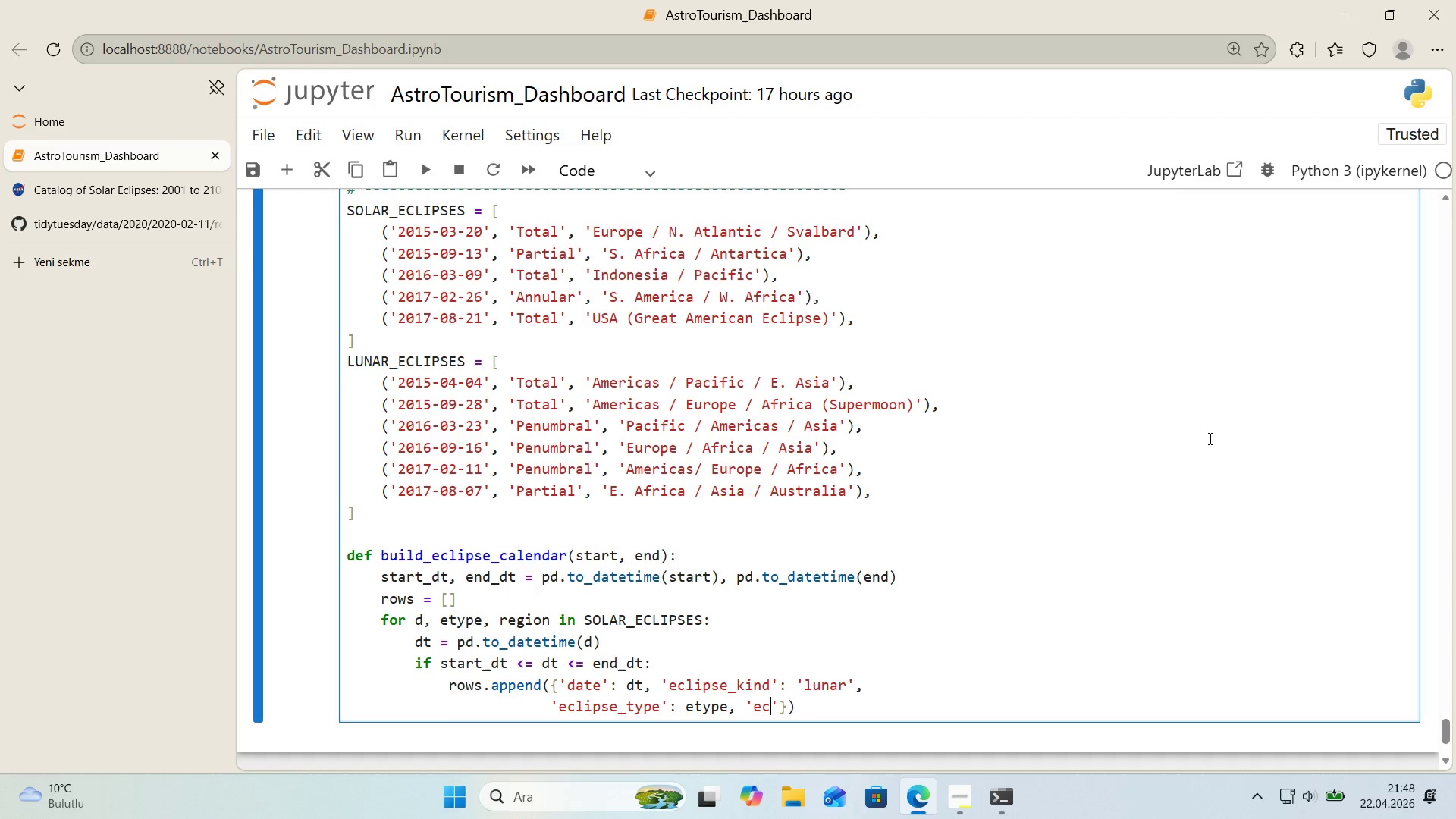 
 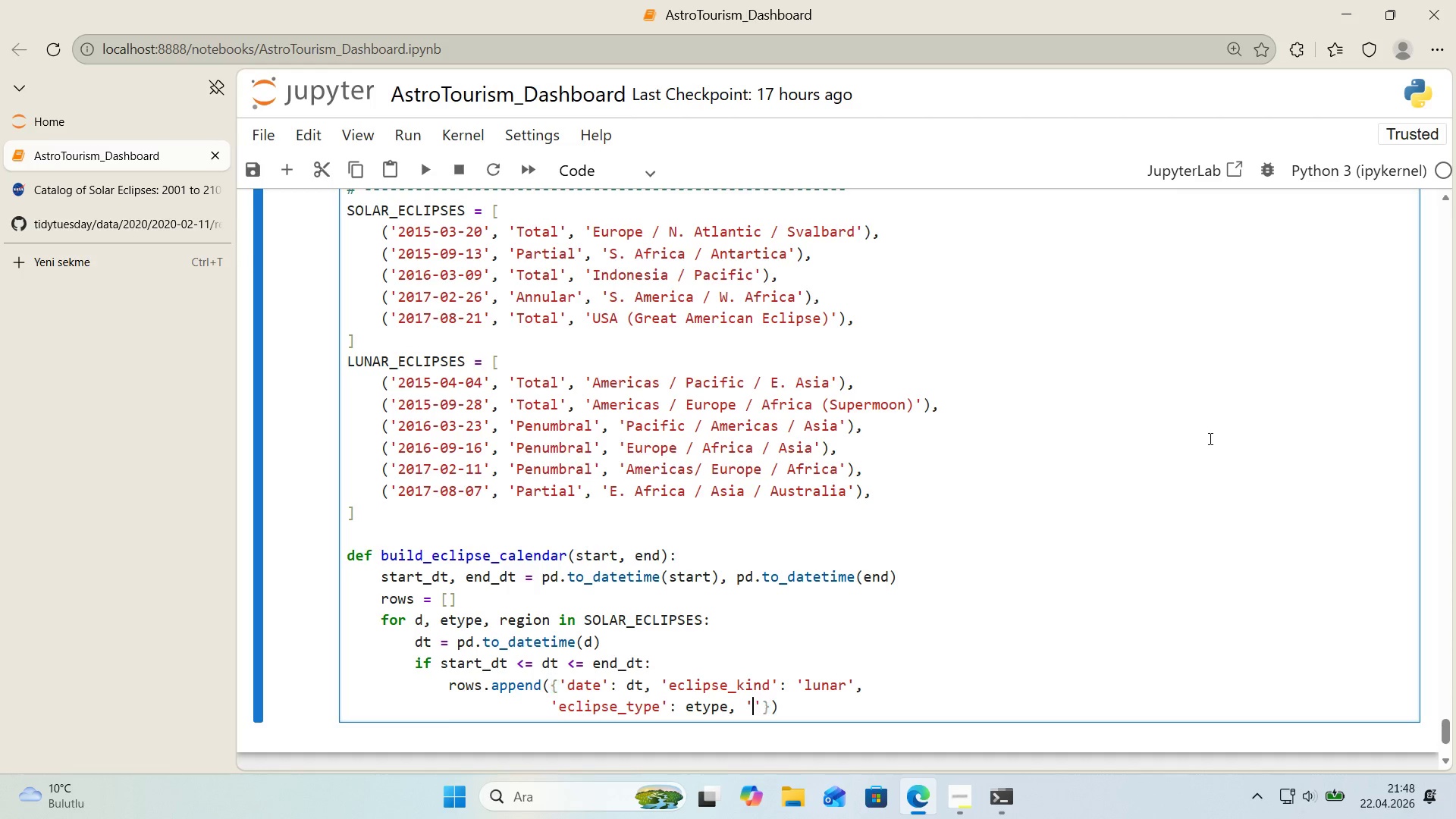 
key(ArrowLeft)
 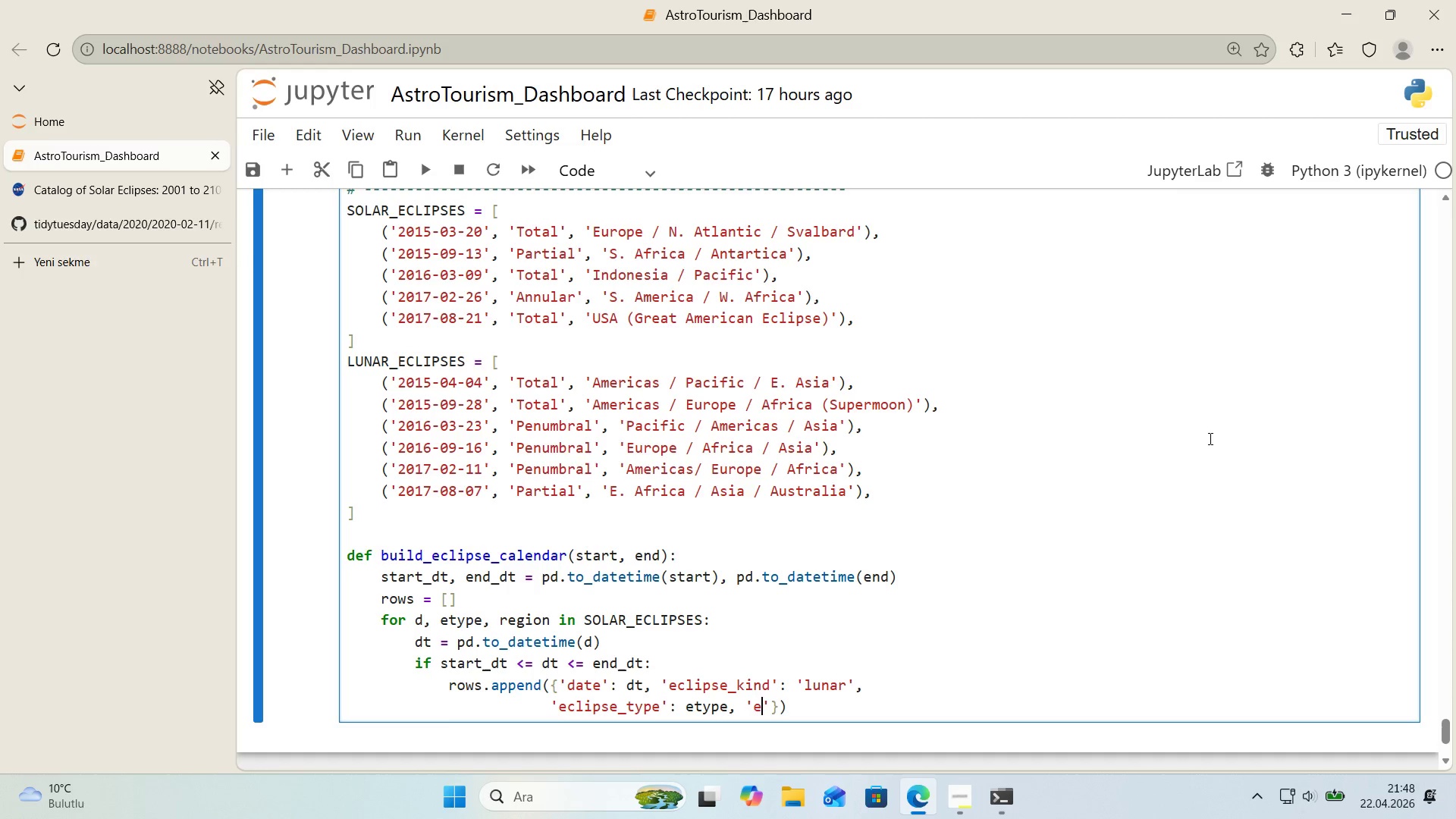 
type(ecl'pse_Reg')
key(Backspace)
key(Backspace)
key(Backspace)
key(Backspace)
type(R)
key(Backspace)
type(reg'on)
 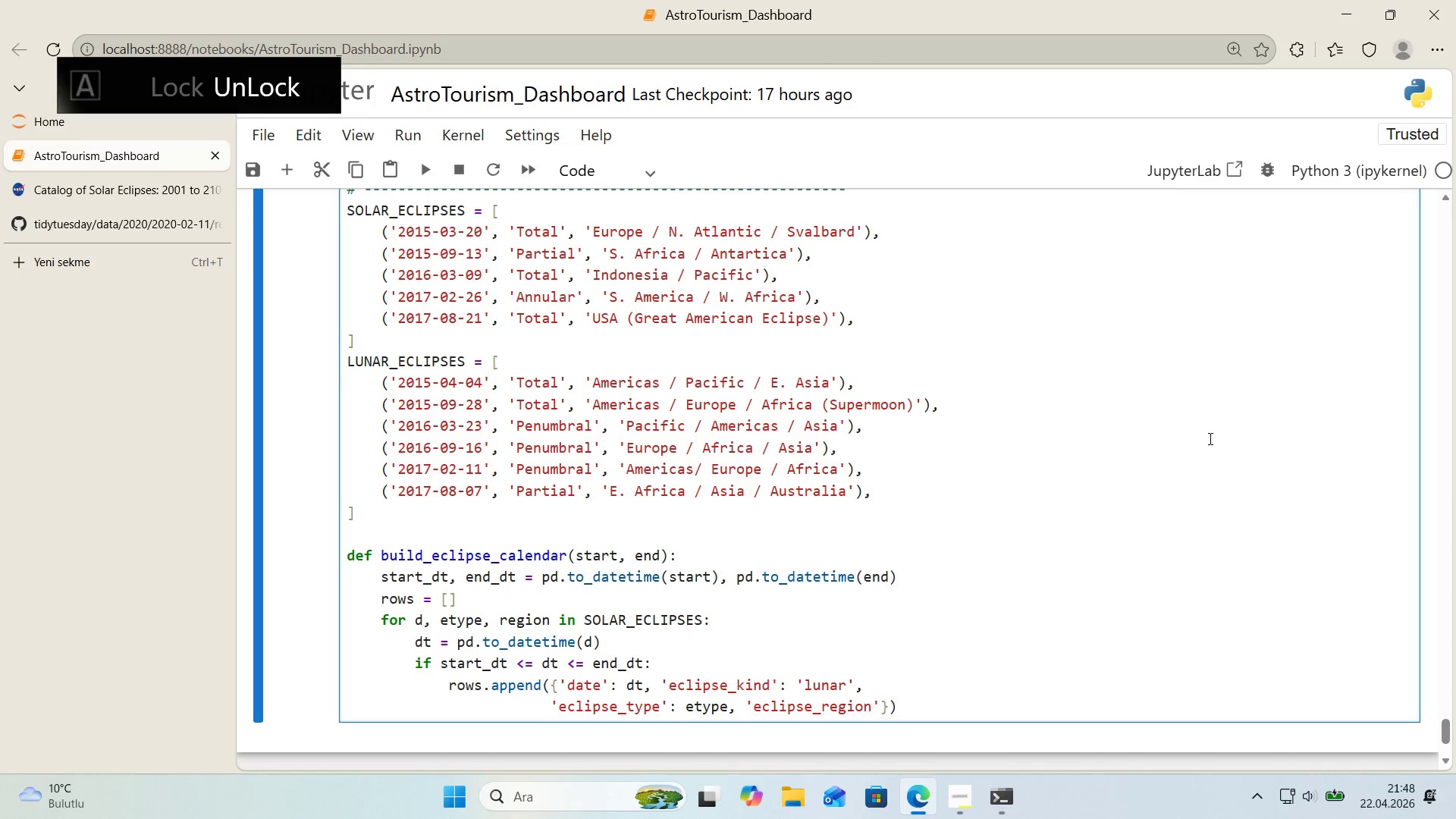 
key(ArrowRight)
 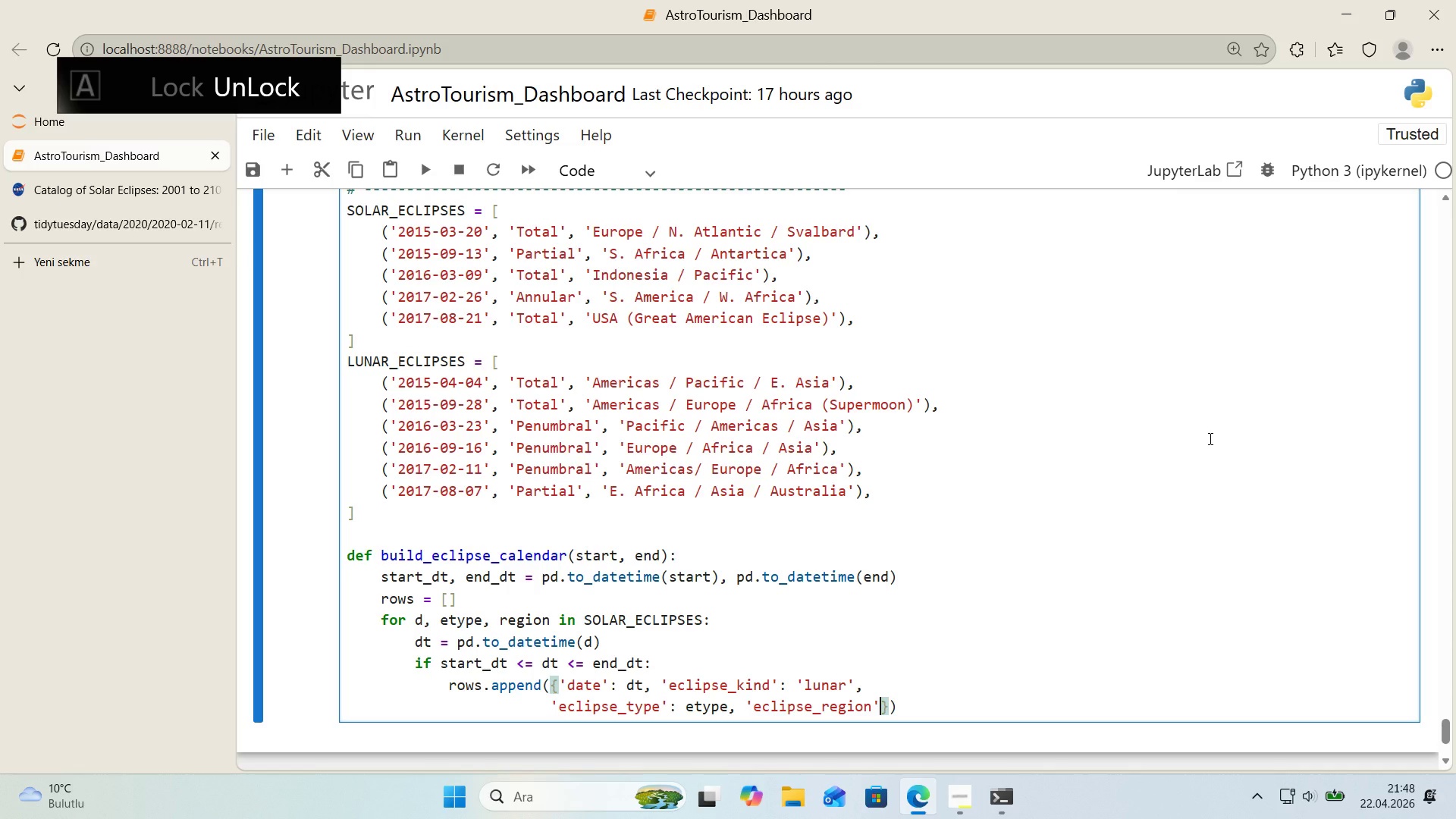 
key(Shift+ShiftRight)
 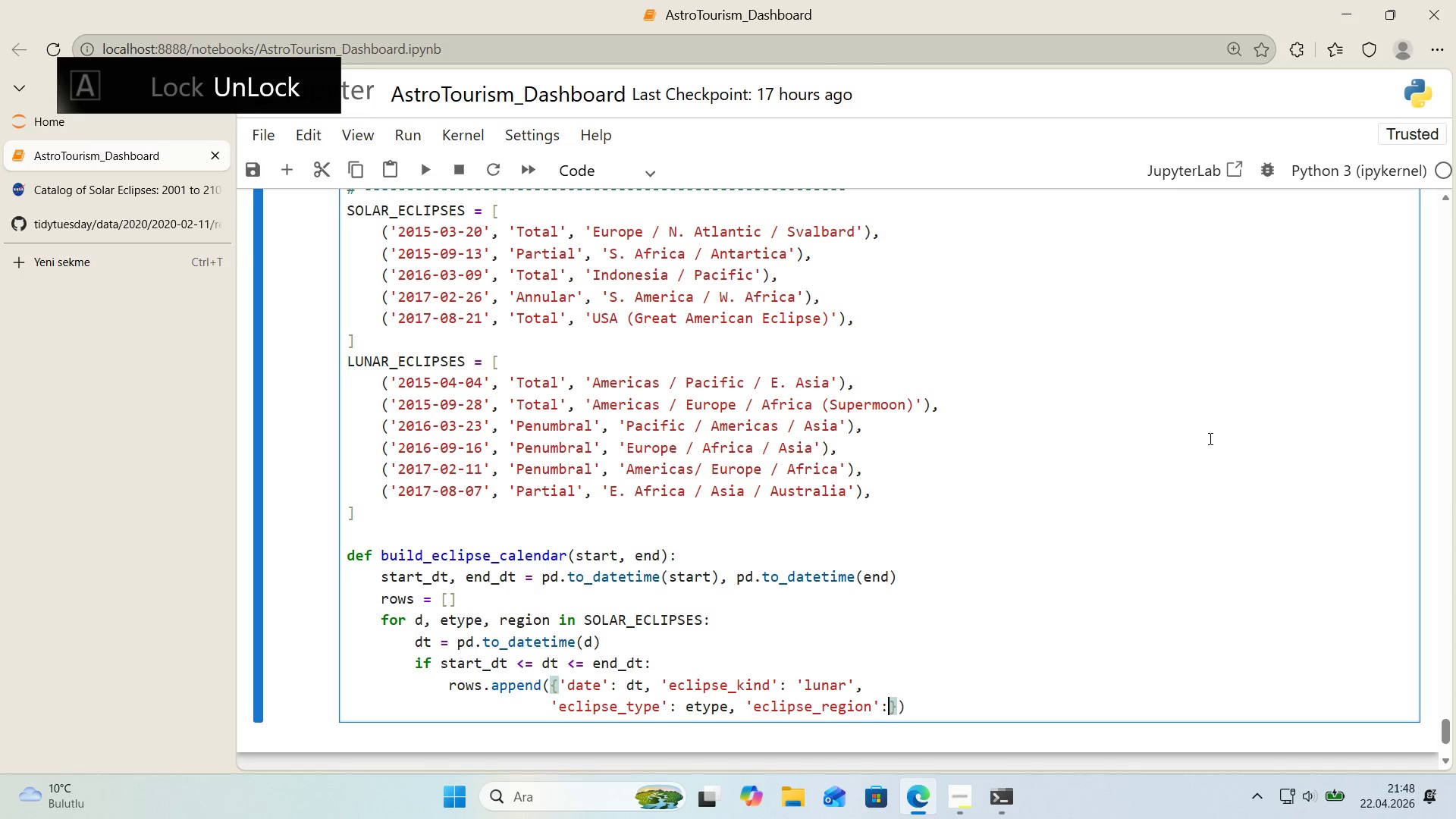 
key(Shift+Period)
 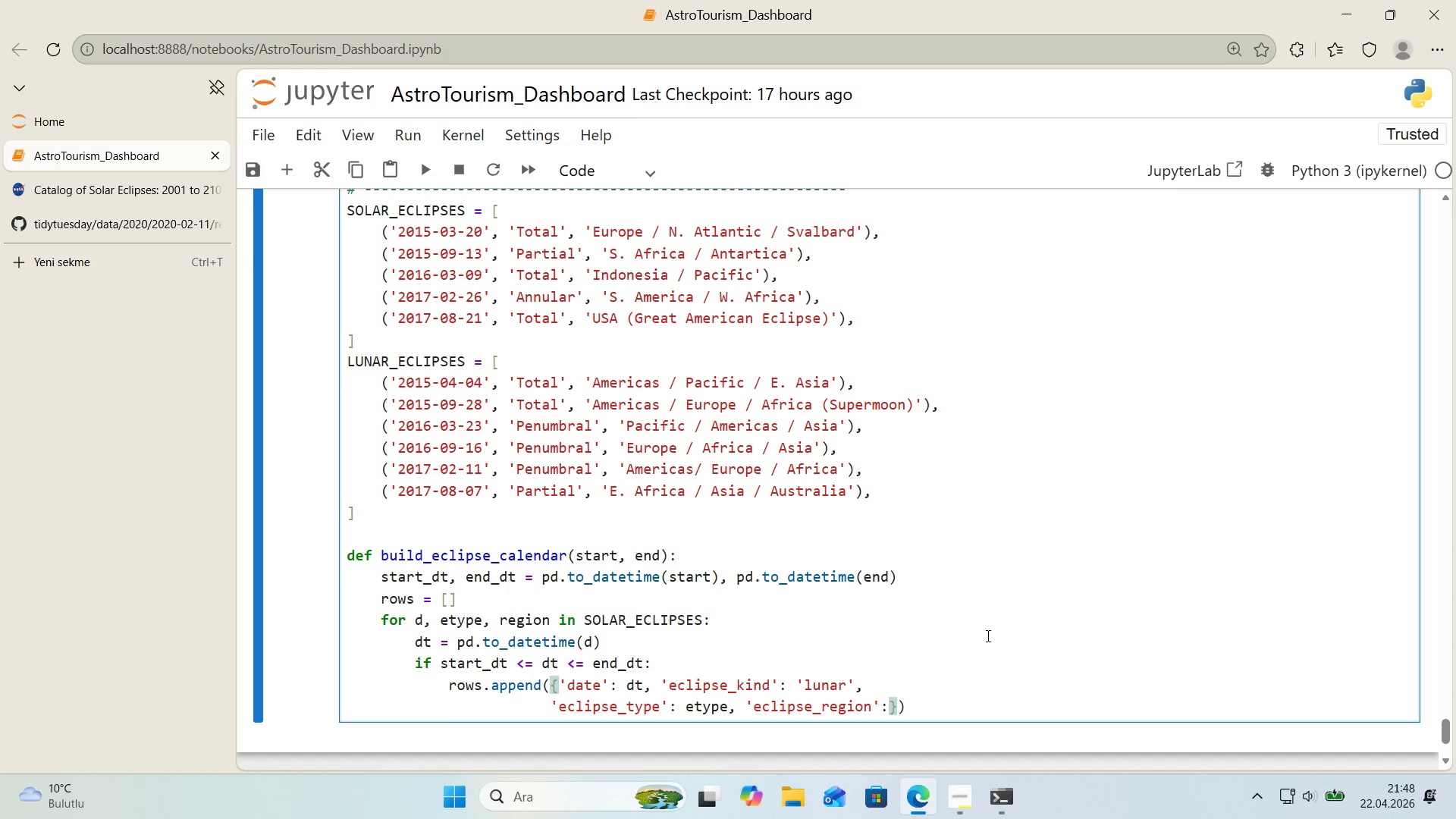 
wait(29.61)
 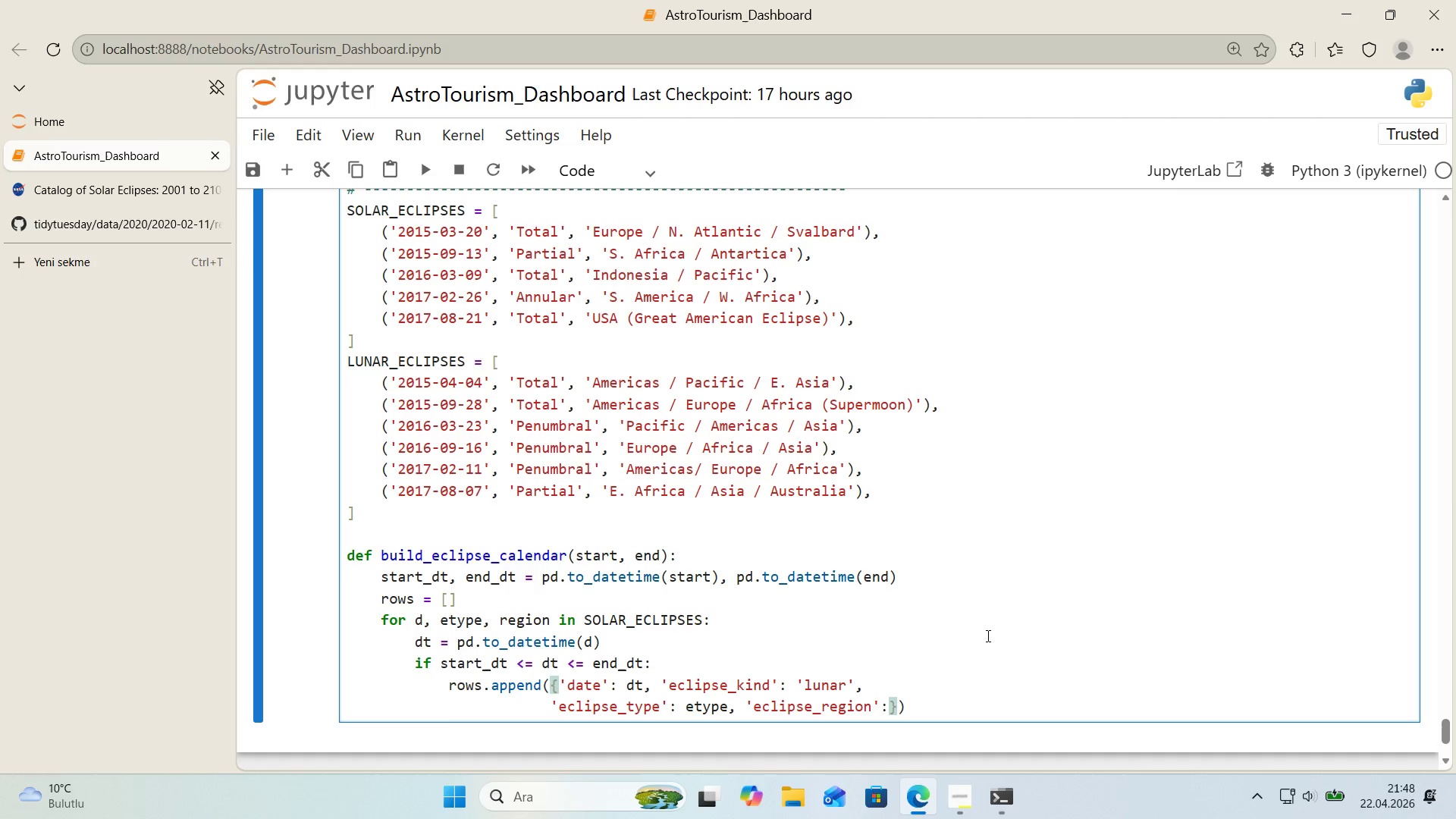 
type( reg'on)
 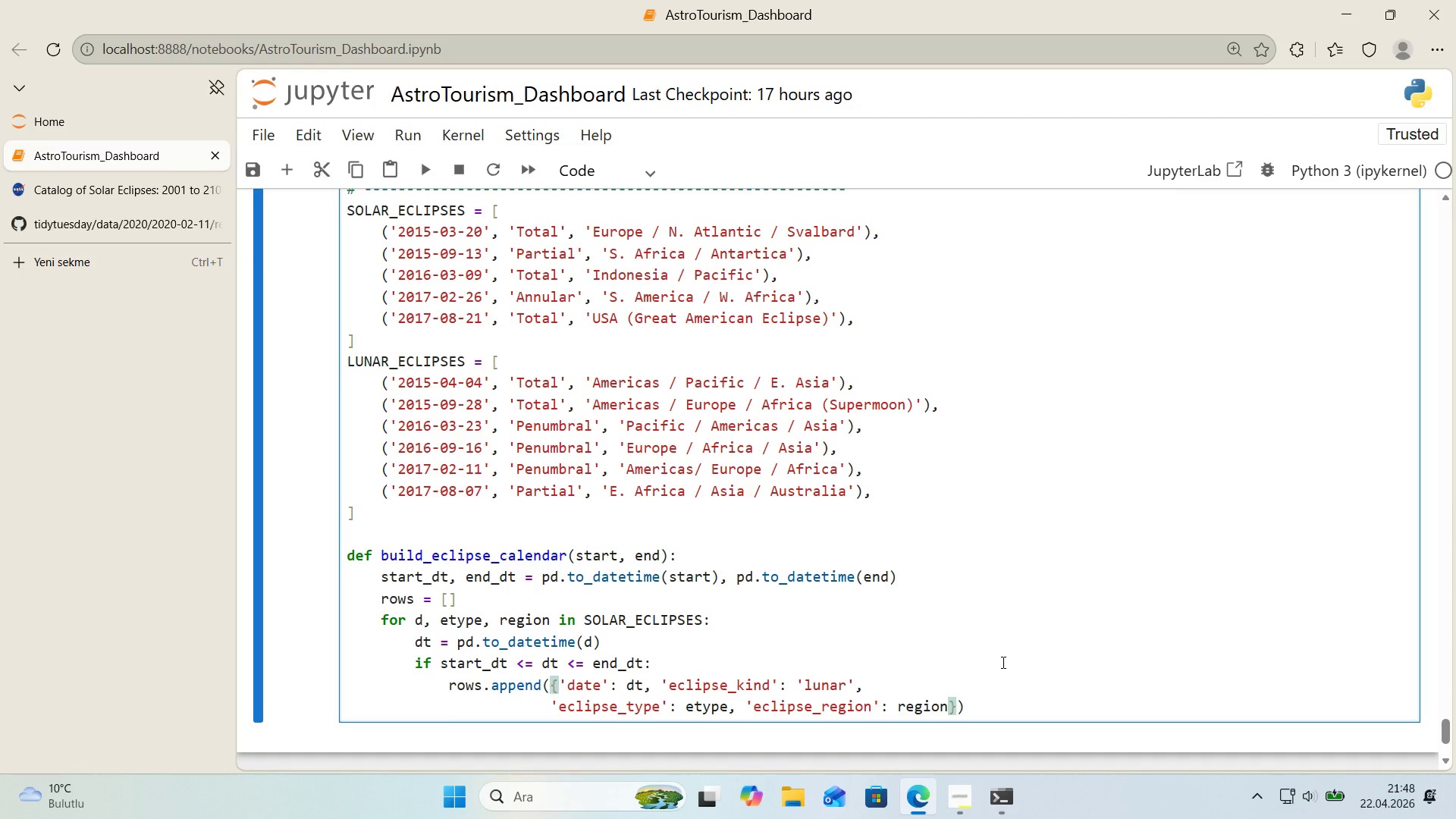 
key(ArrowRight)
 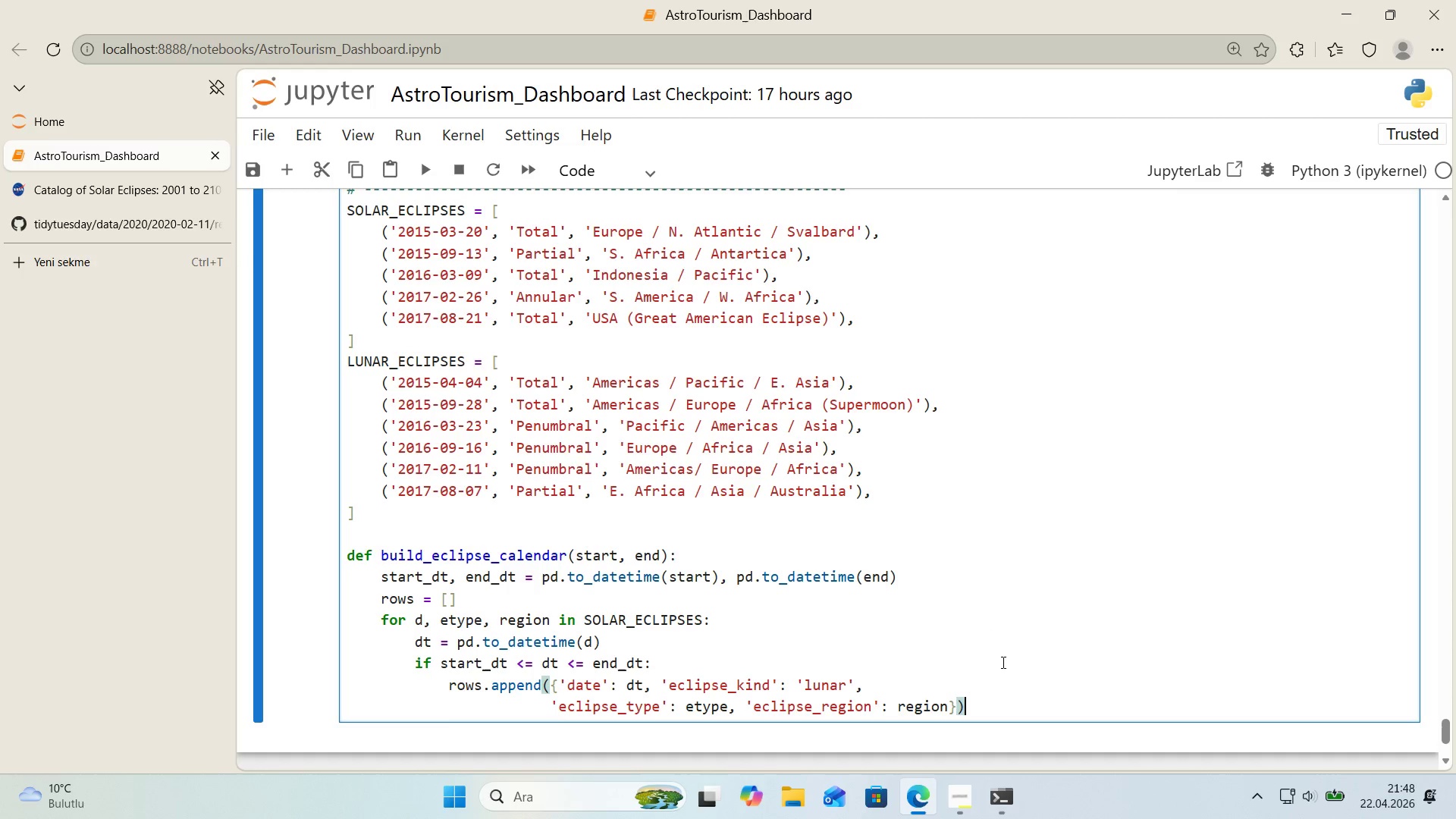 
key(ArrowRight)
 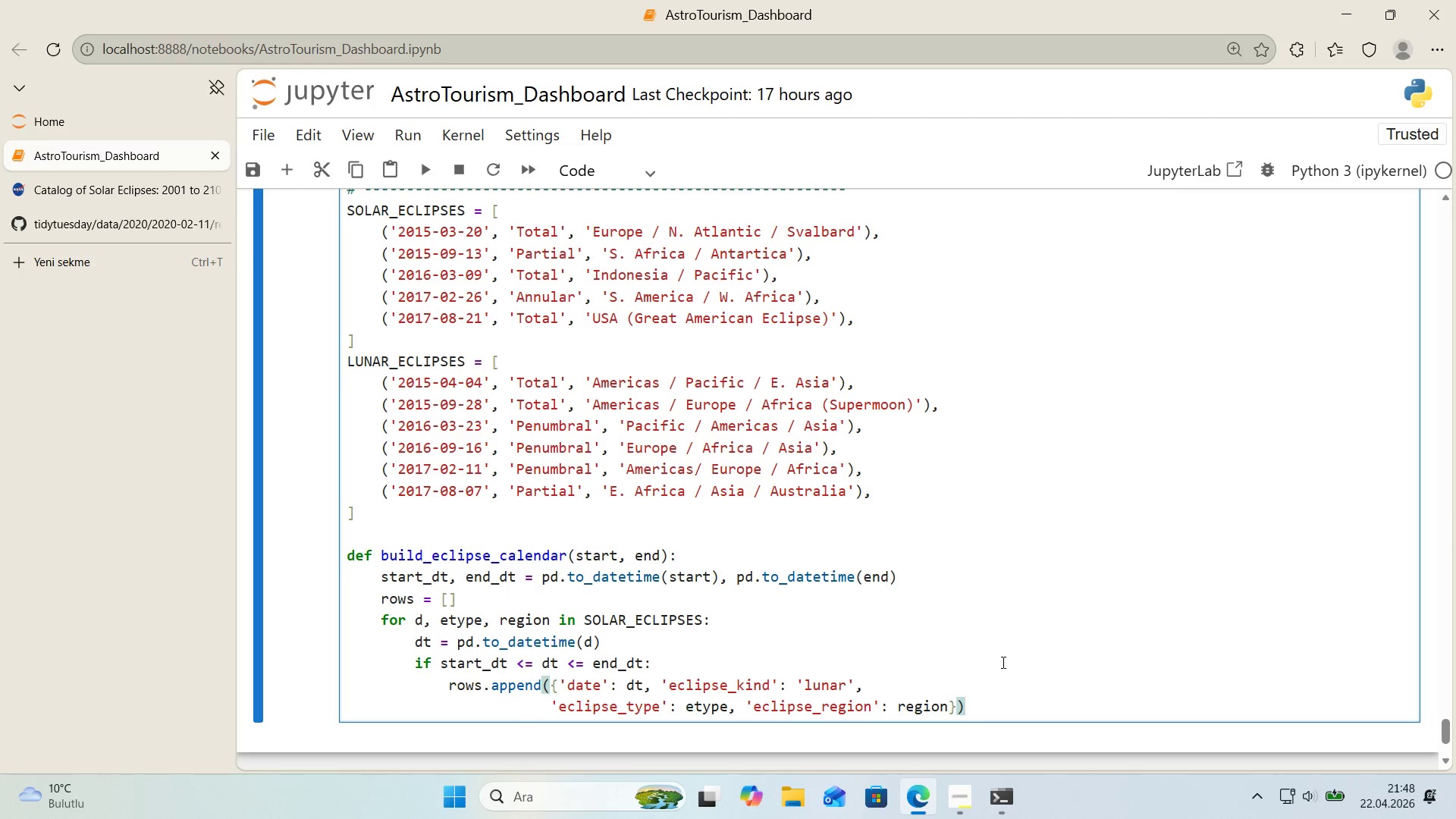 
key(Enter)
 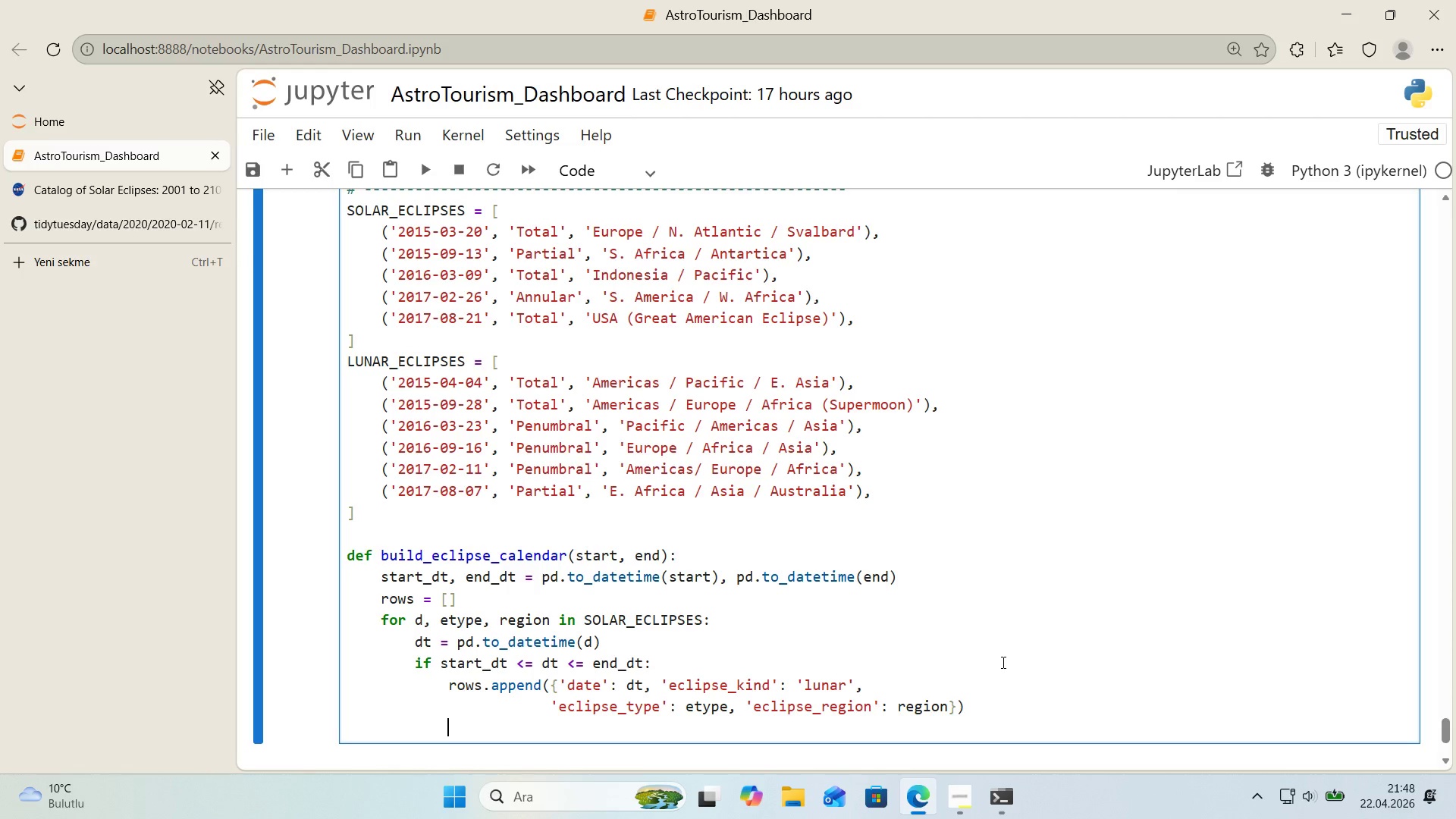 
key(Backspace)
 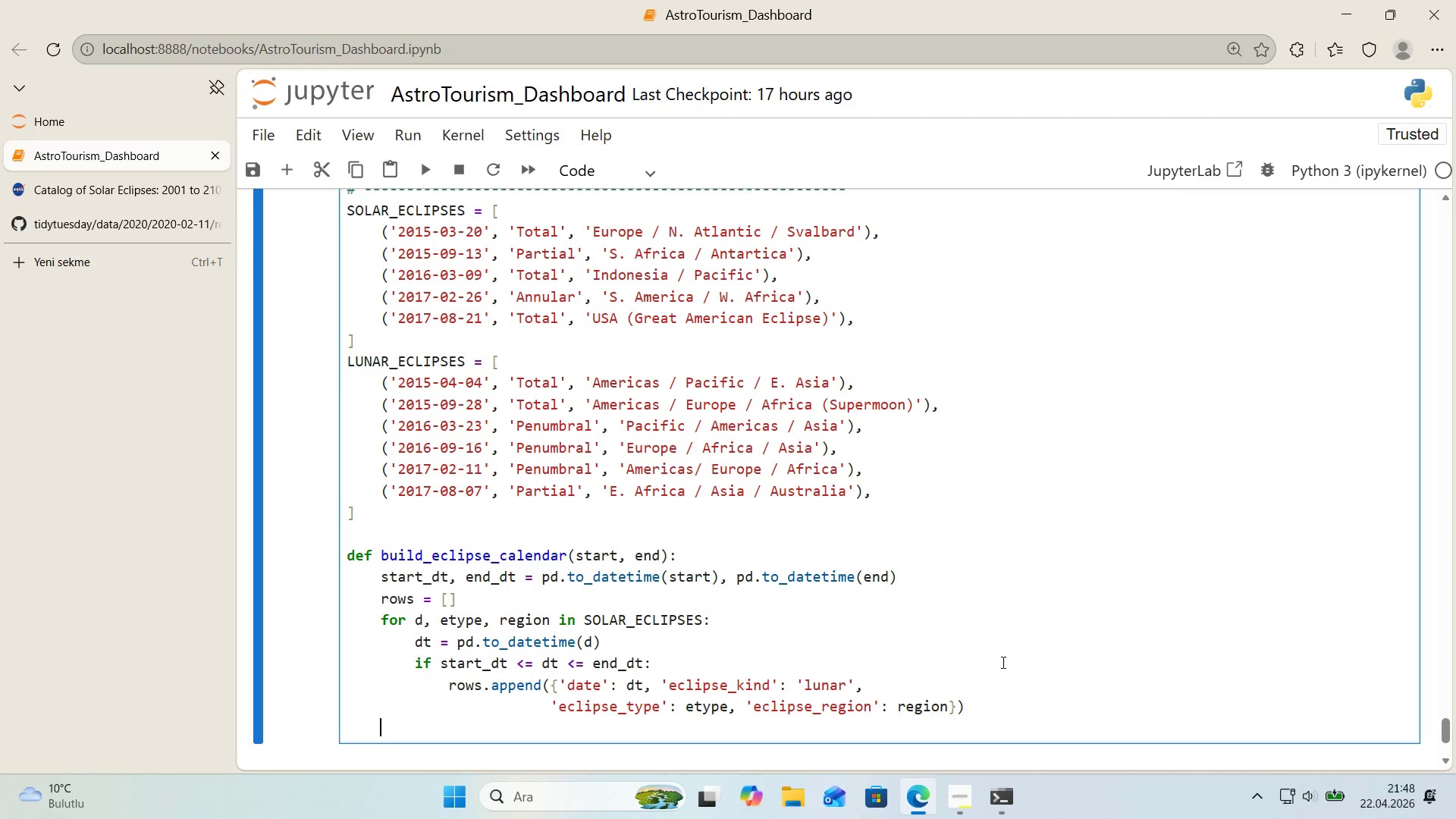 
key(Backspace)
 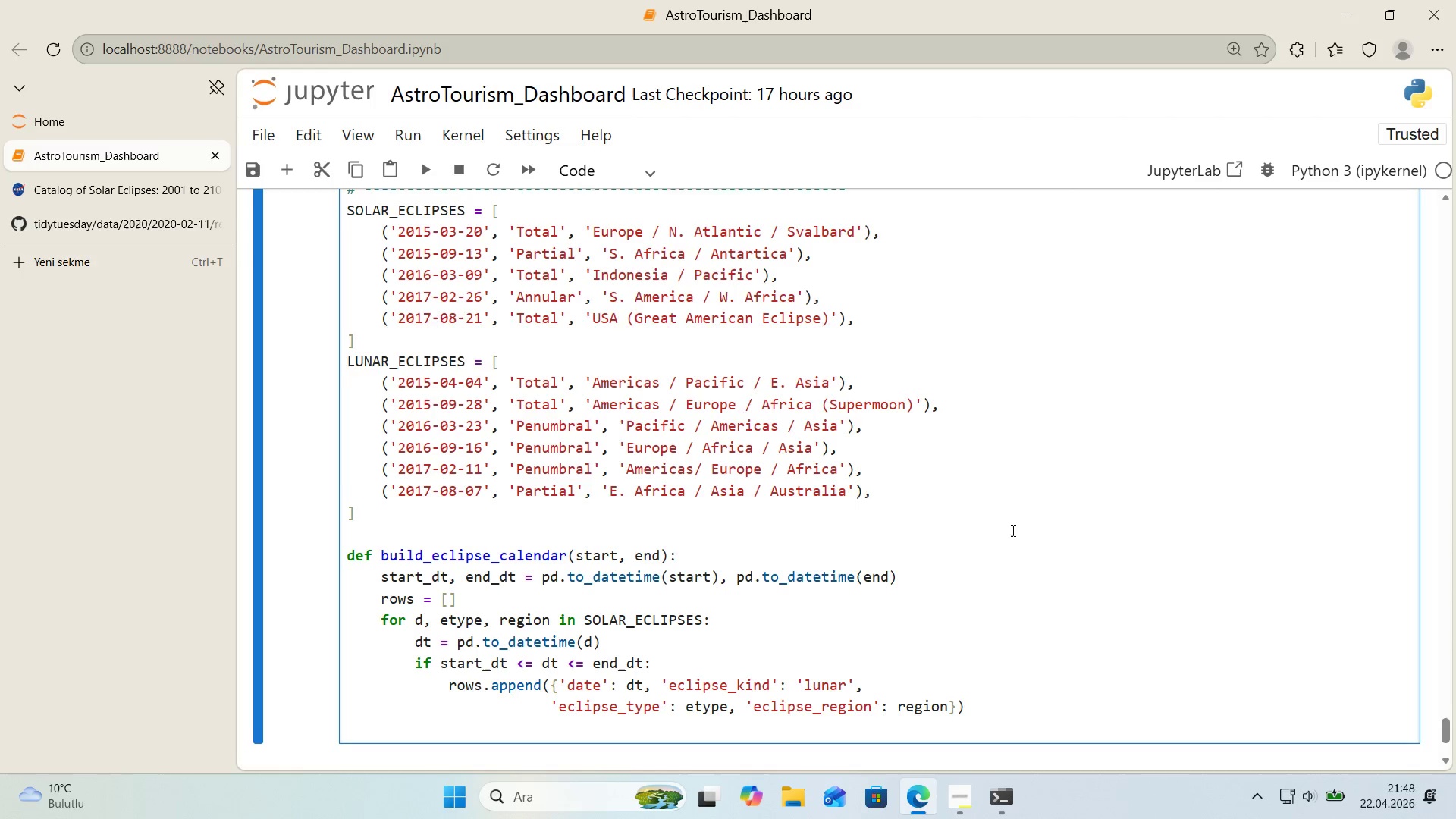 
scroll: coordinate [1015, 522], scroll_direction: down, amount: 1.0
 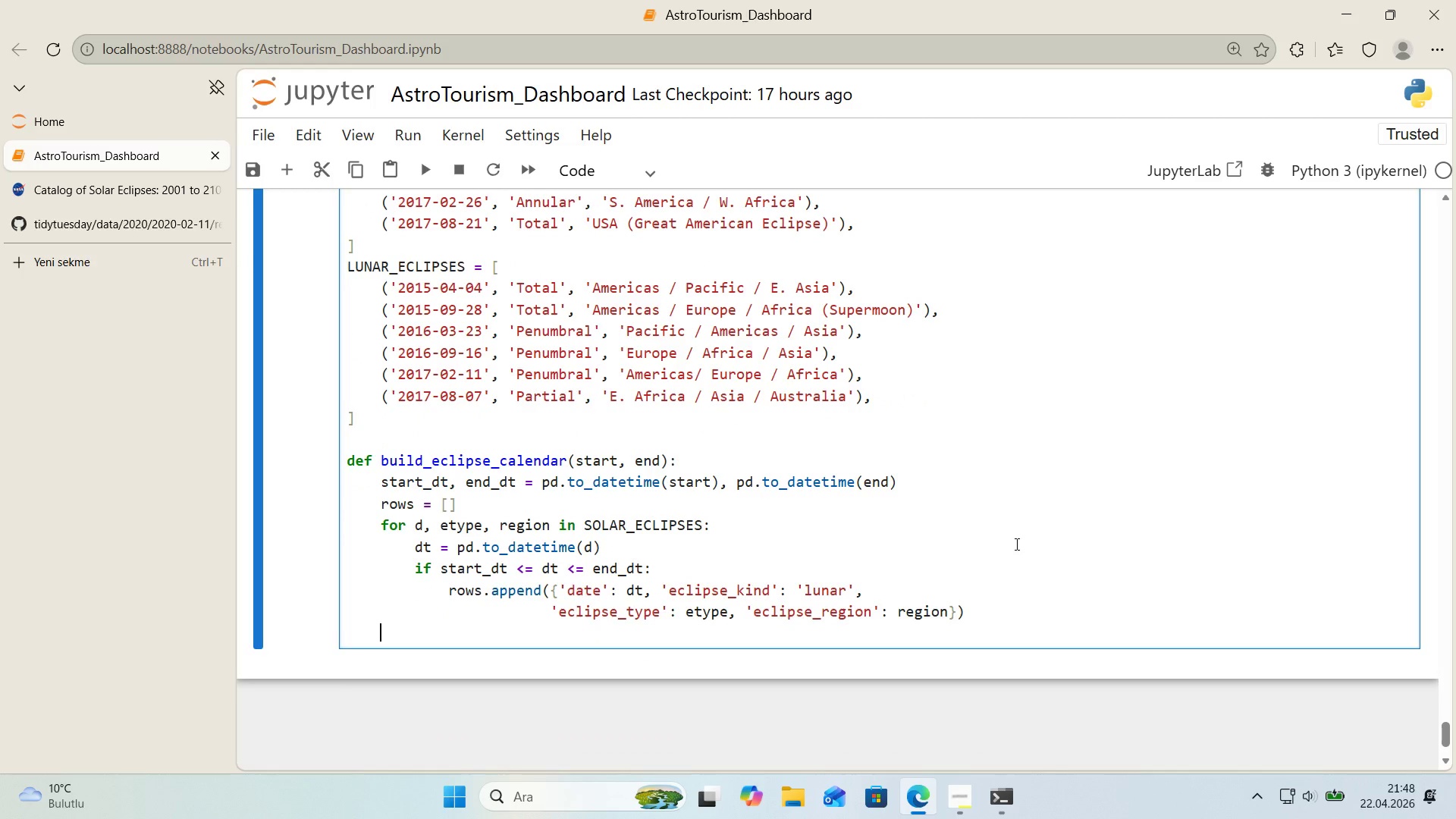 
type(return pd.DatA)
key(Backspace)
type(aFrame*()
 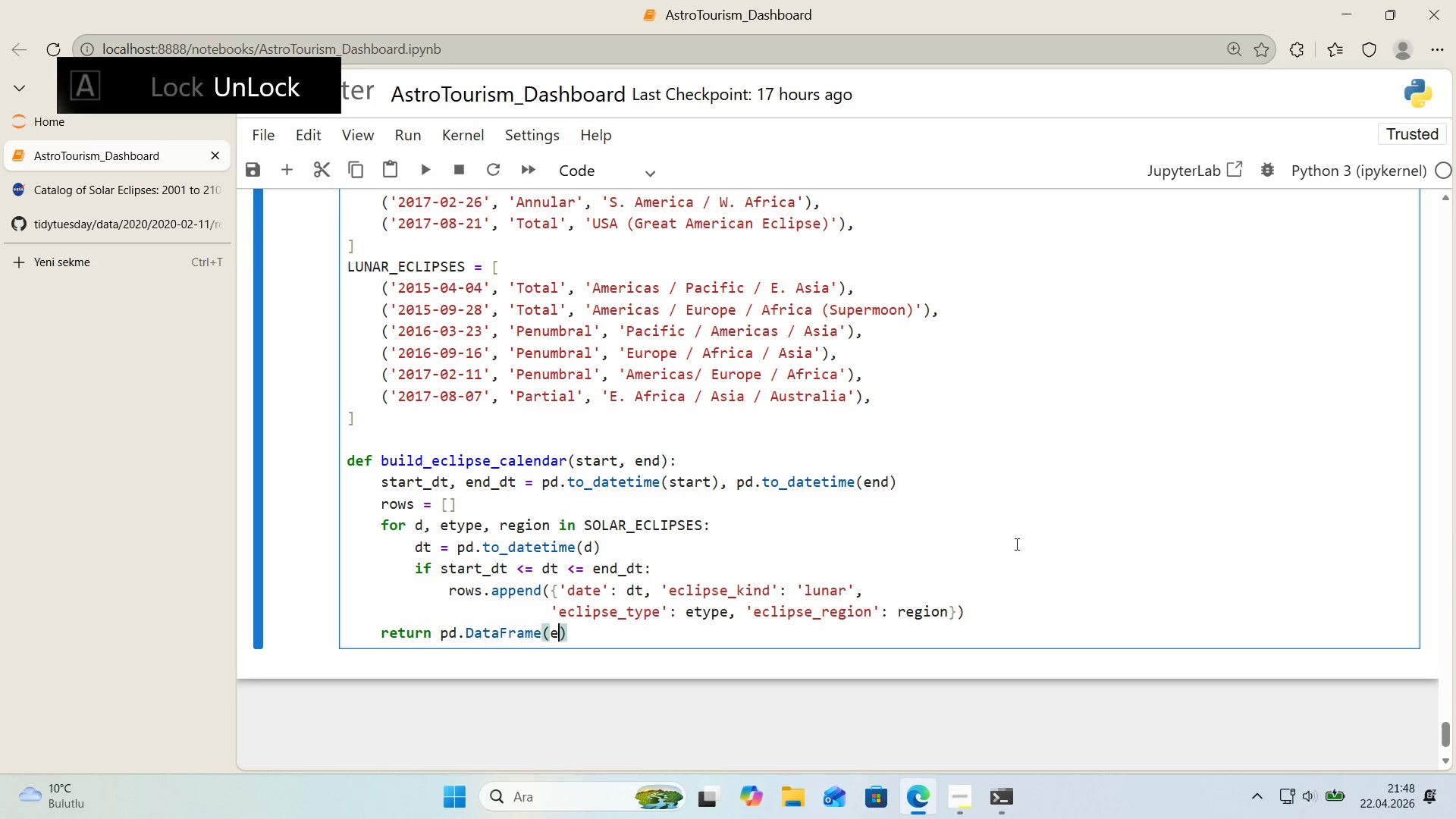 
 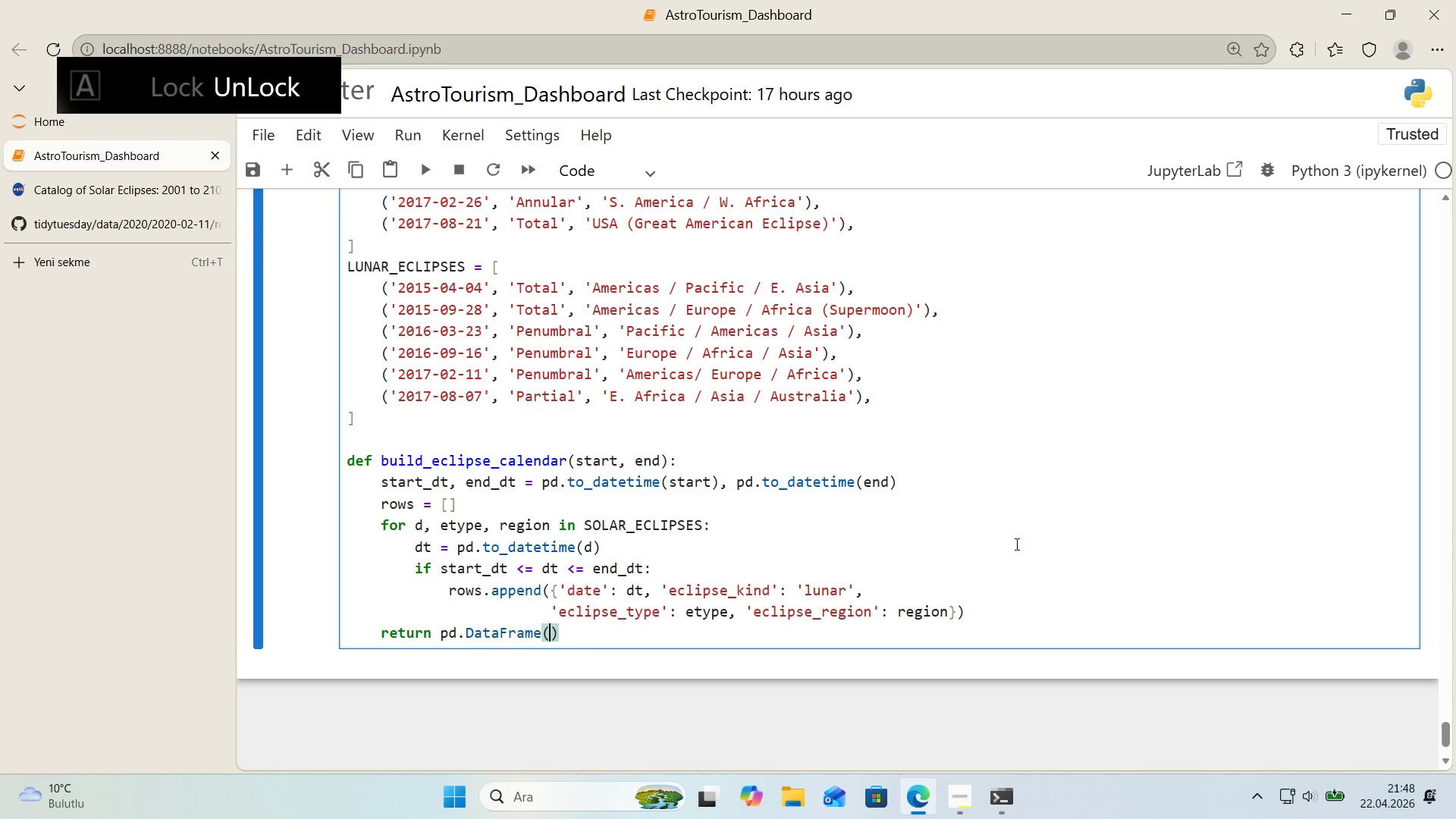 
key(ArrowLeft)
 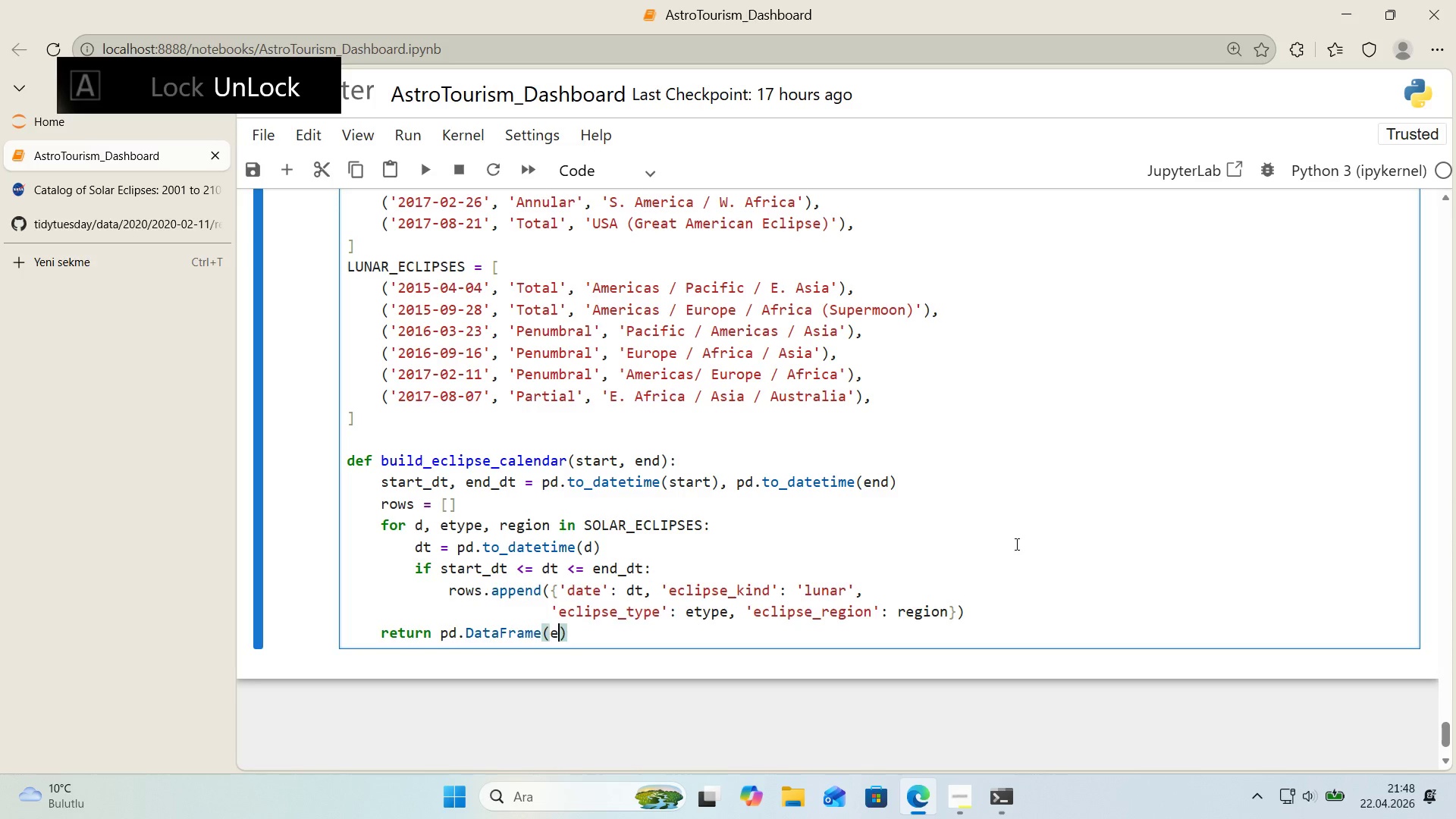 
type(eo)
key(Backspace)
key(Backspace)
type(rows)
 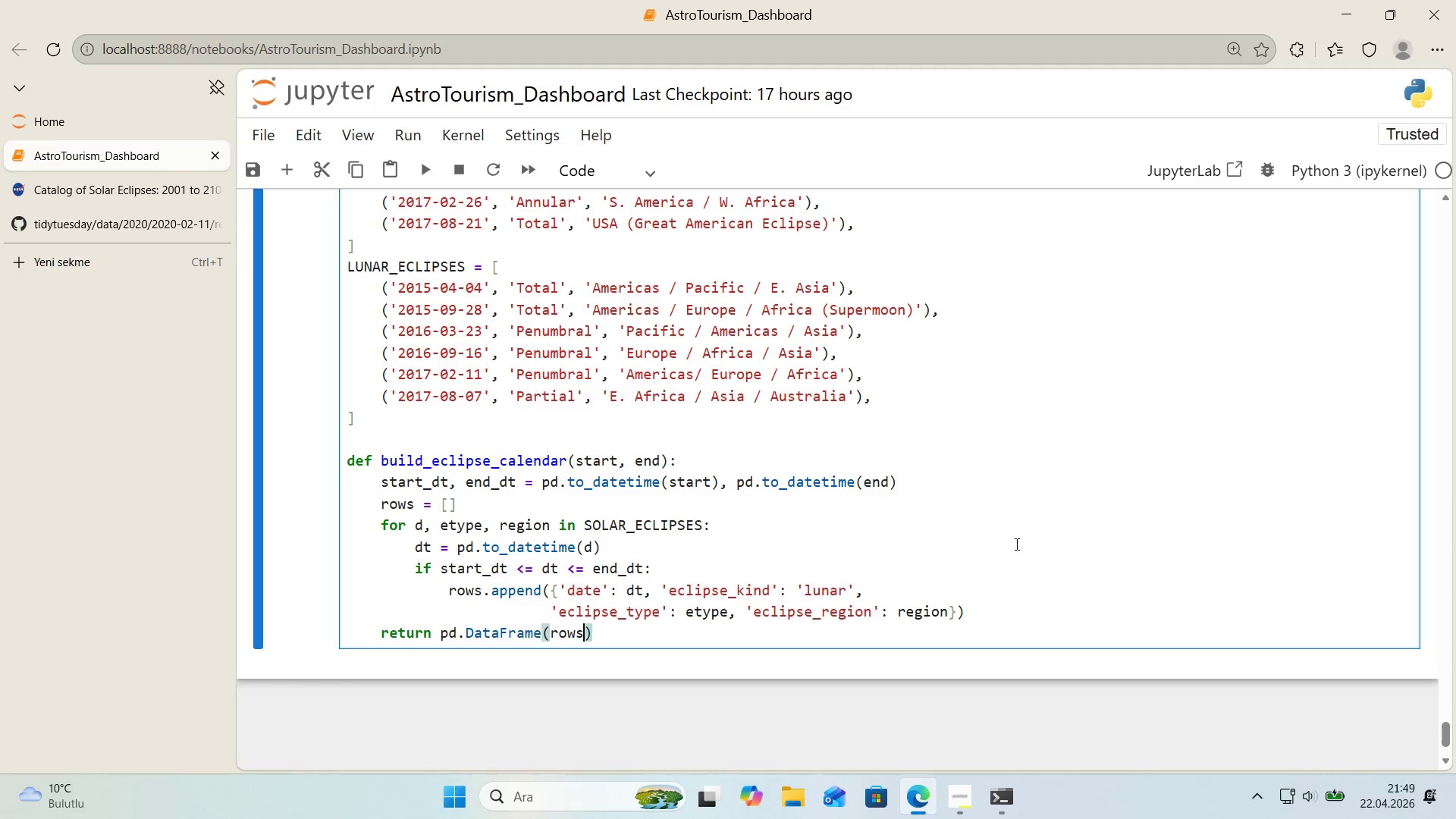 
key(ArrowRight)
 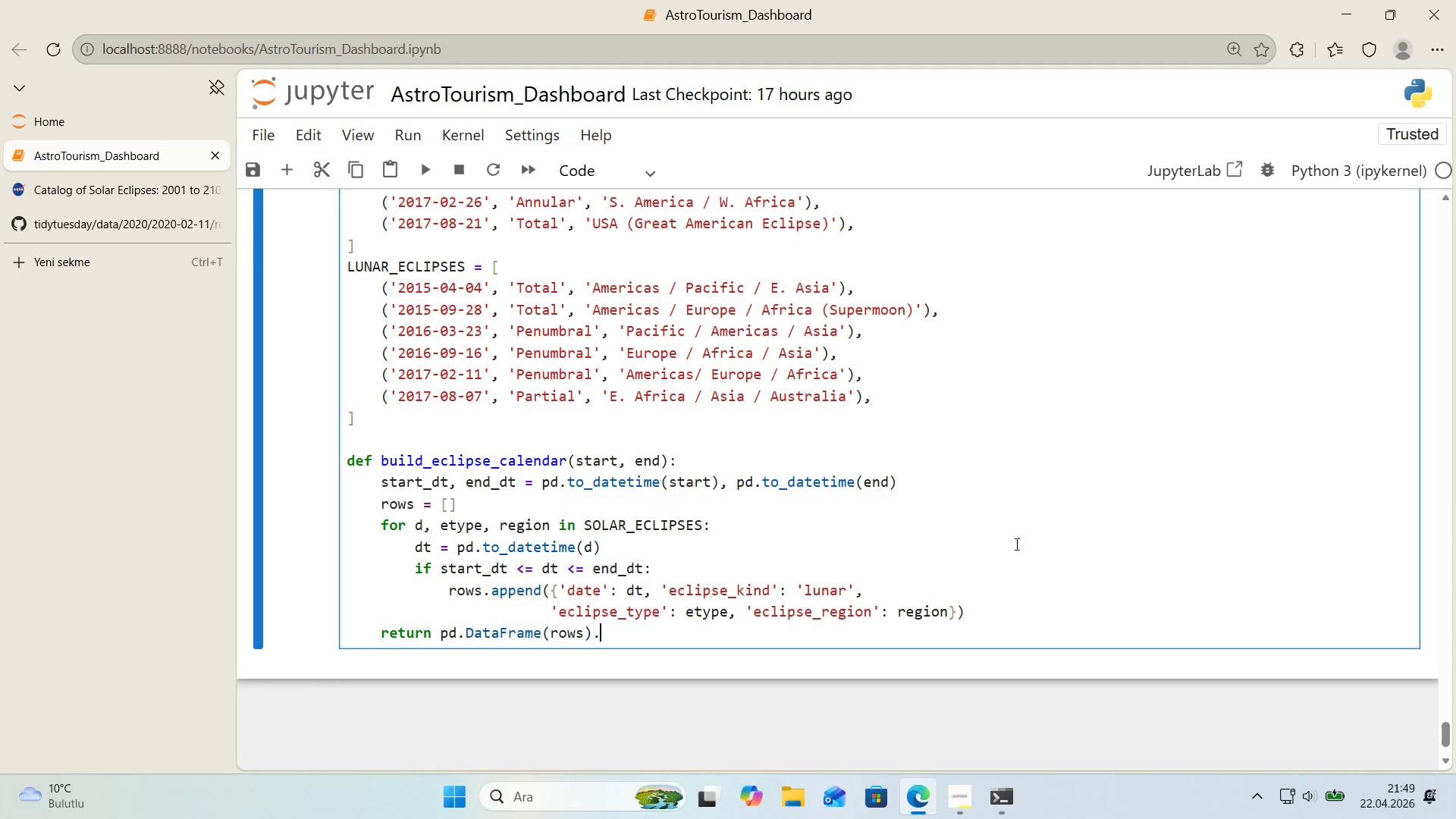 
type(.srt)
key(Backspace)
key(Backspace)
key(Backspace)
type(sorrt)
key(Backspace)
key(Backspace)
type(t_values*()
 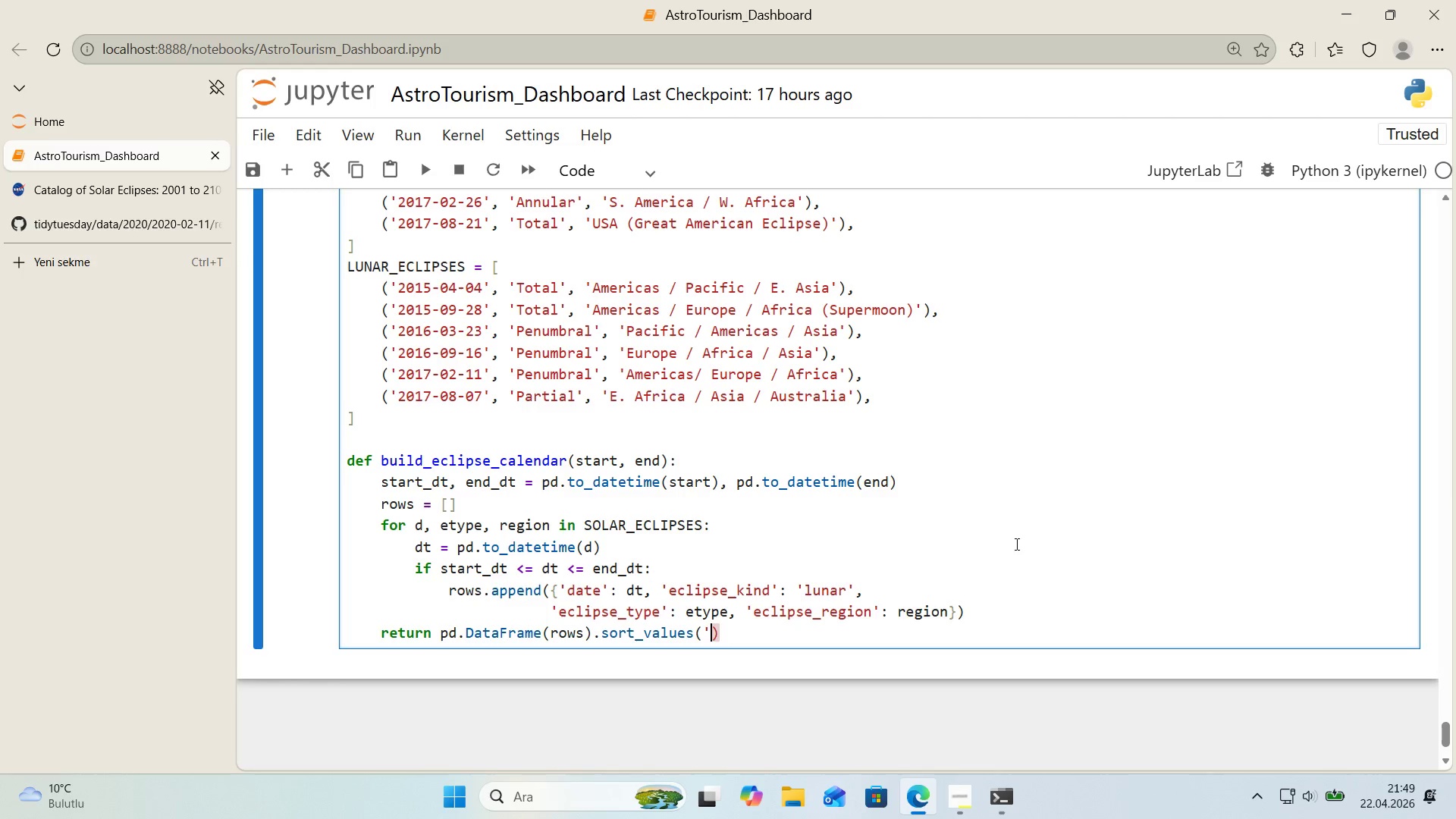 
 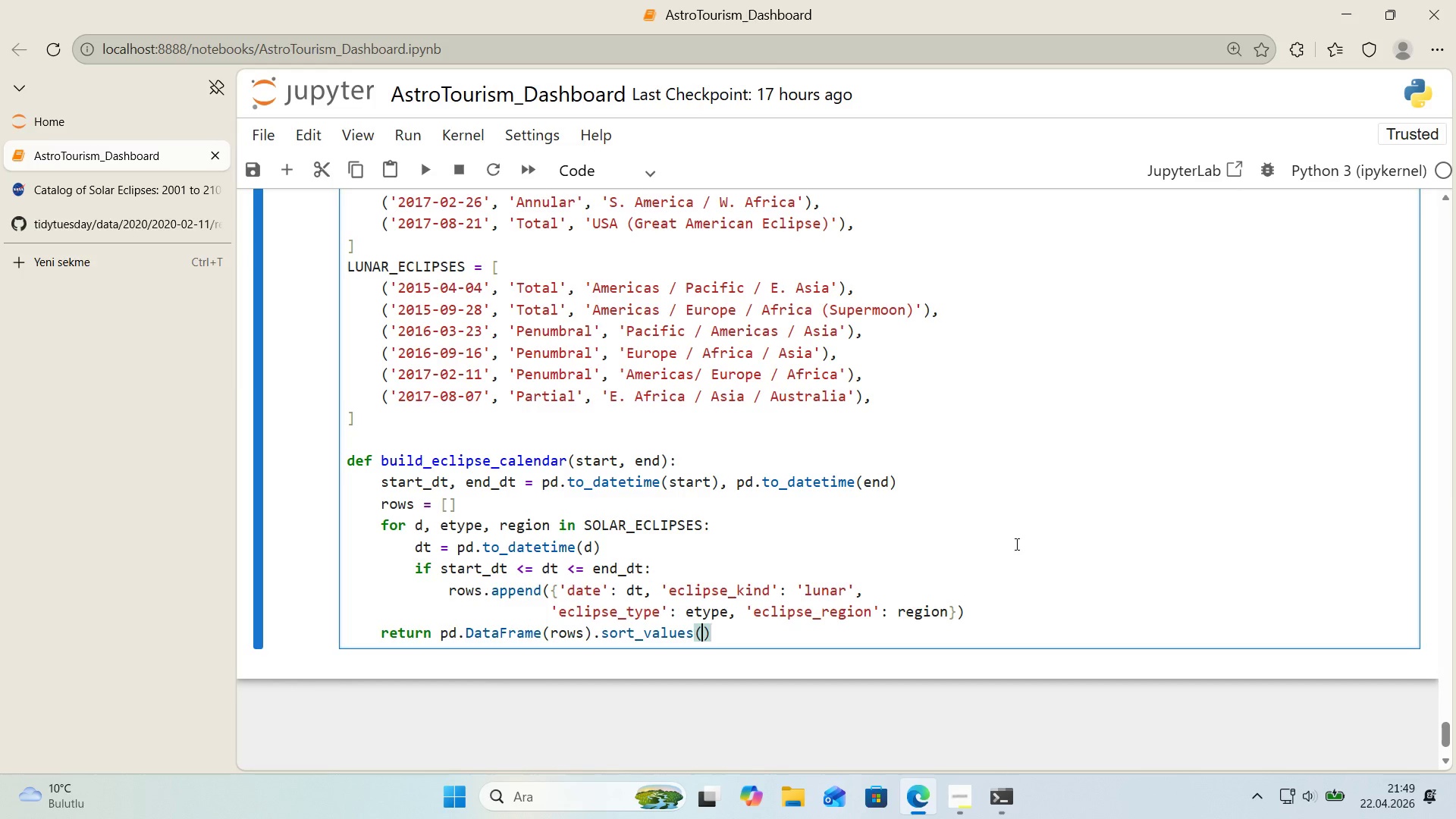 
key(ArrowLeft)
 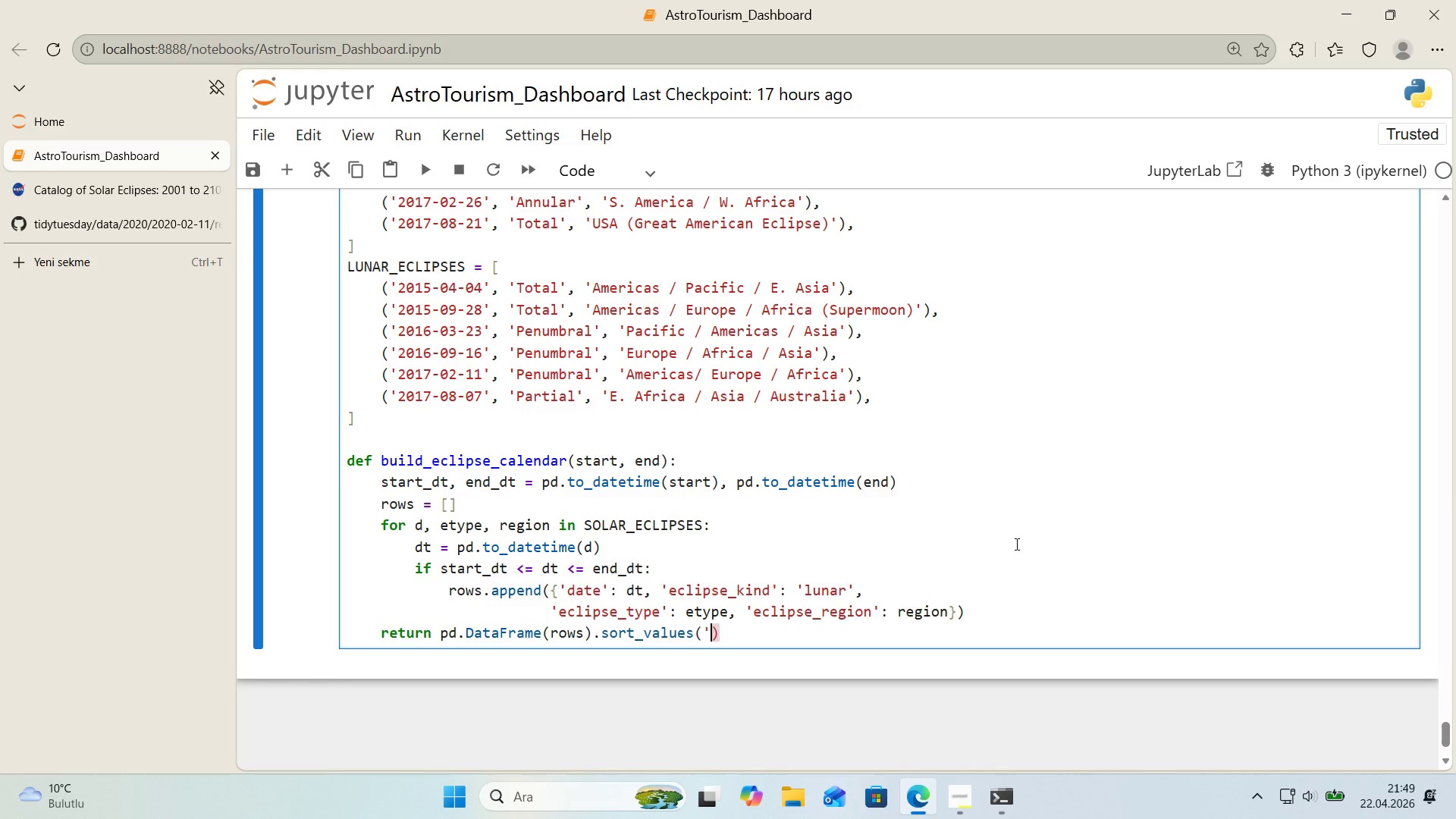 
type(@@)
 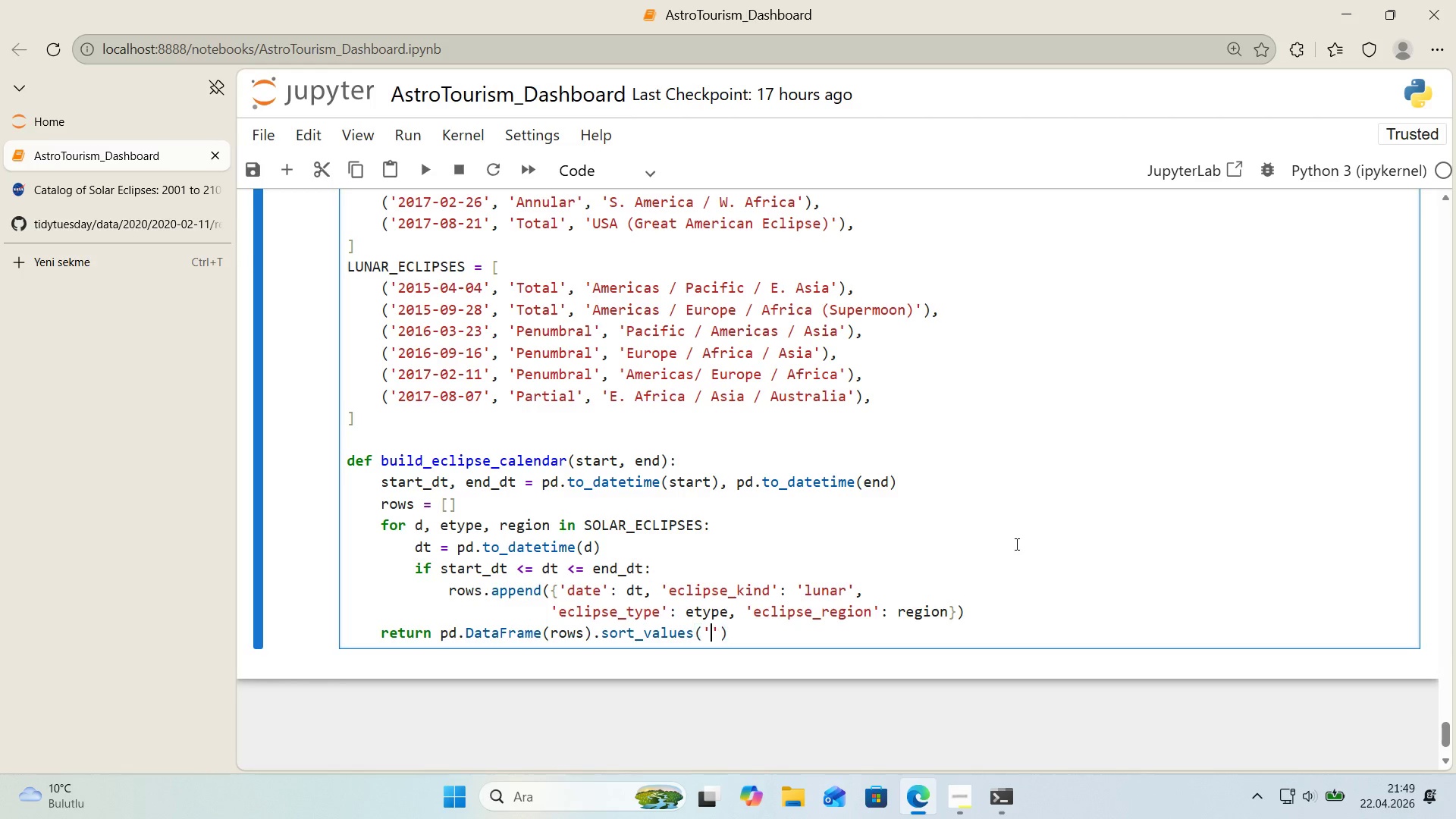 
key(ArrowLeft)
 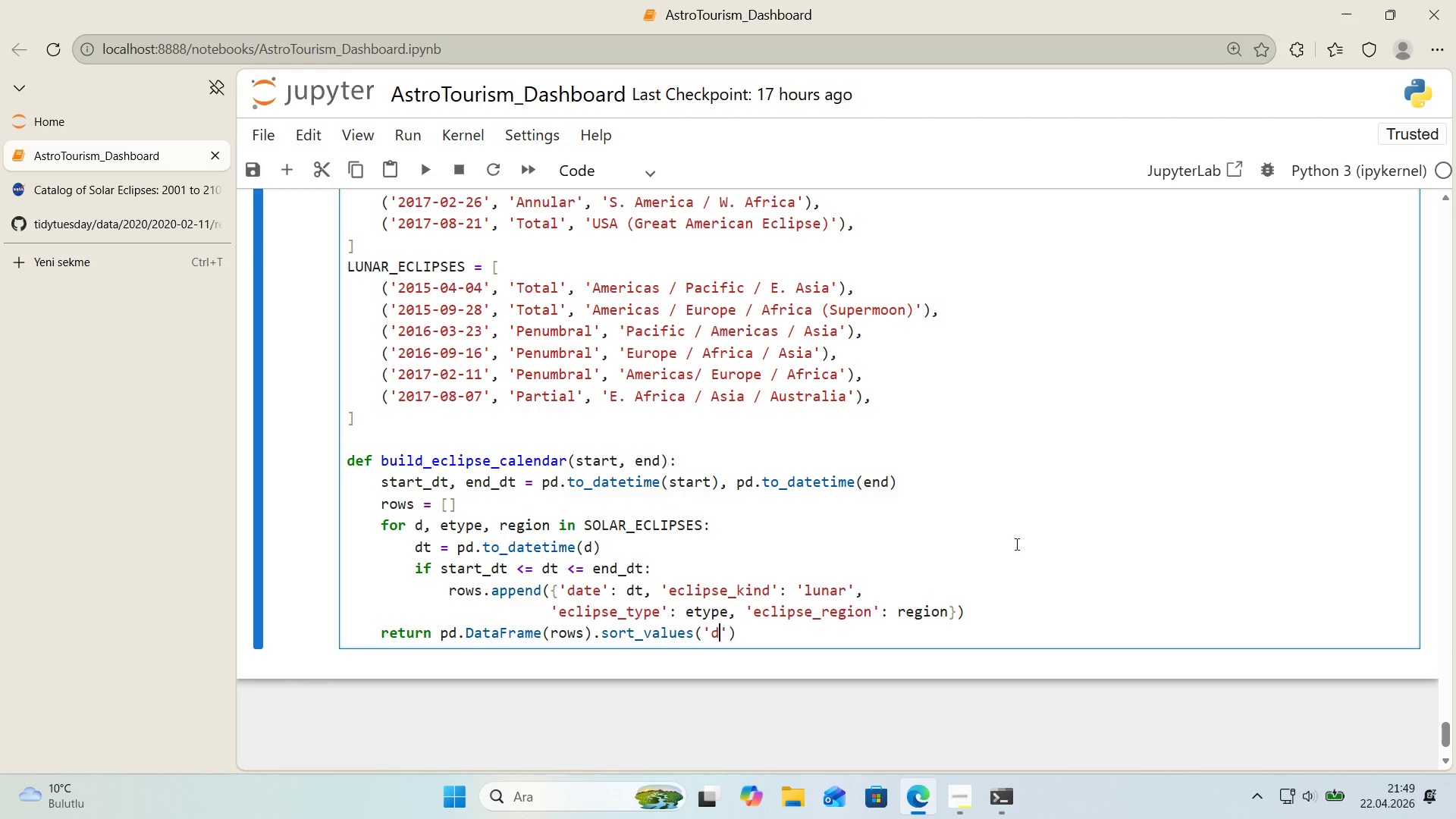 
type(date)
 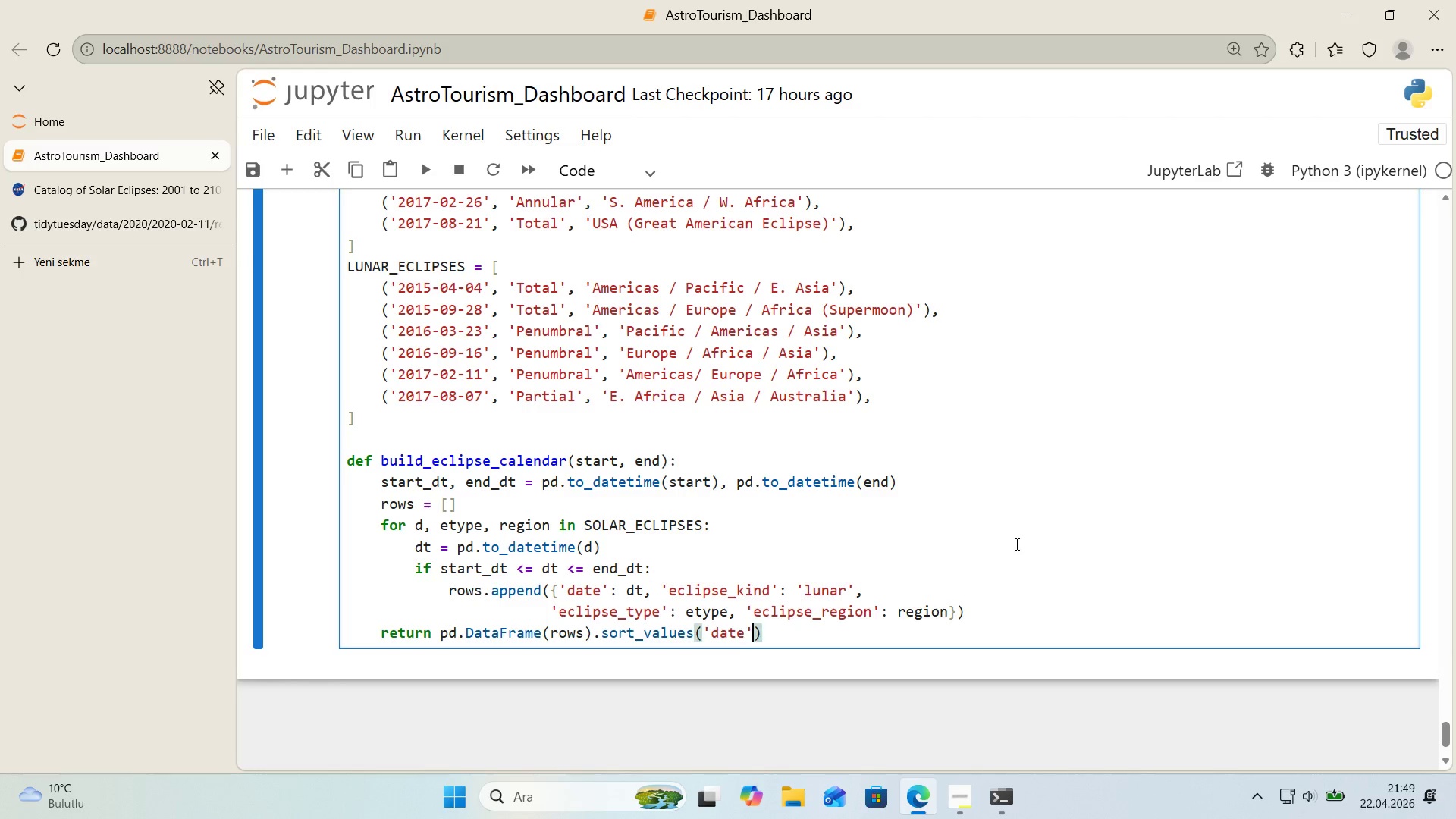 
key(ArrowRight)
 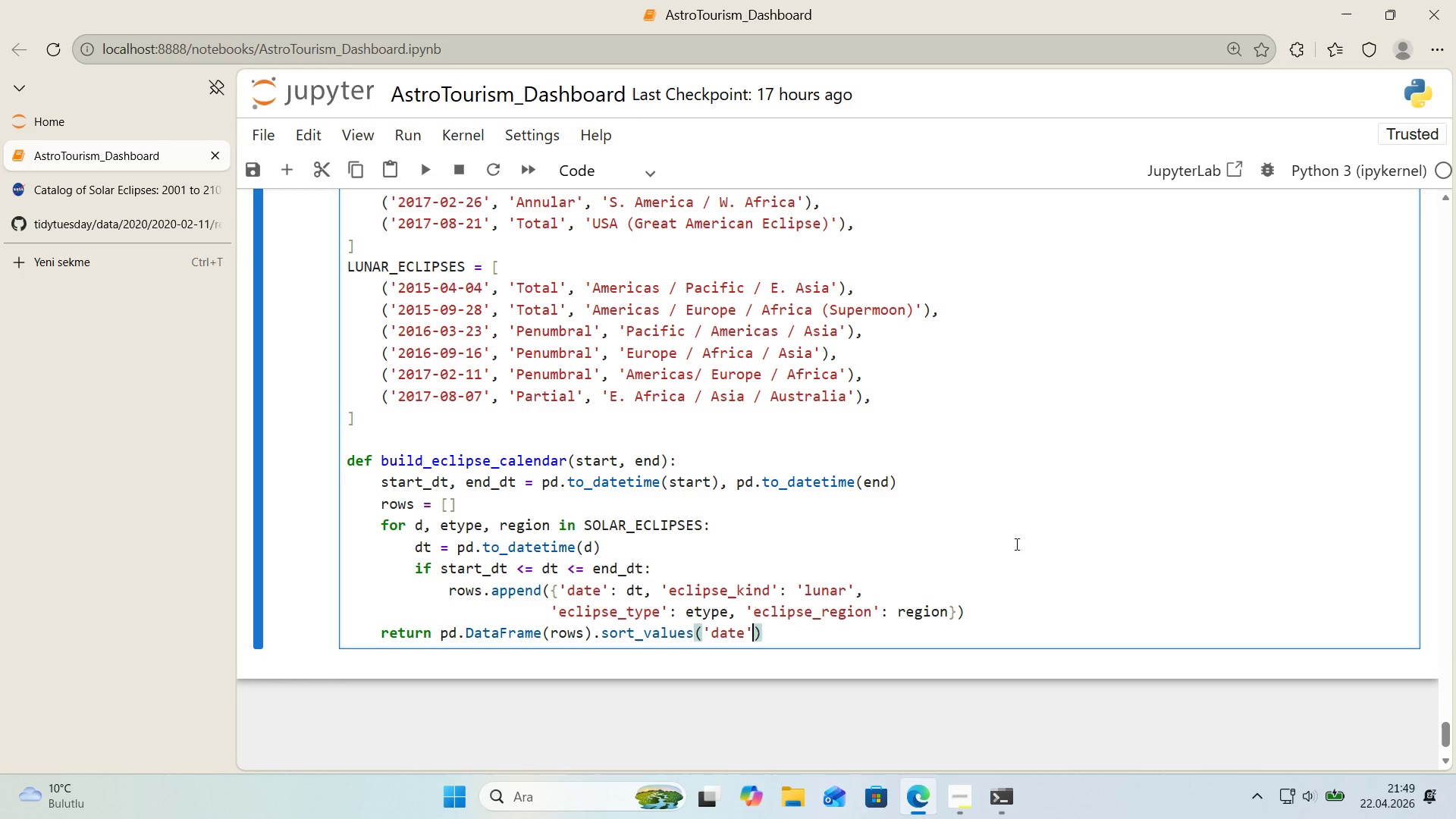 
key(ArrowRight)
 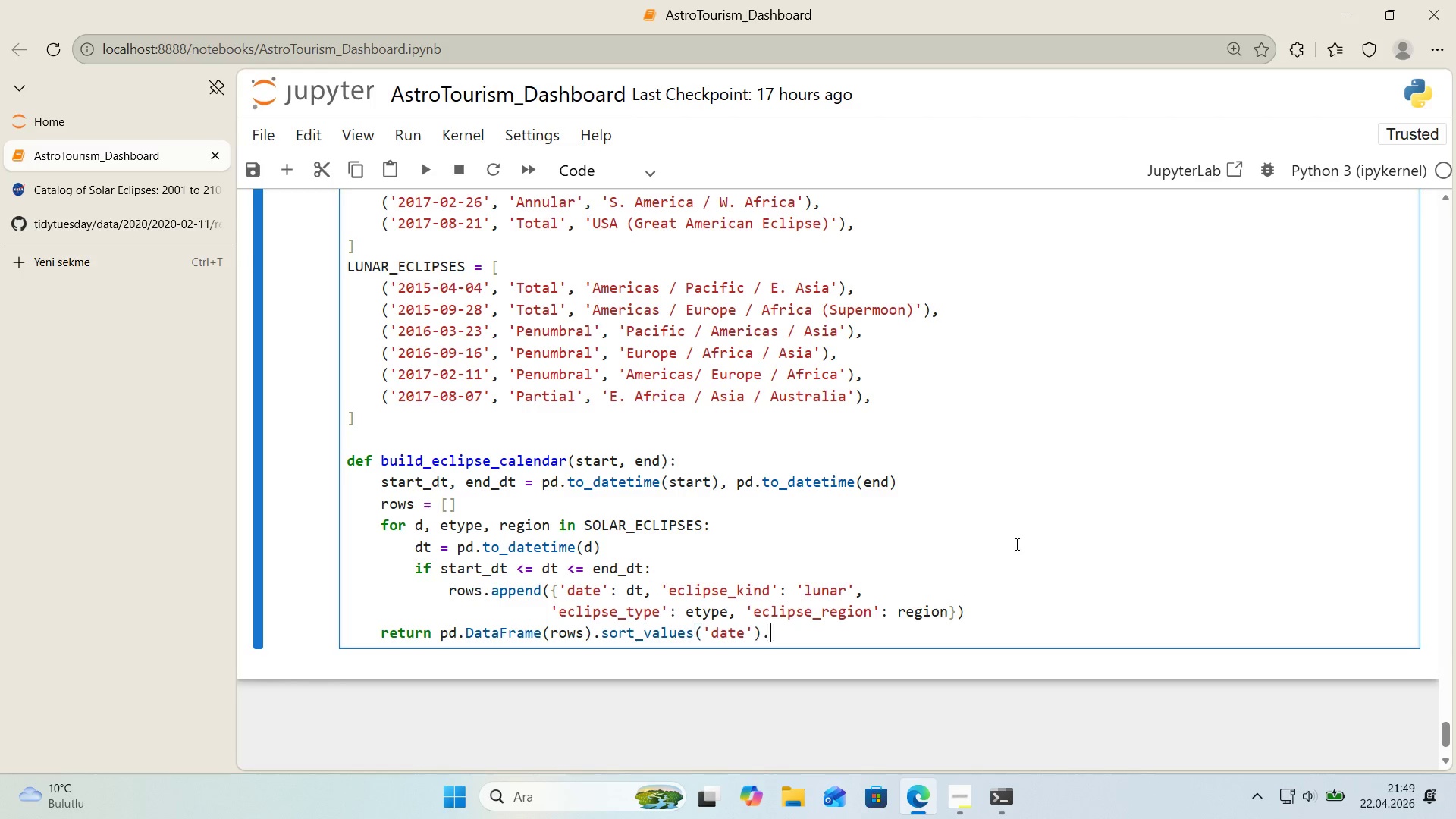 
type(.reset_'ndex*()
 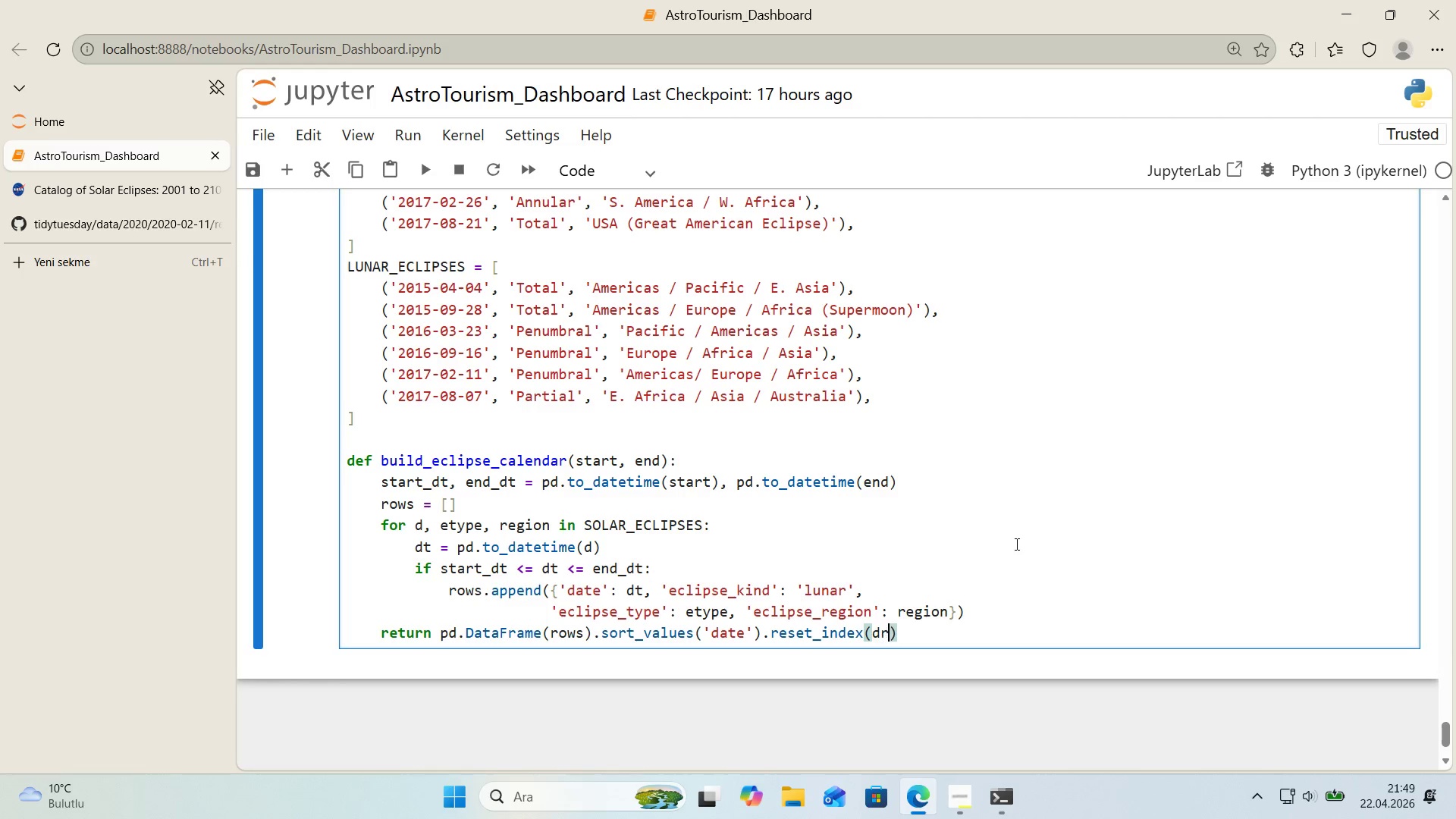 
 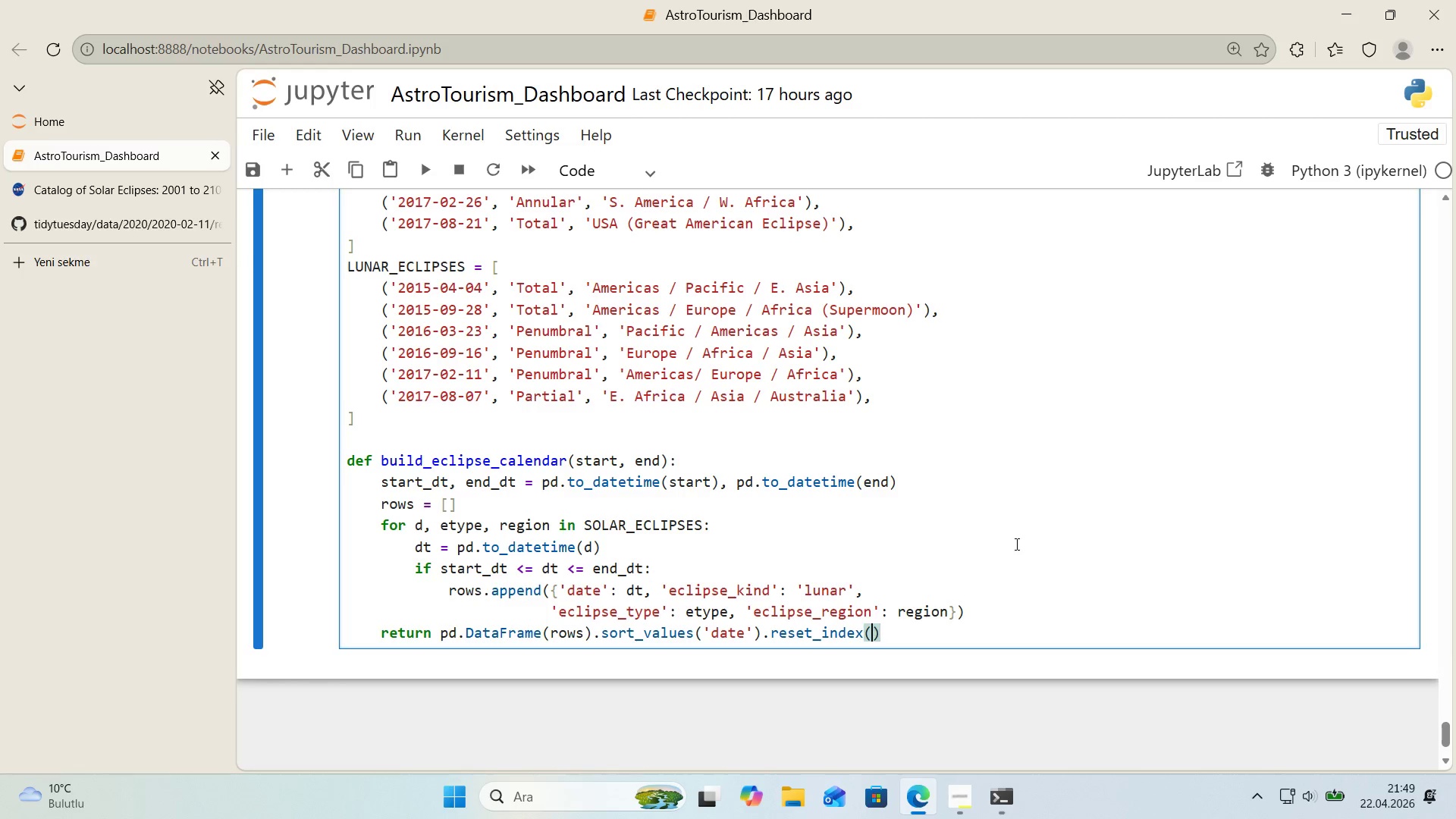 
key(ArrowLeft)
 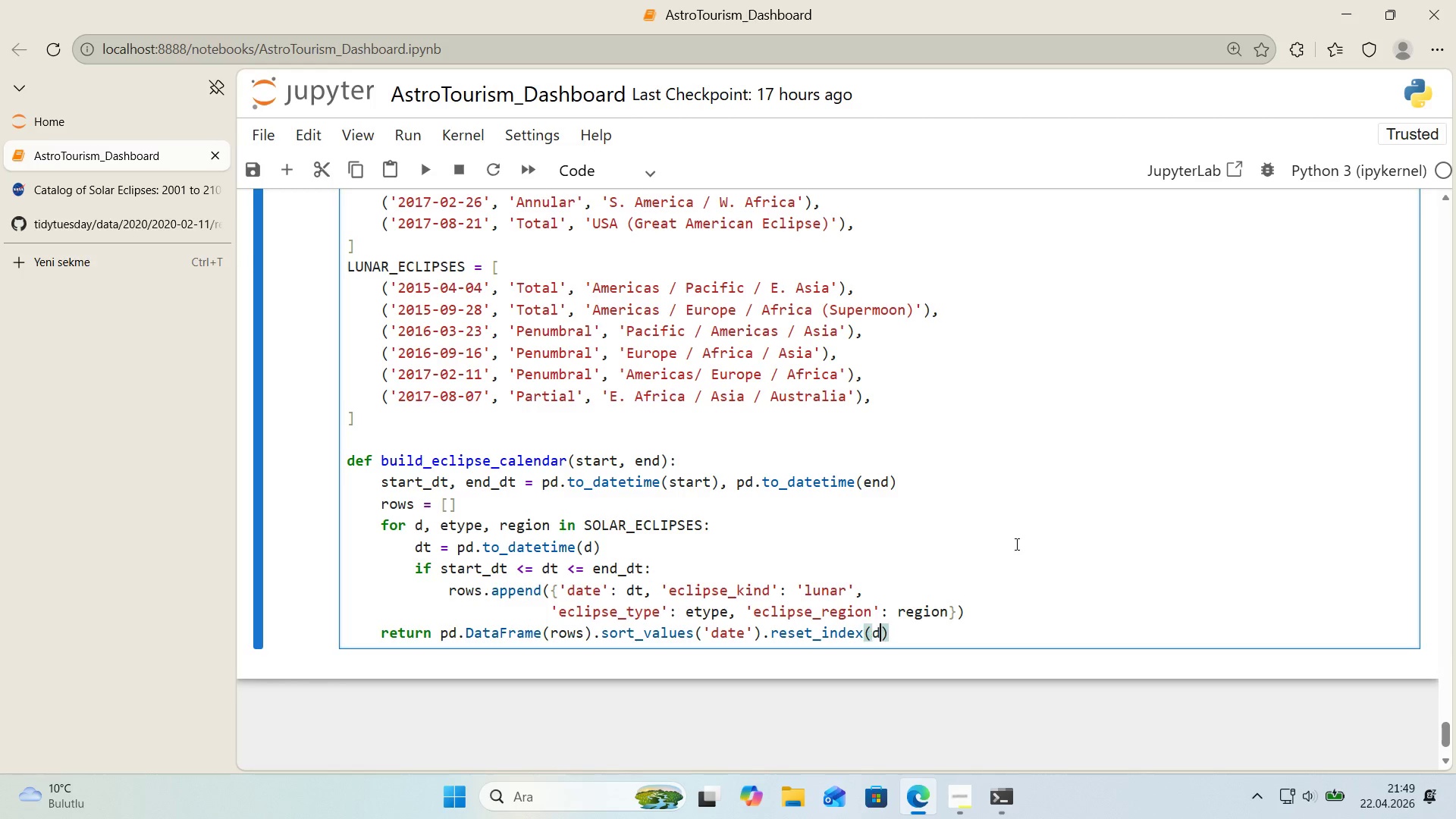 
type(drop)True)
 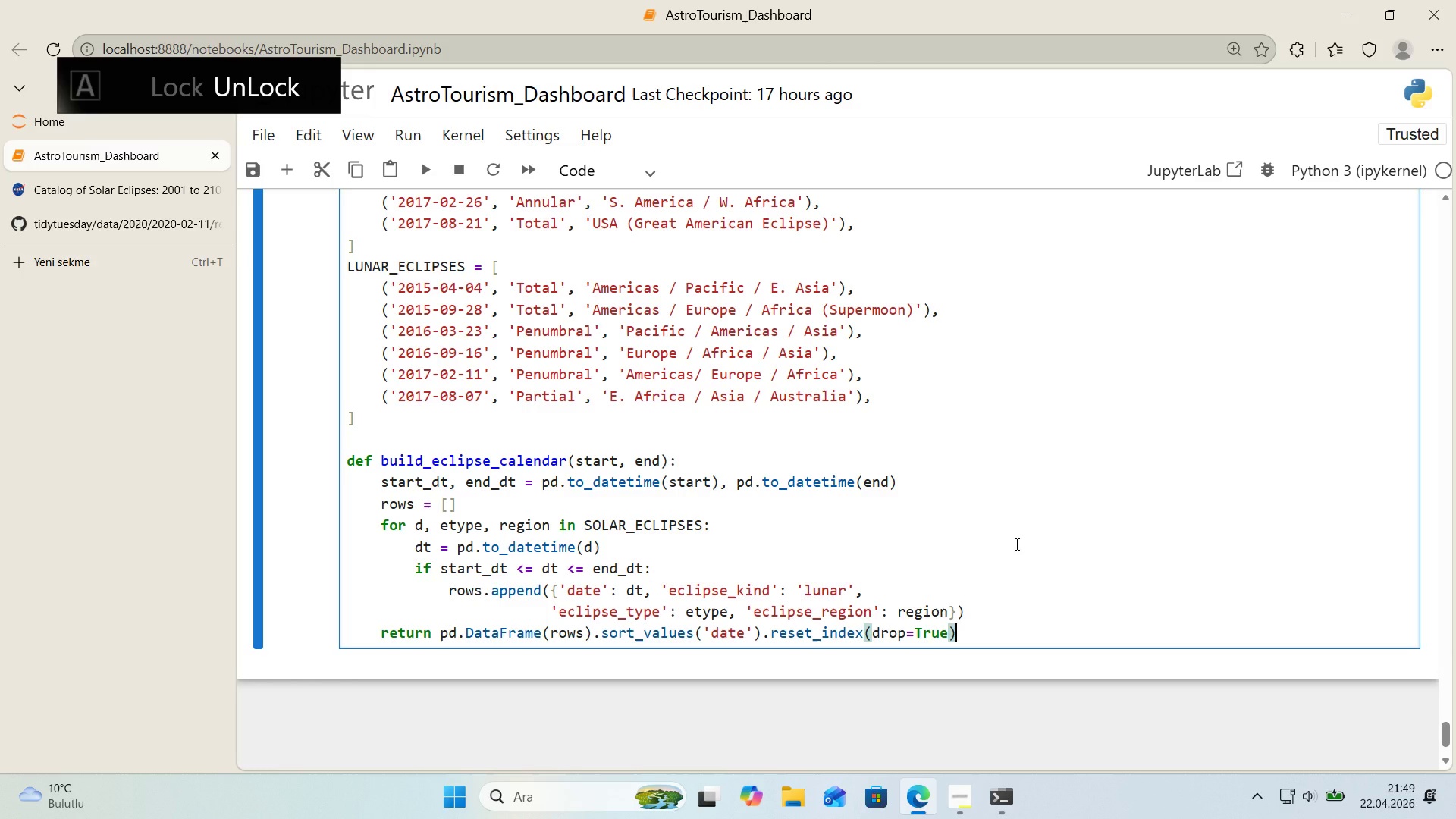 
 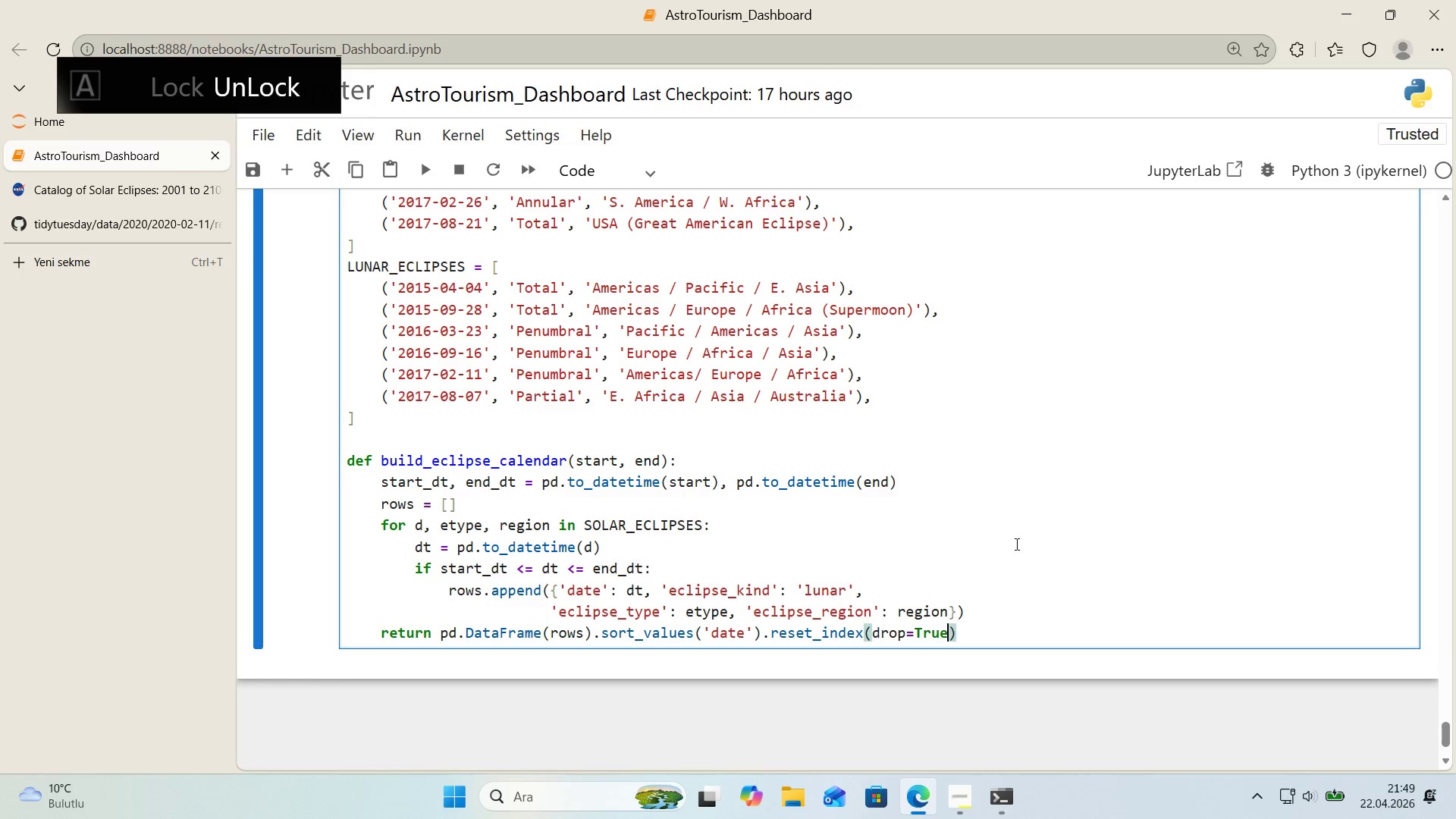 
key(ArrowRight)
 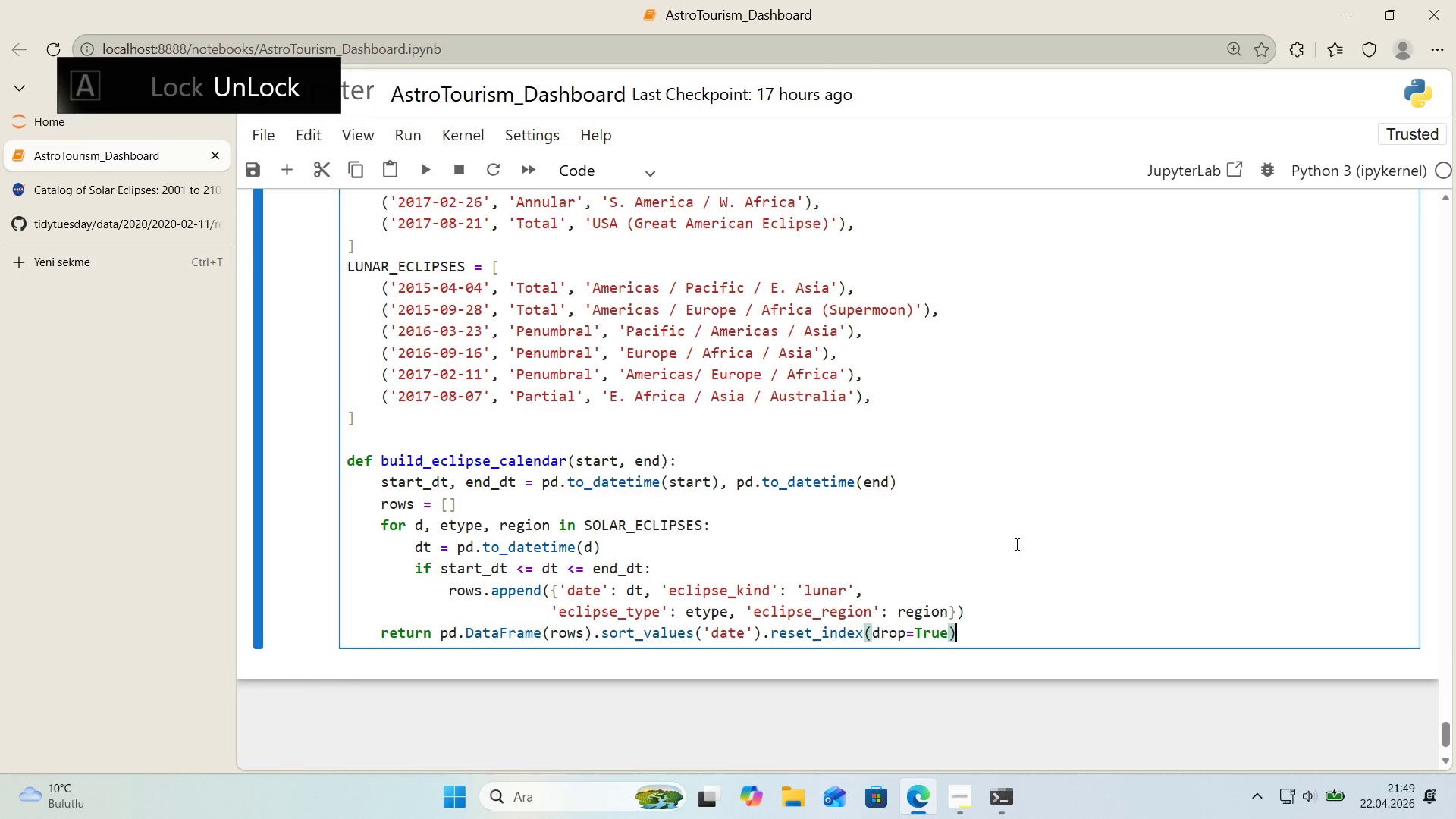 
key(Enter)
 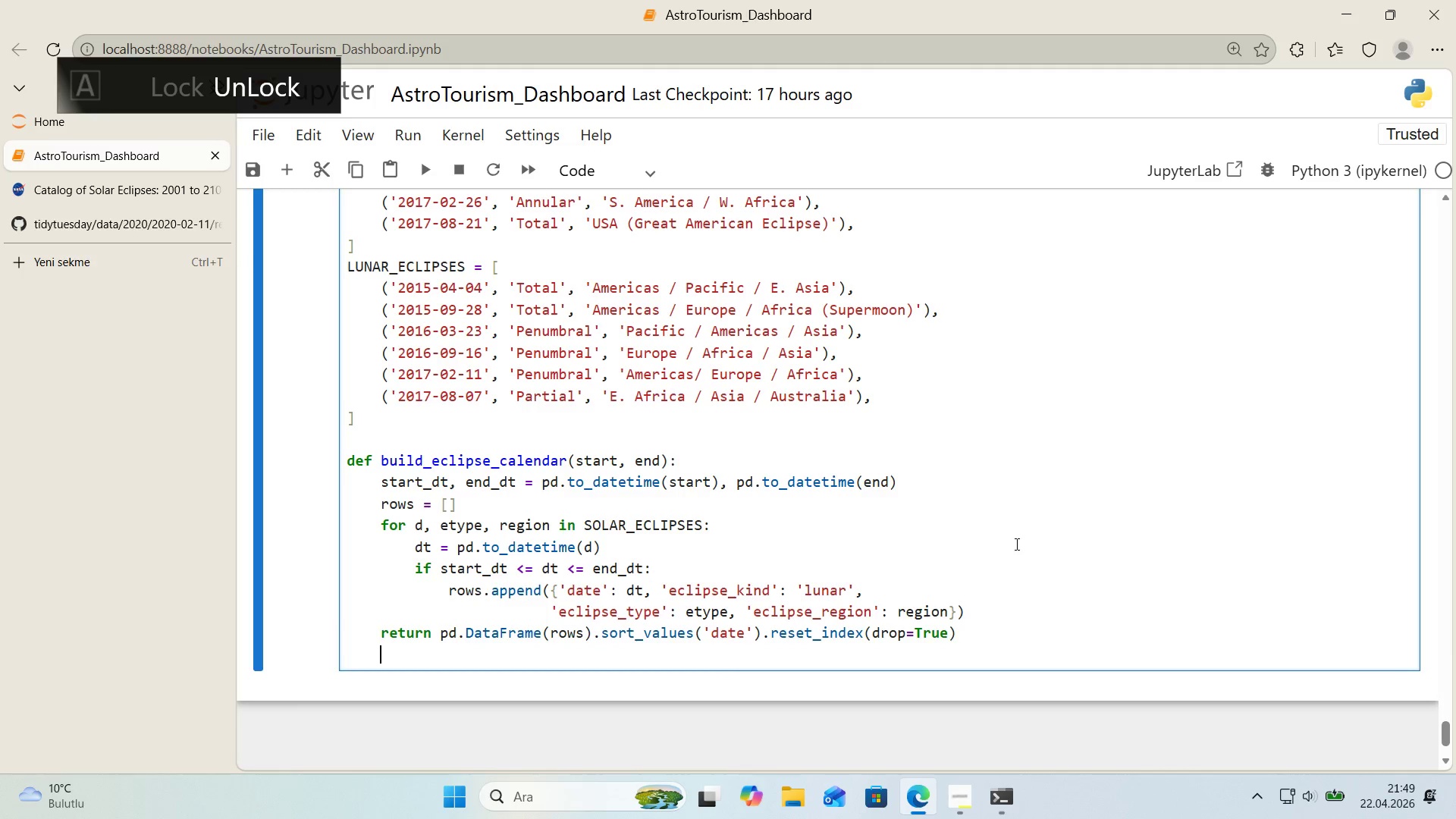 
key(Backspace)
 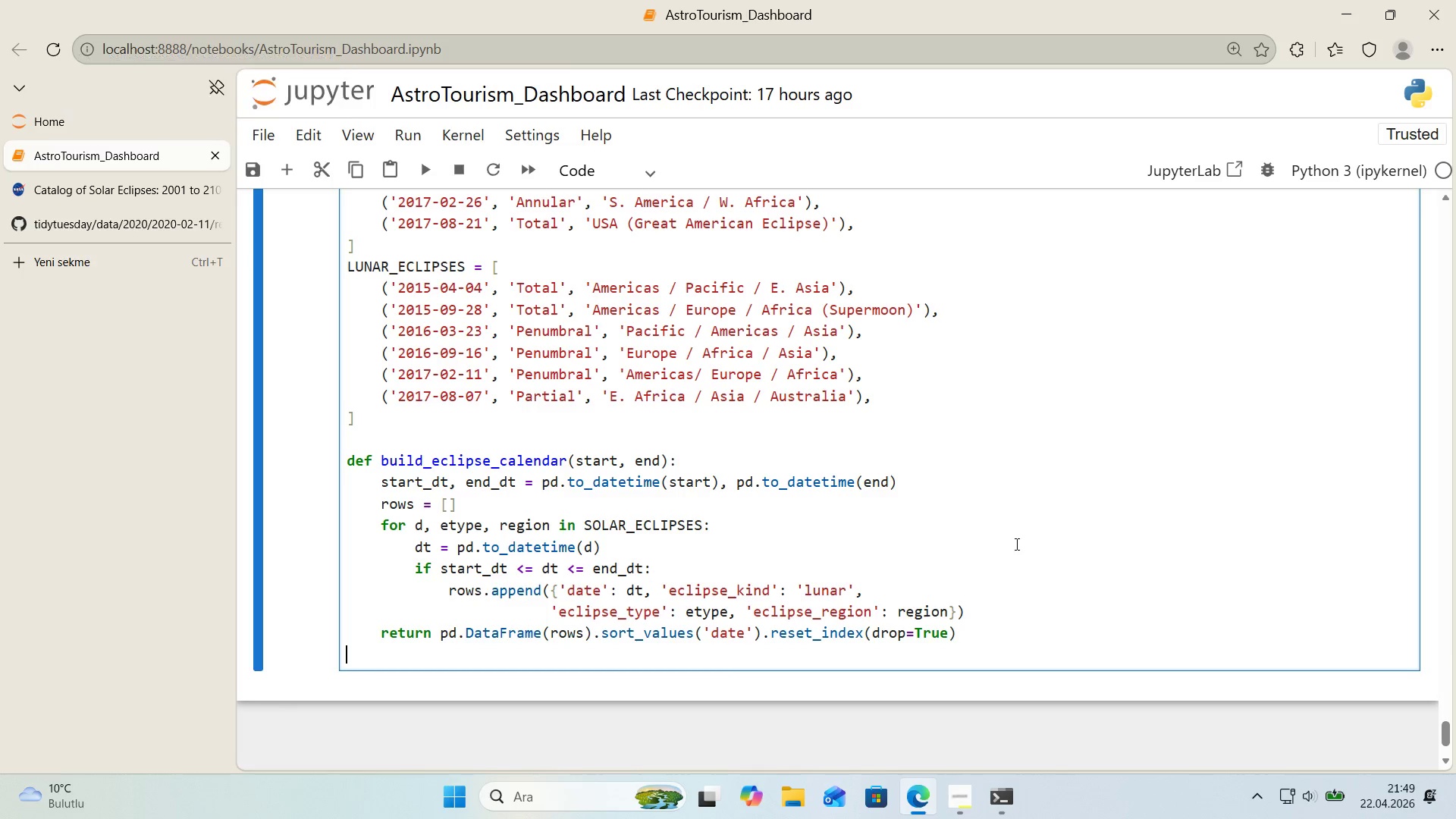 
key(Enter)
 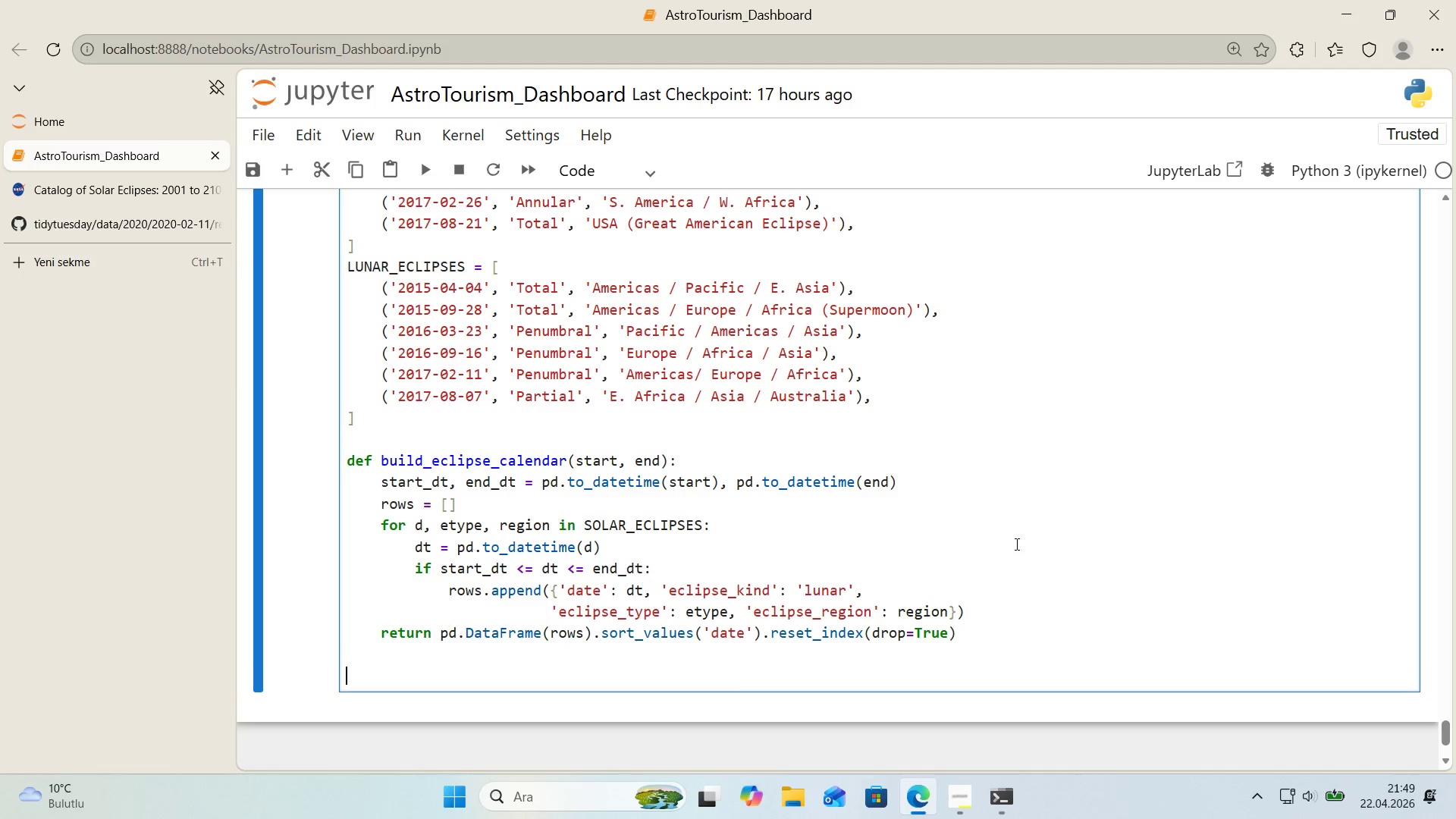 
type(df_ecl'pses ) bu'ld)
 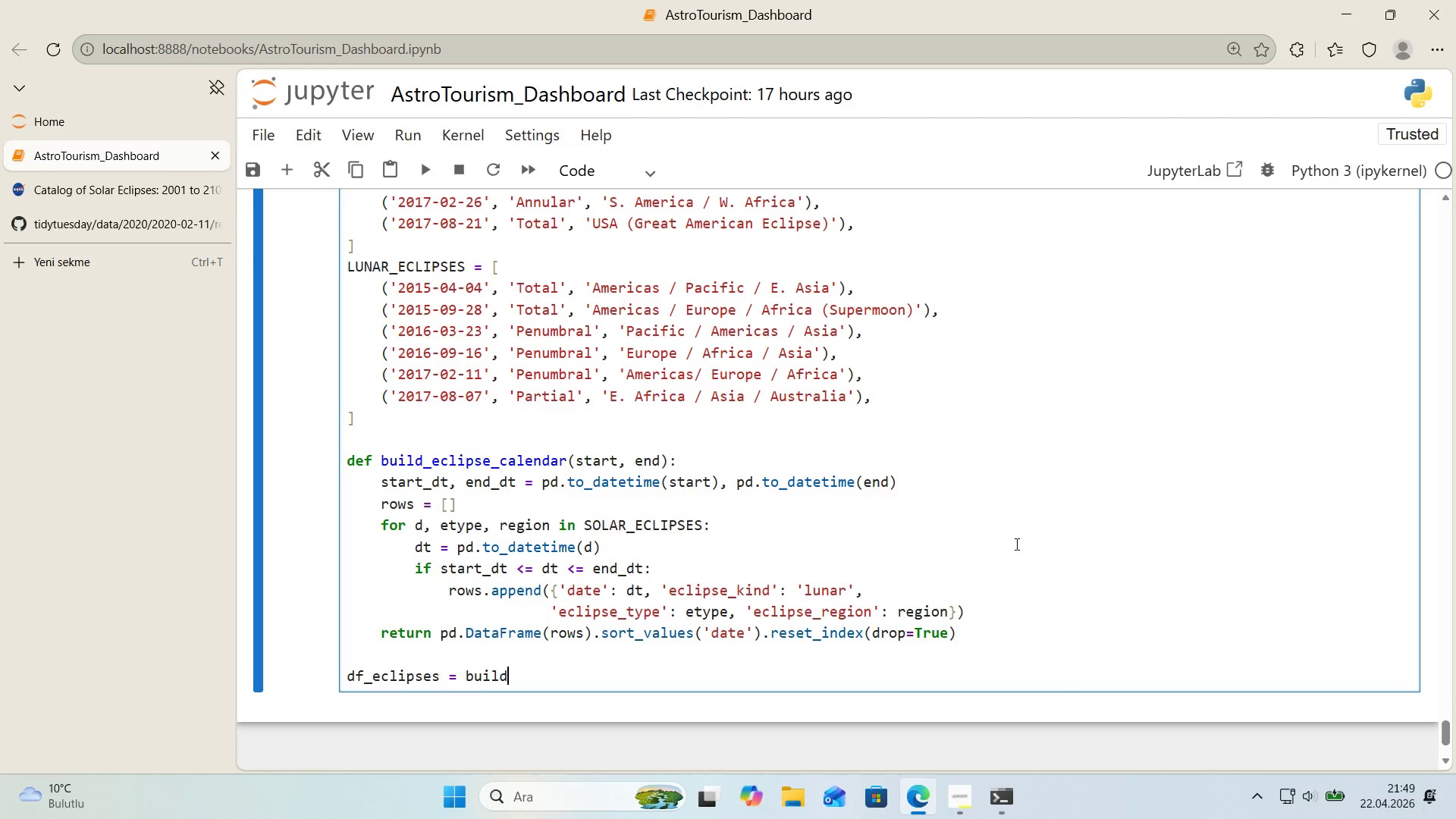 
wait(28.67)
 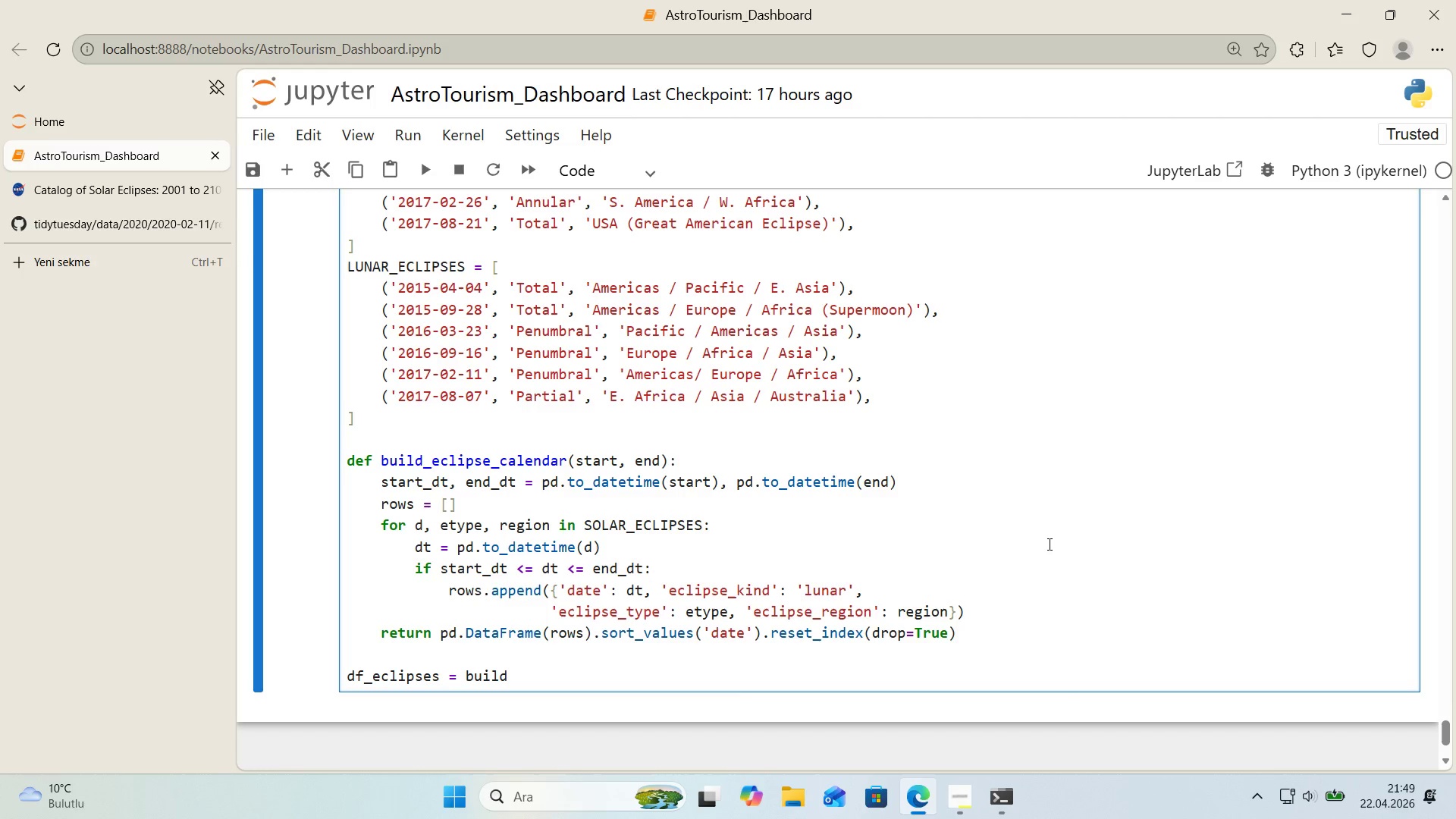 
type(_ecl'pse_calendar*()
 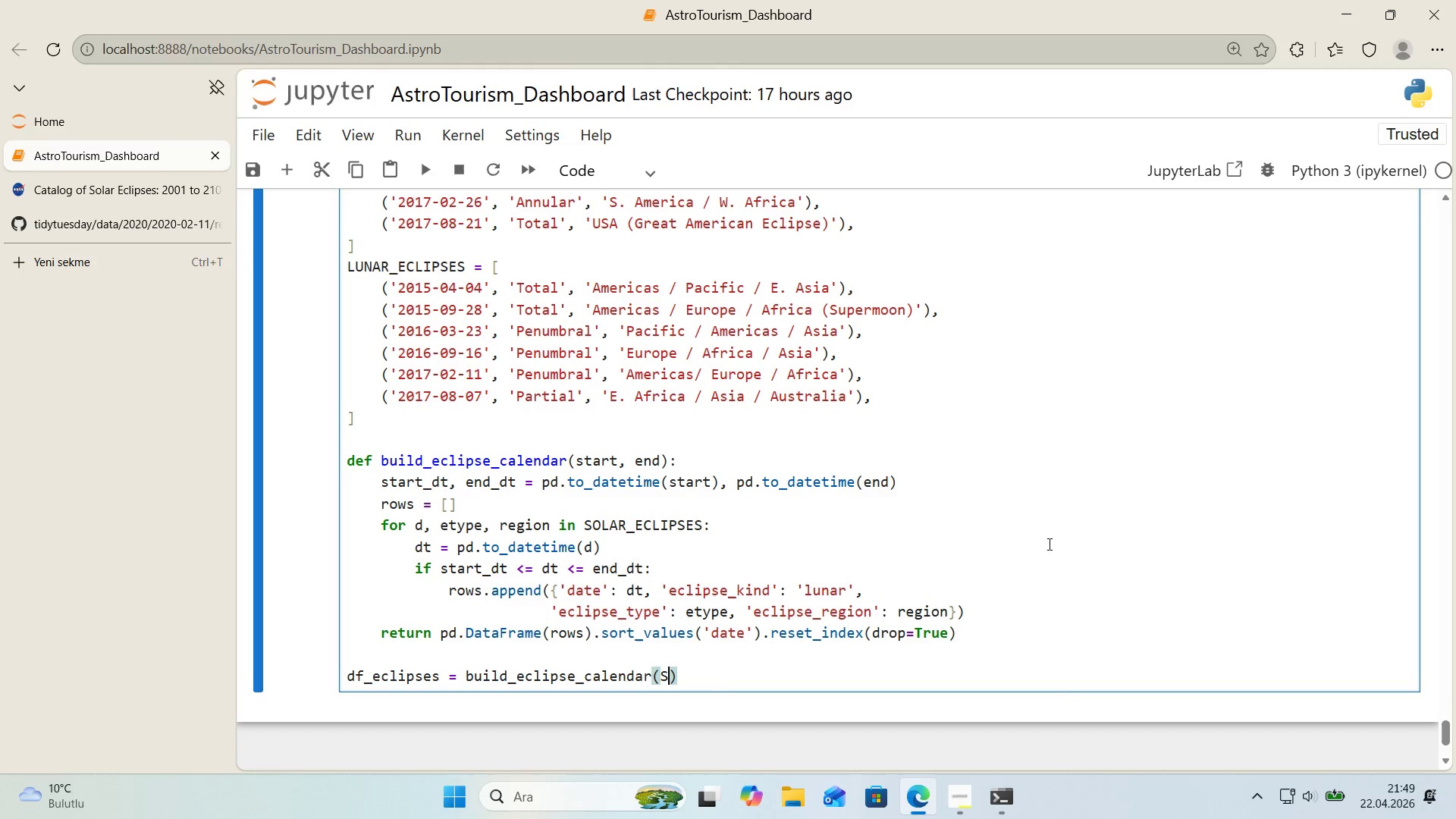 
 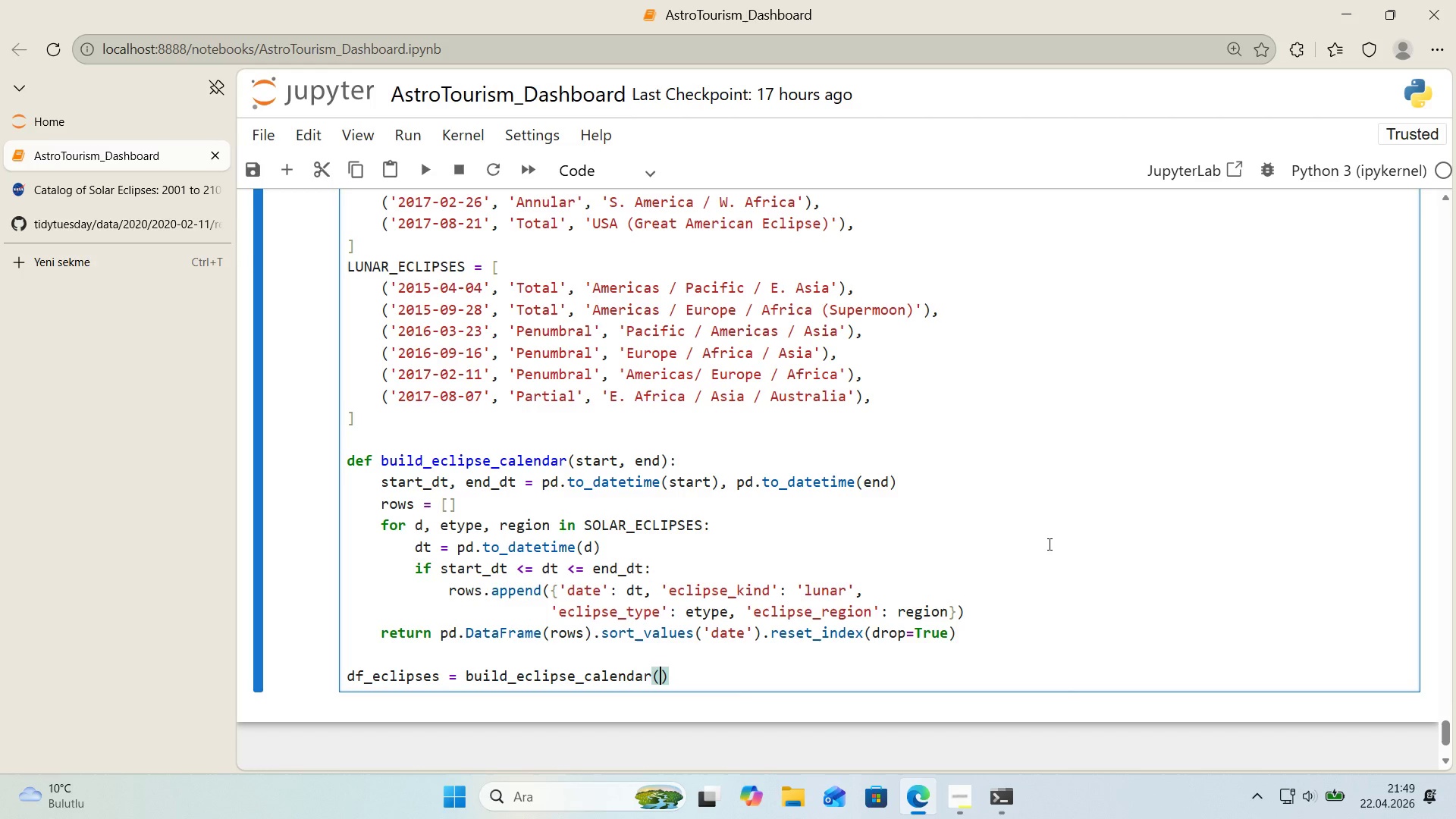 
key(ArrowLeft)
 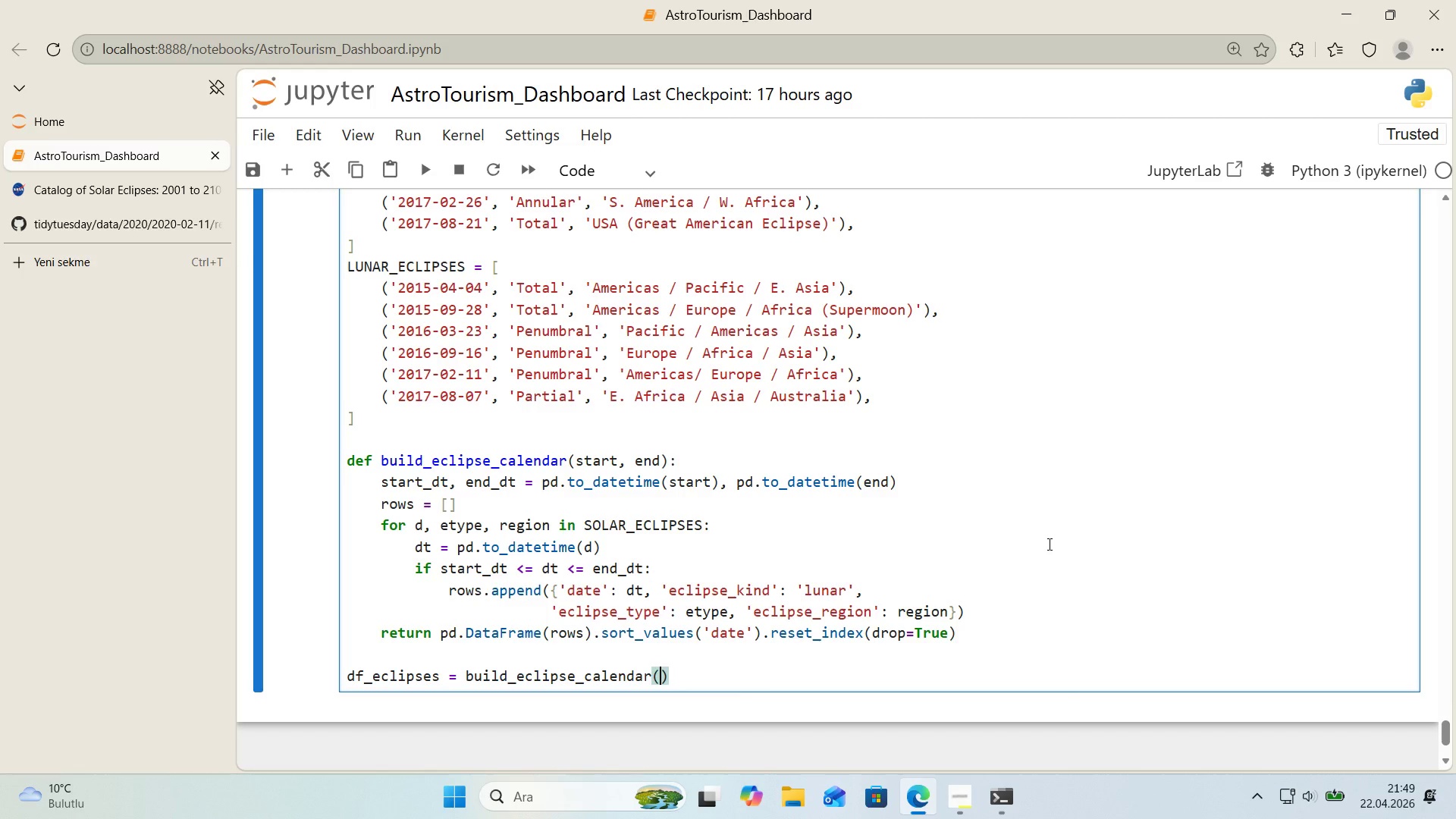 
type(STUDY_START, STUDY_END)
 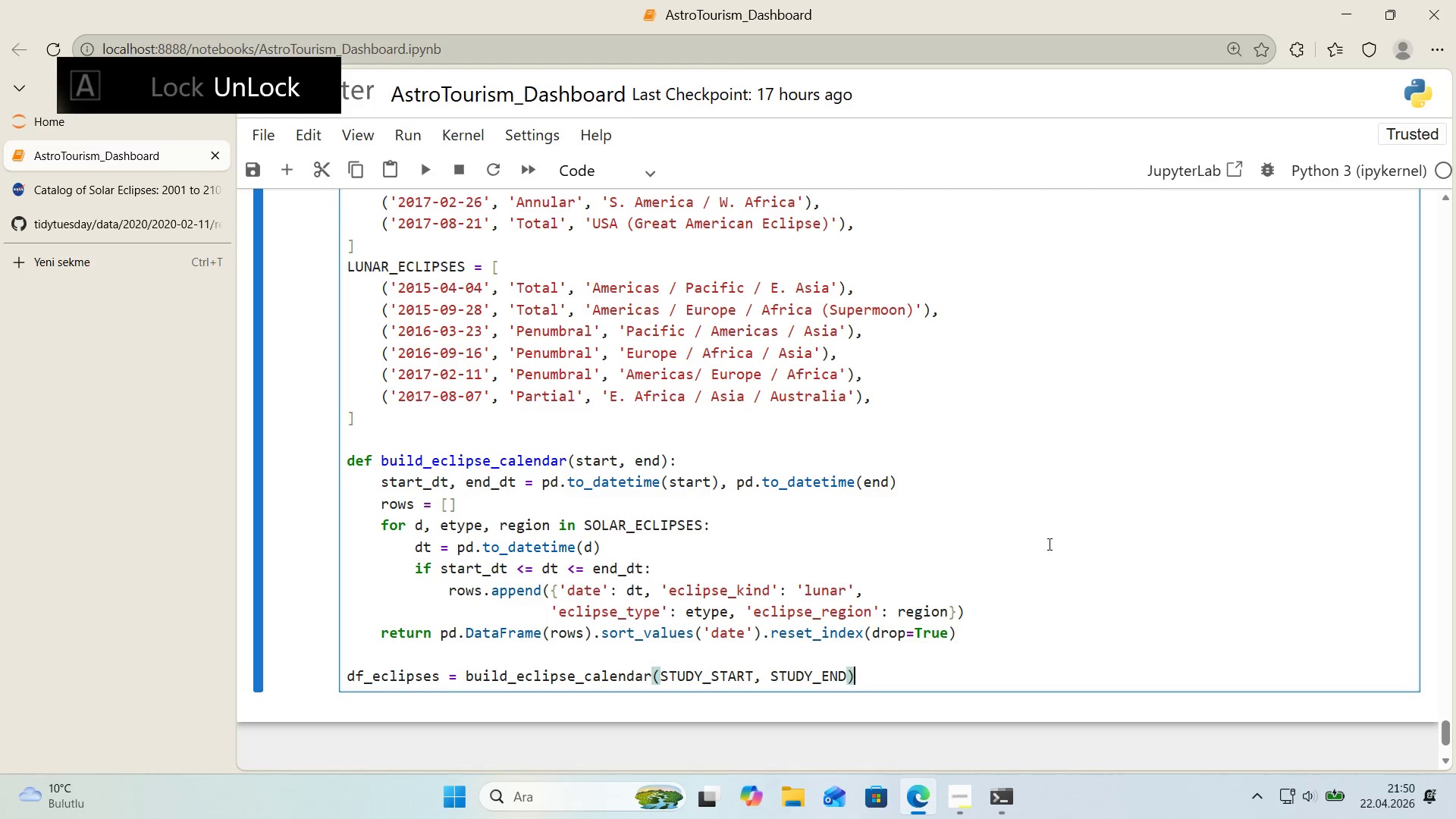 
 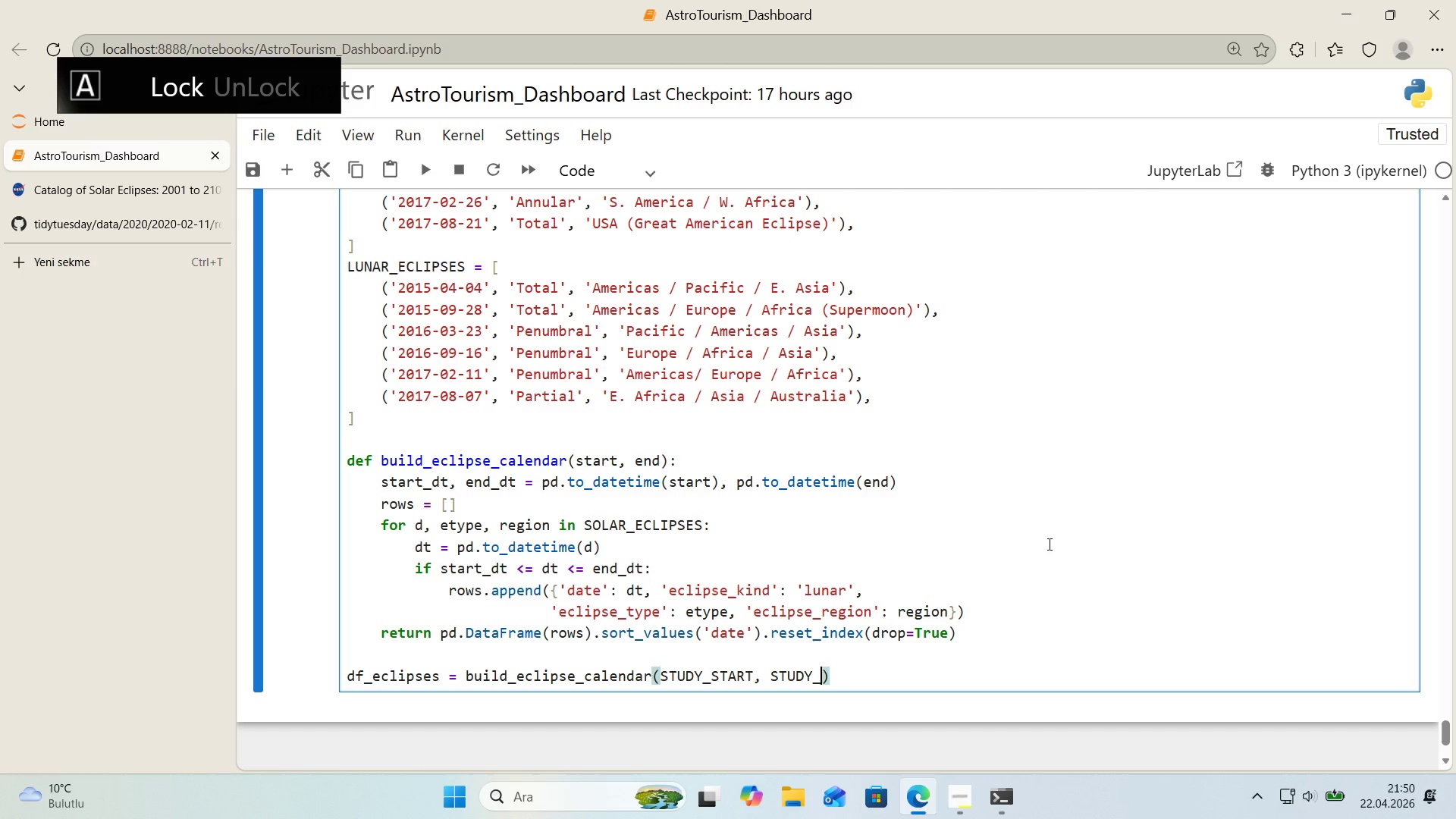 
key(ArrowRight)
 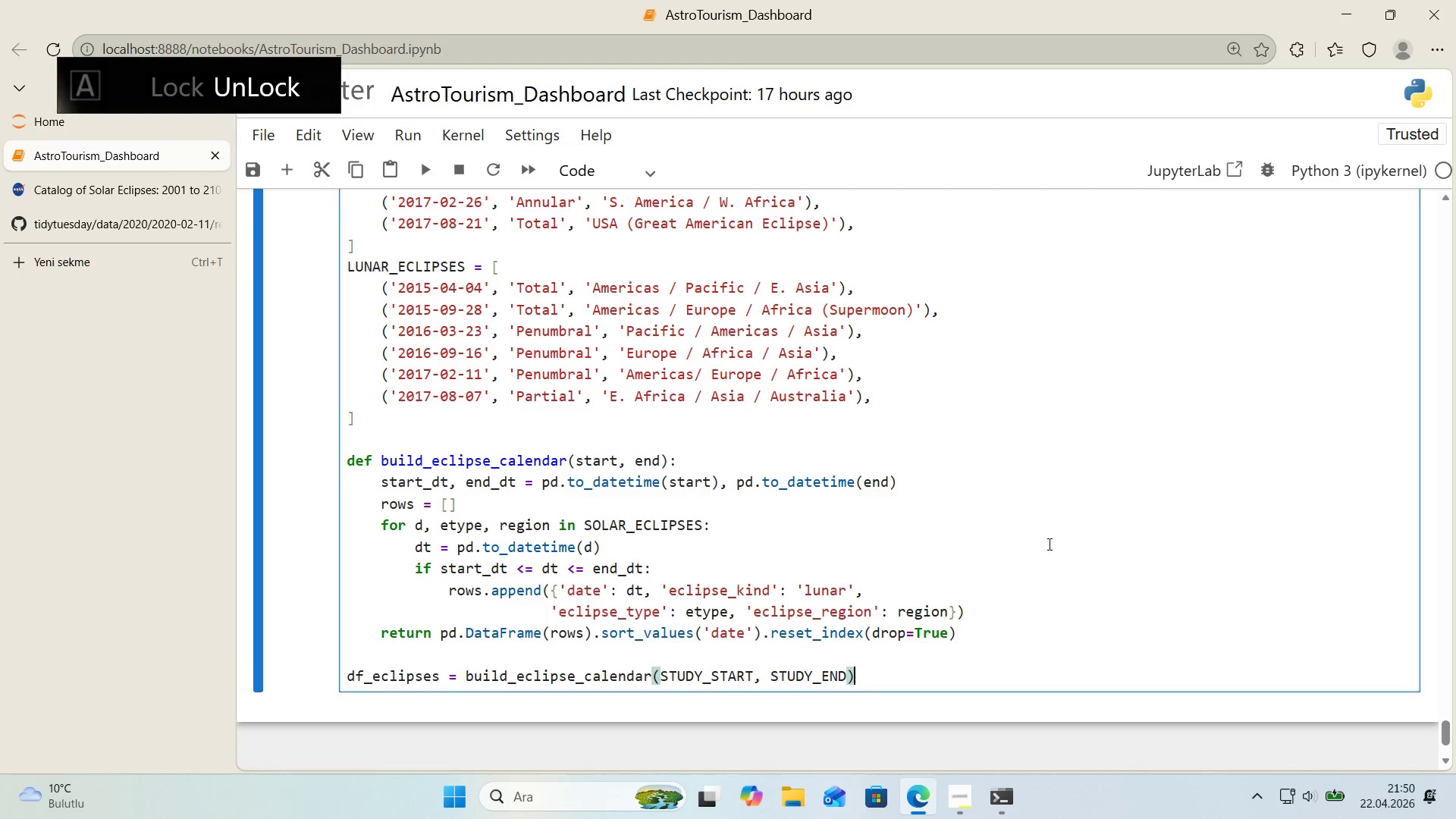 
key(Enter)
 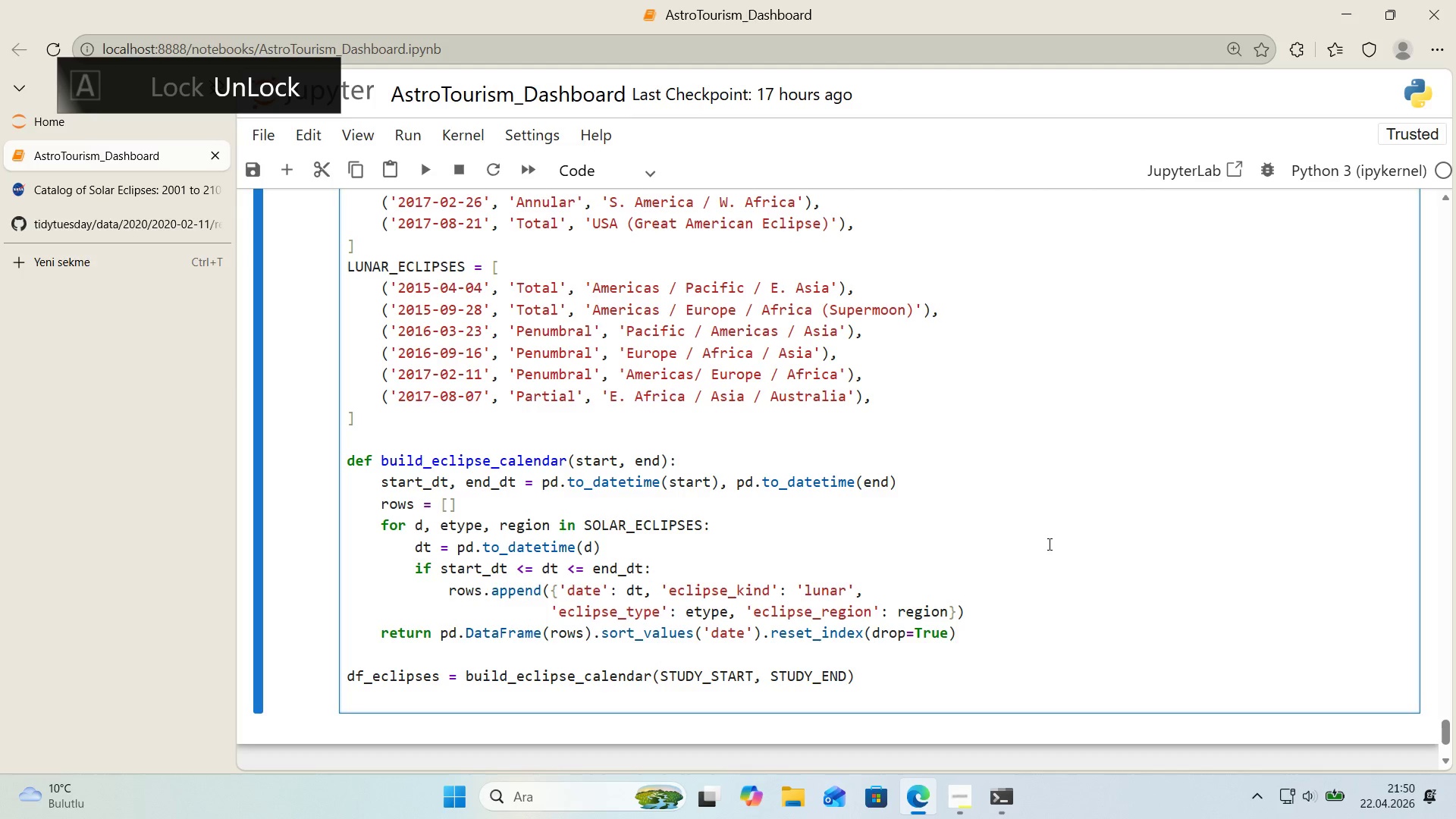 
type(pr'nt*()
 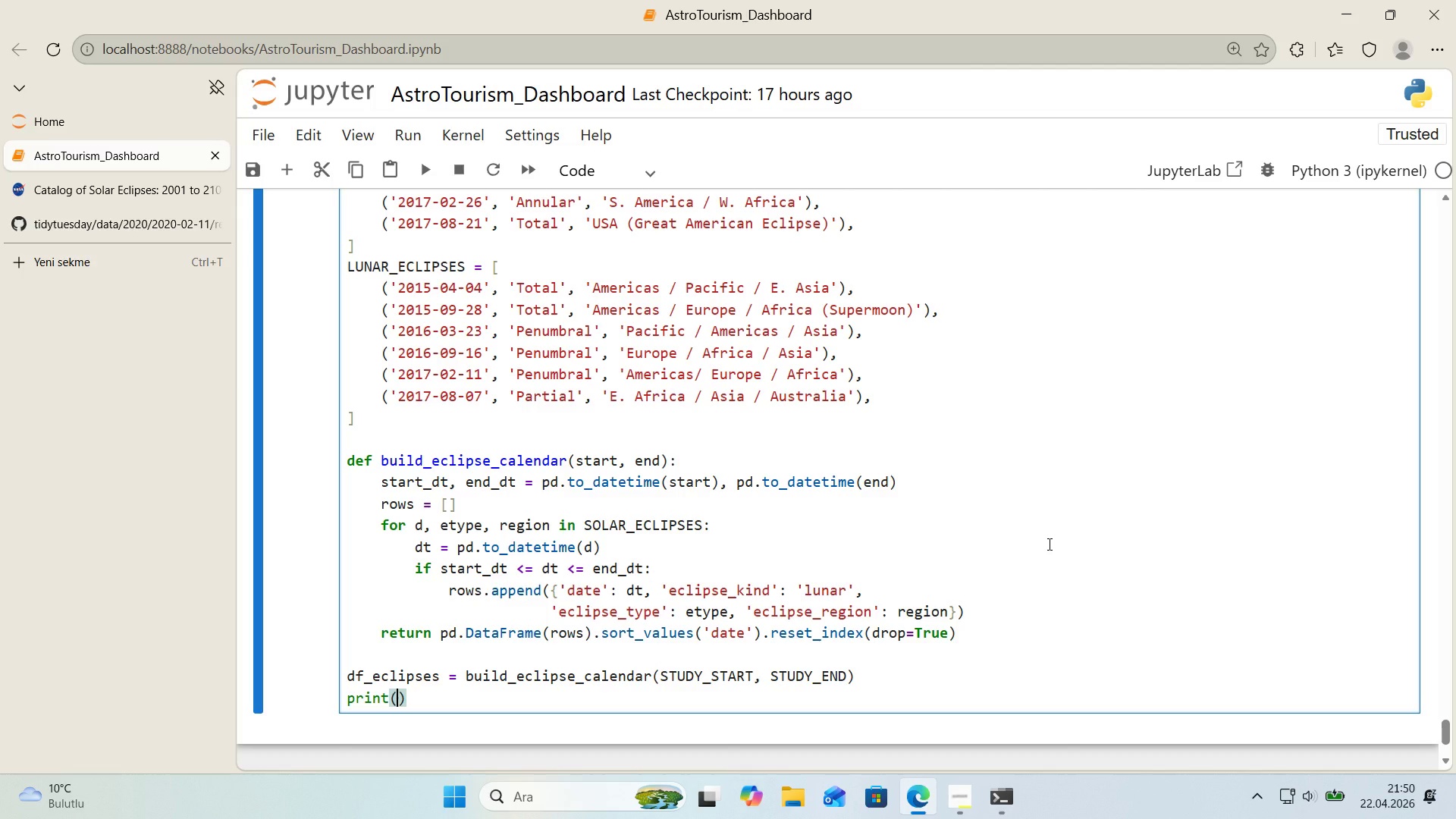 
 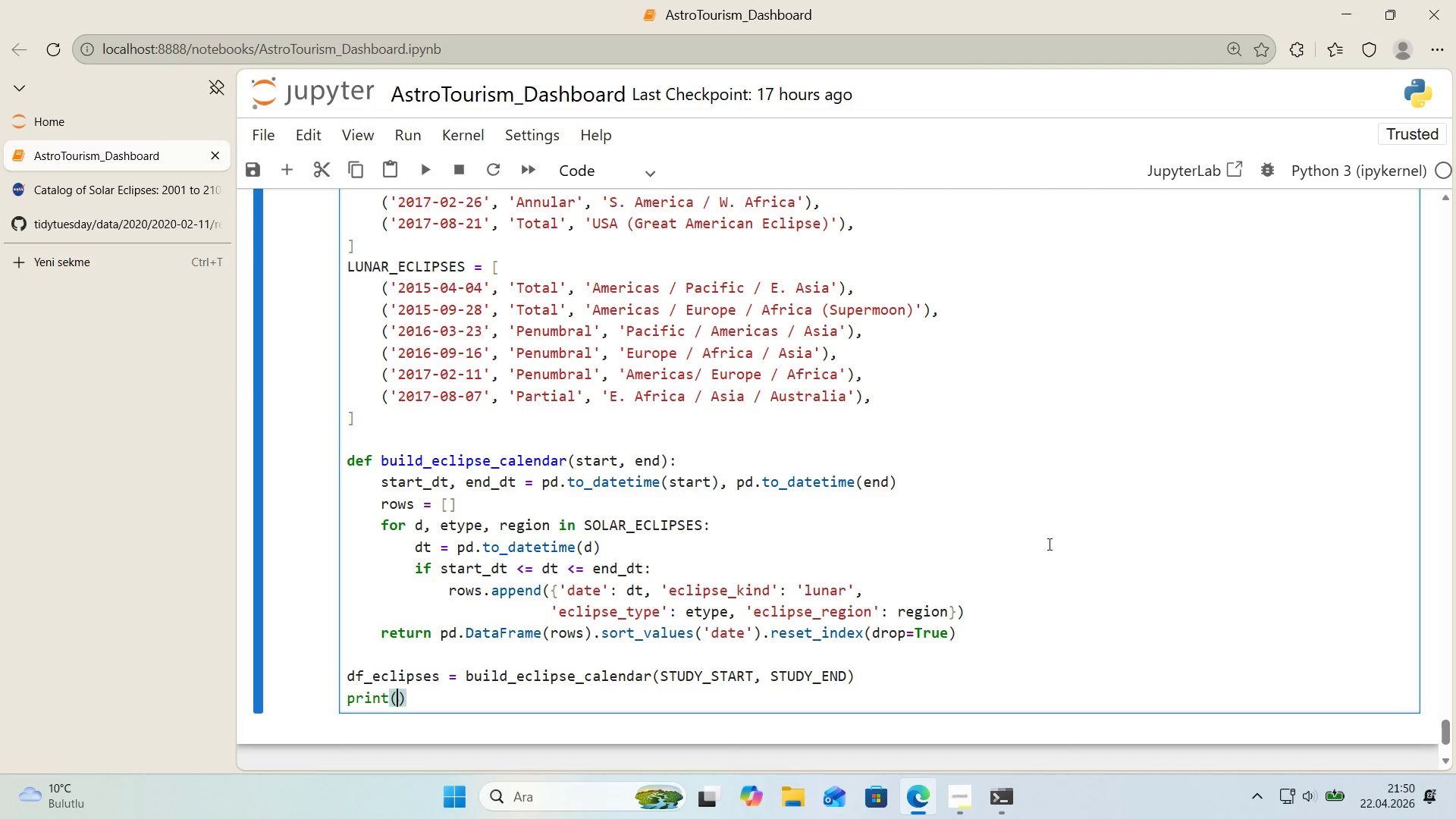 
key(ArrowLeft)
 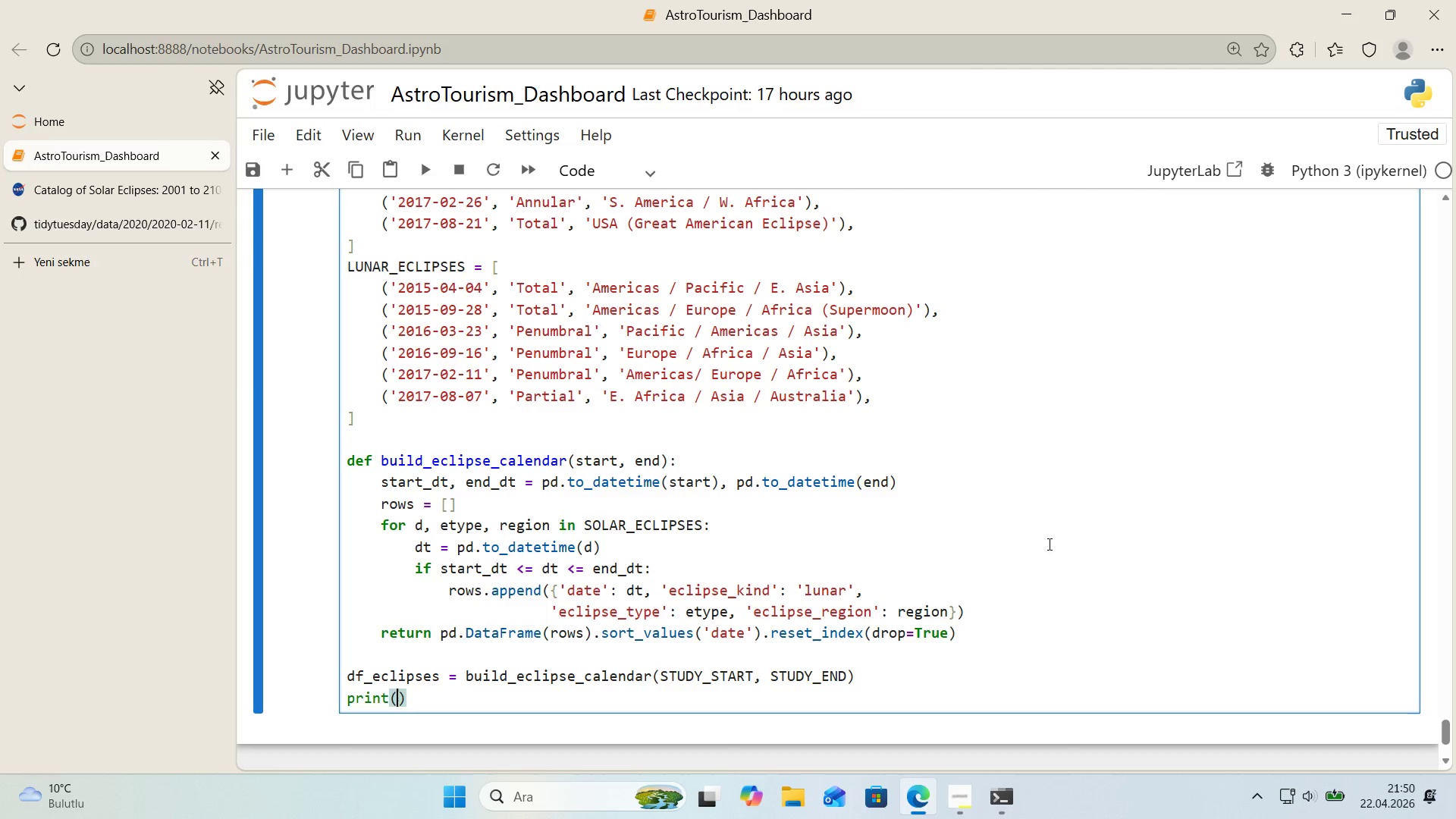 
key(F)
 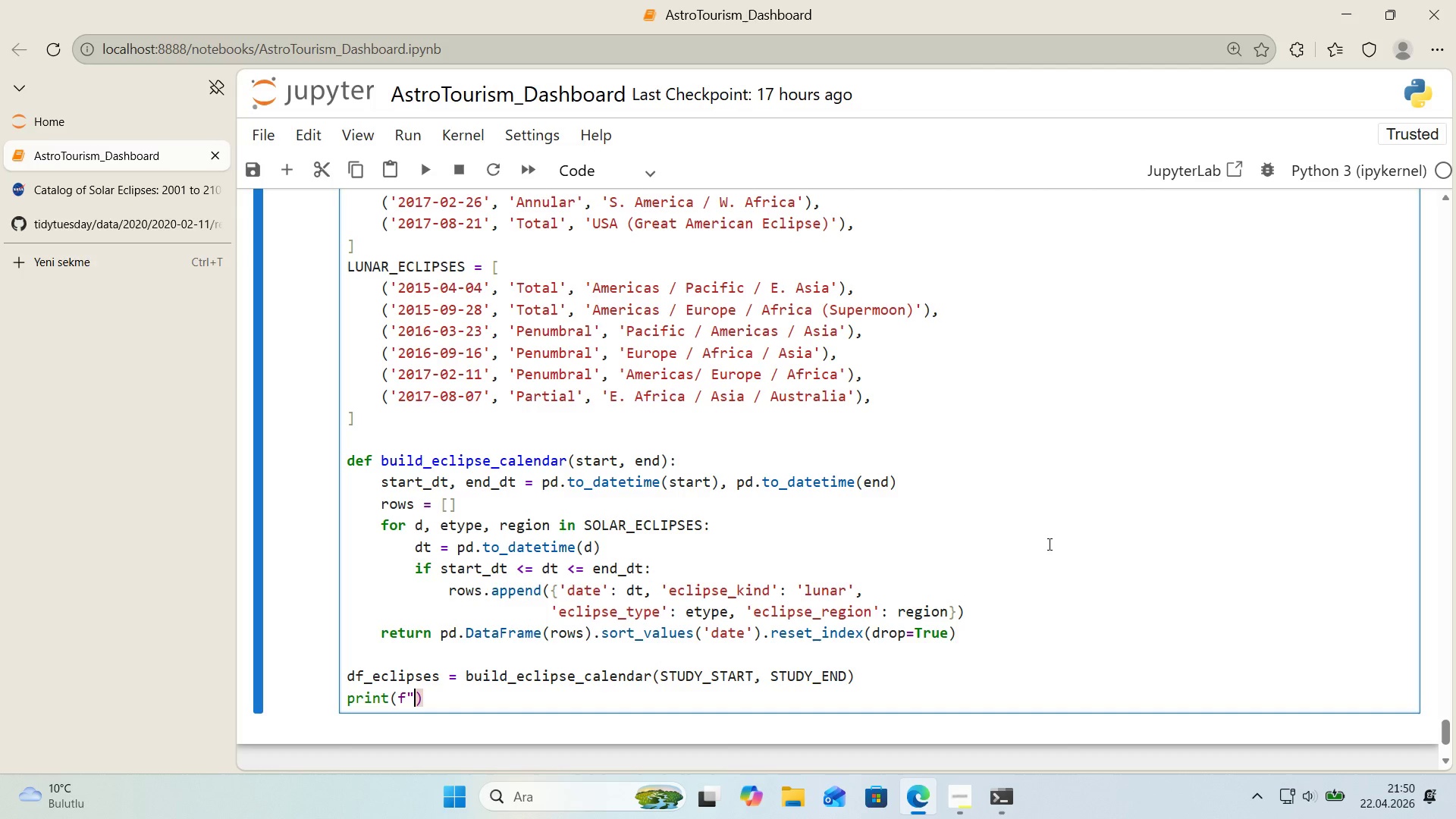 
key(Backquote)
 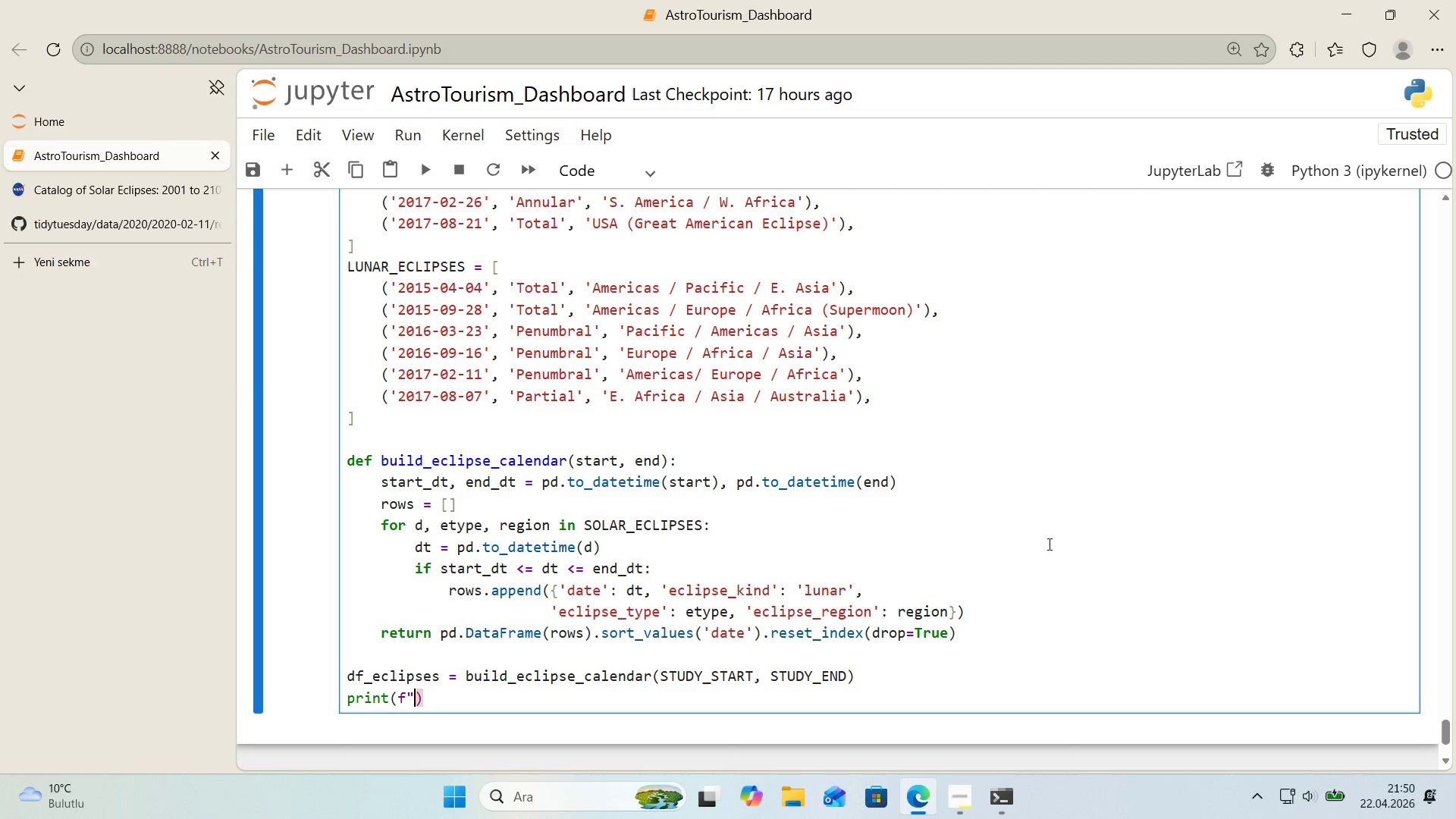 
key(Backquote)
 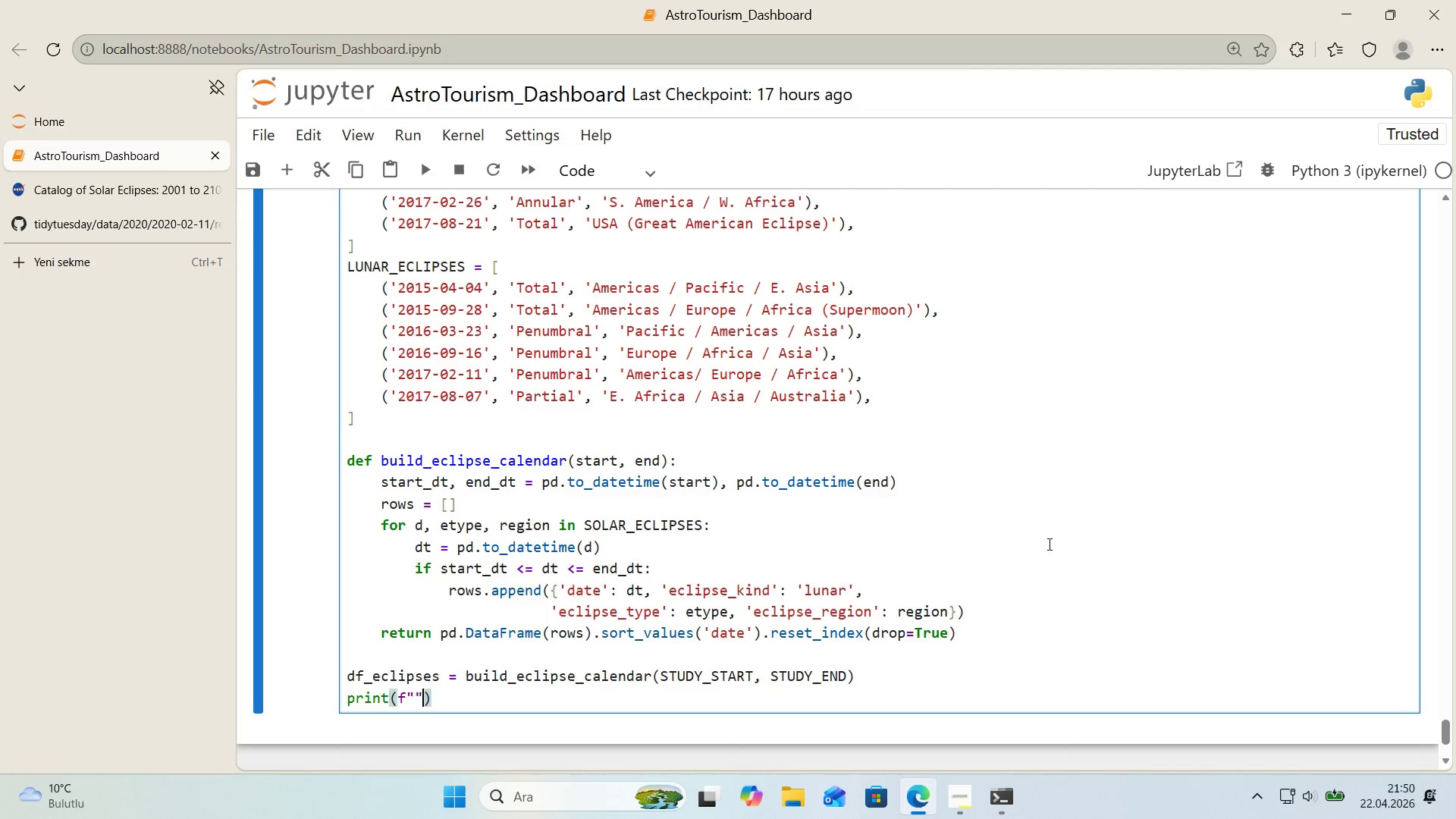 
key(ArrowLeft)
 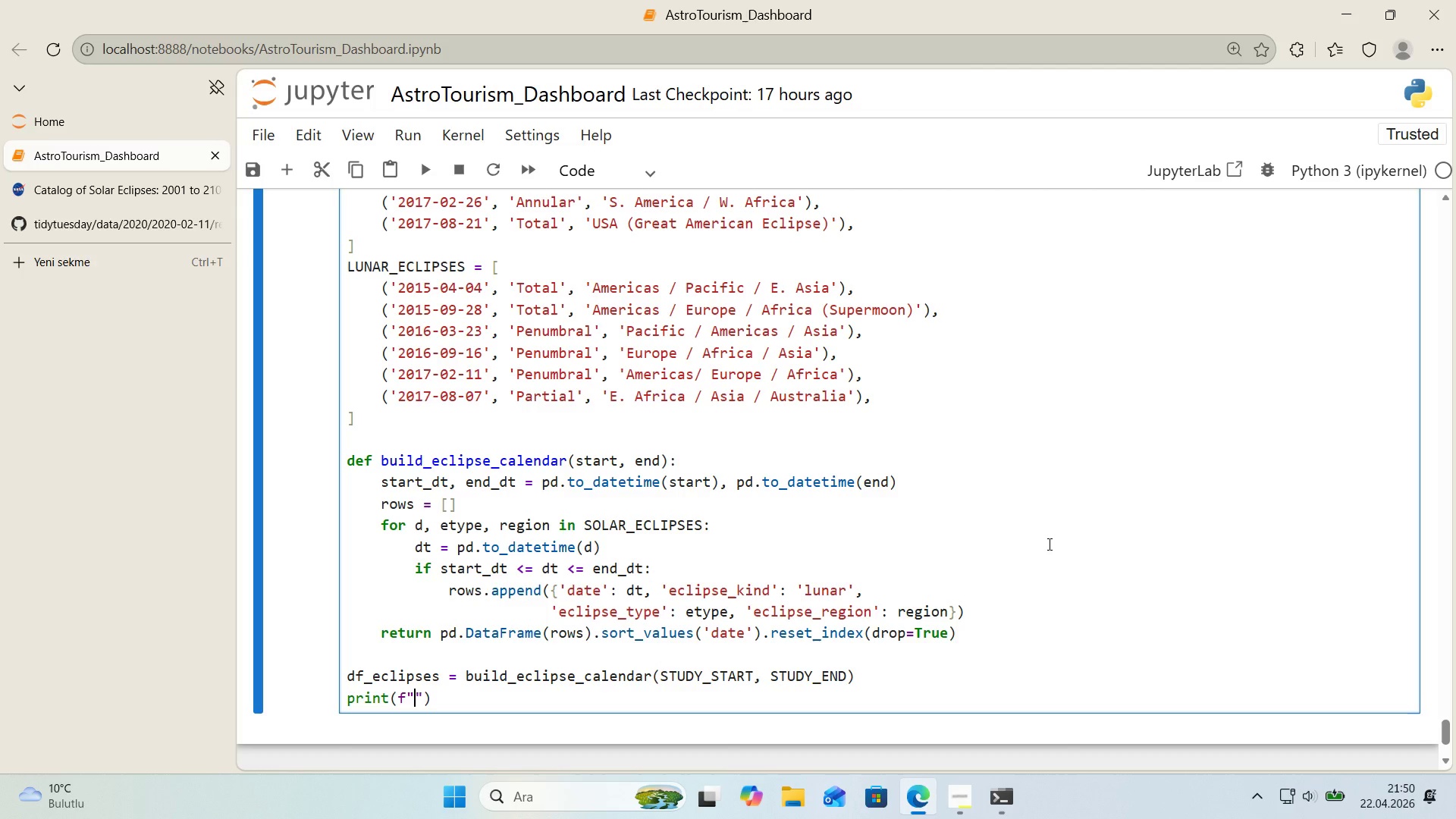 
type(Ecl'pses 'n study 'n)
key(Backspace)
key(Backspace)
type(w'ndow> )
 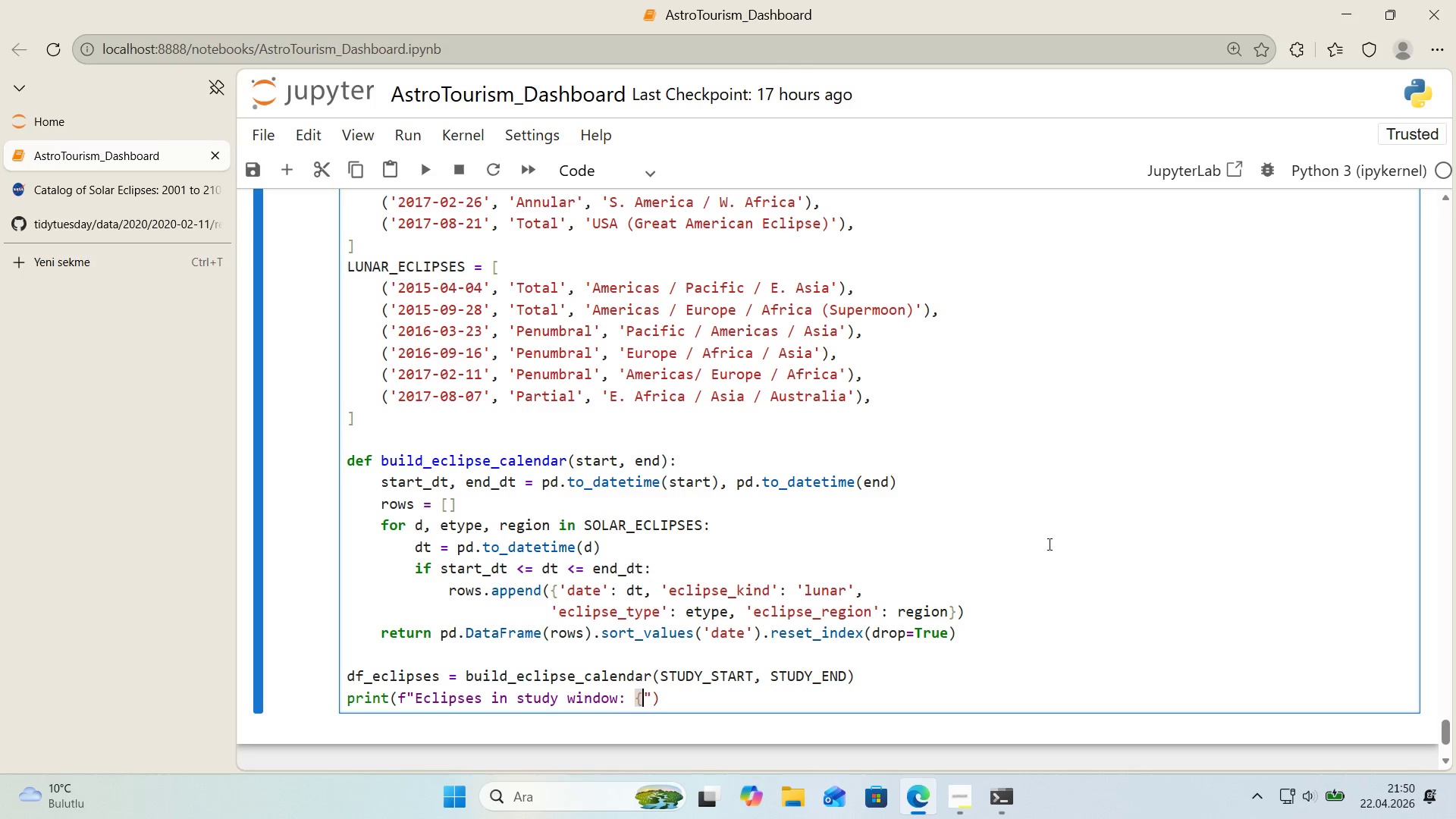 
key(Alt+Control+7)
 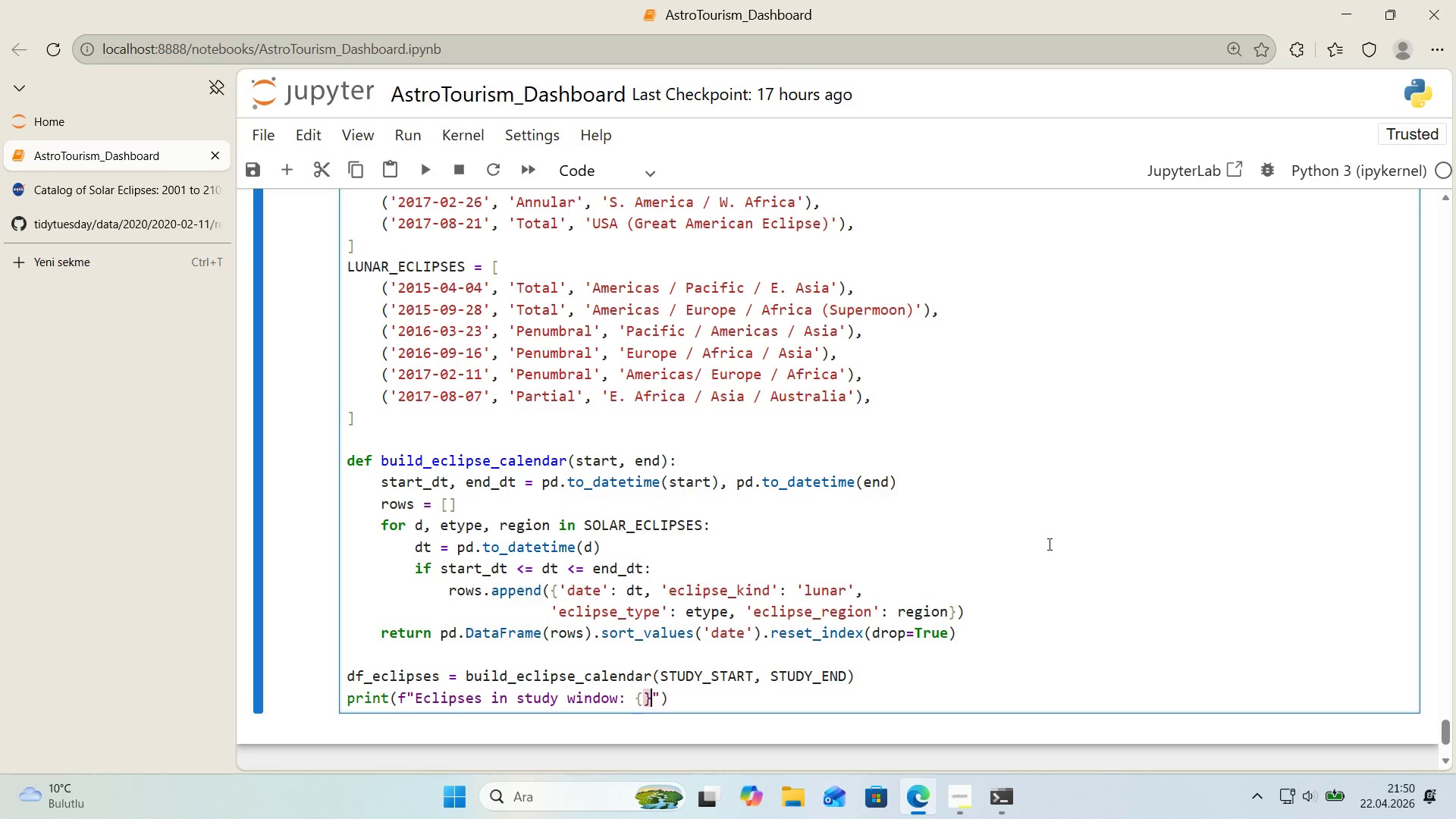 
key(Alt+Control+0)
 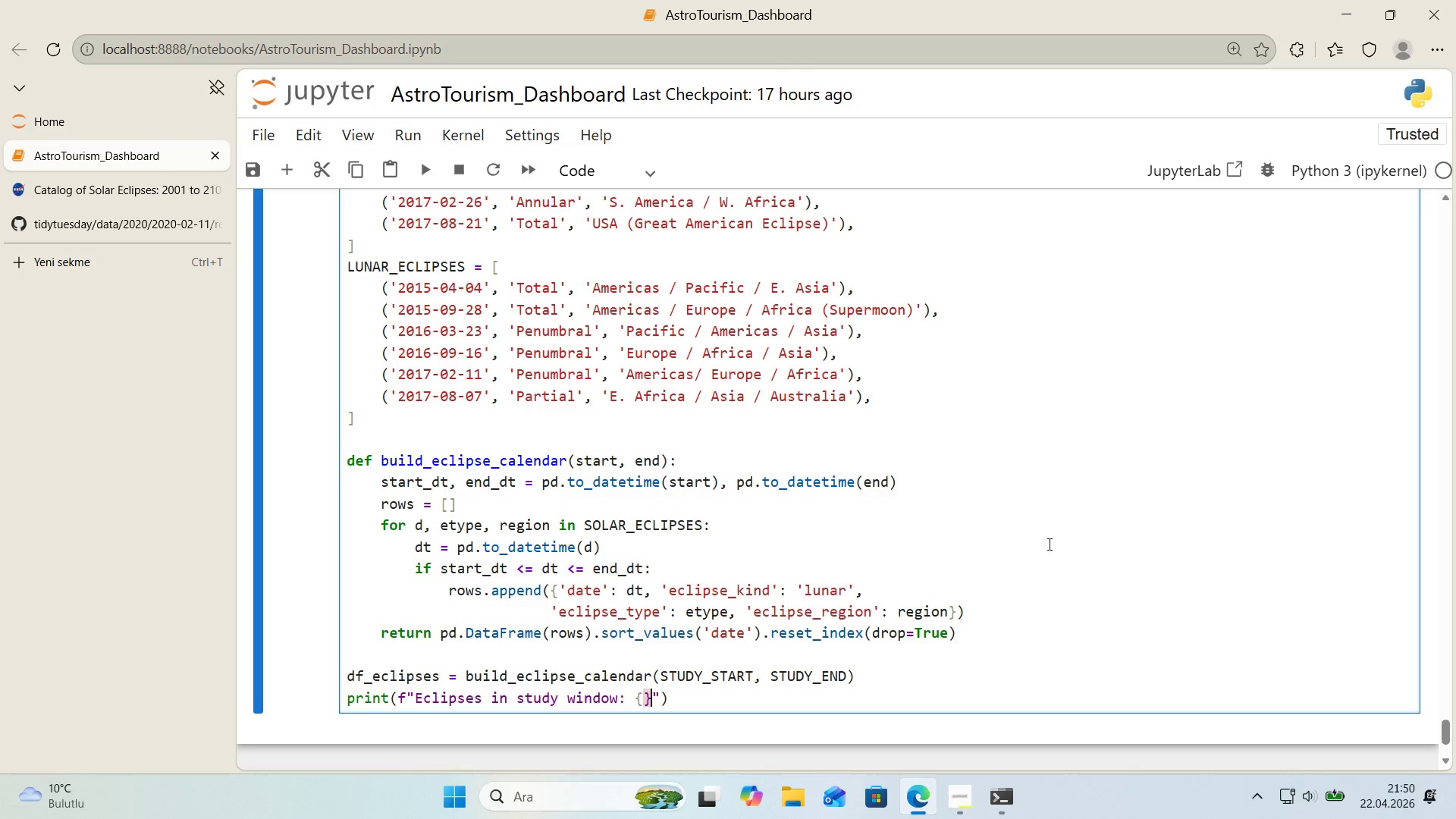 
key(ArrowLeft)
 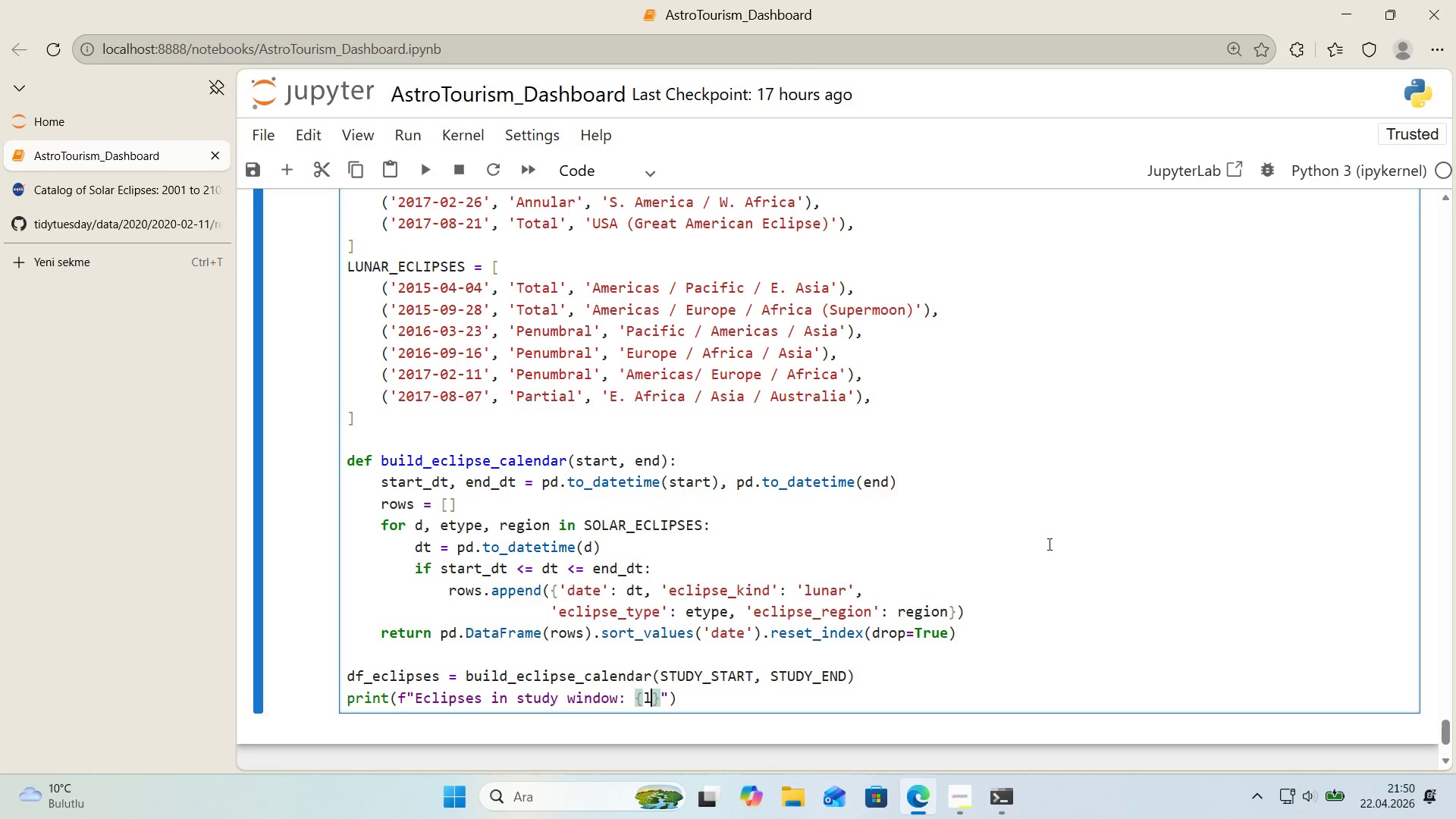 
type(len)
 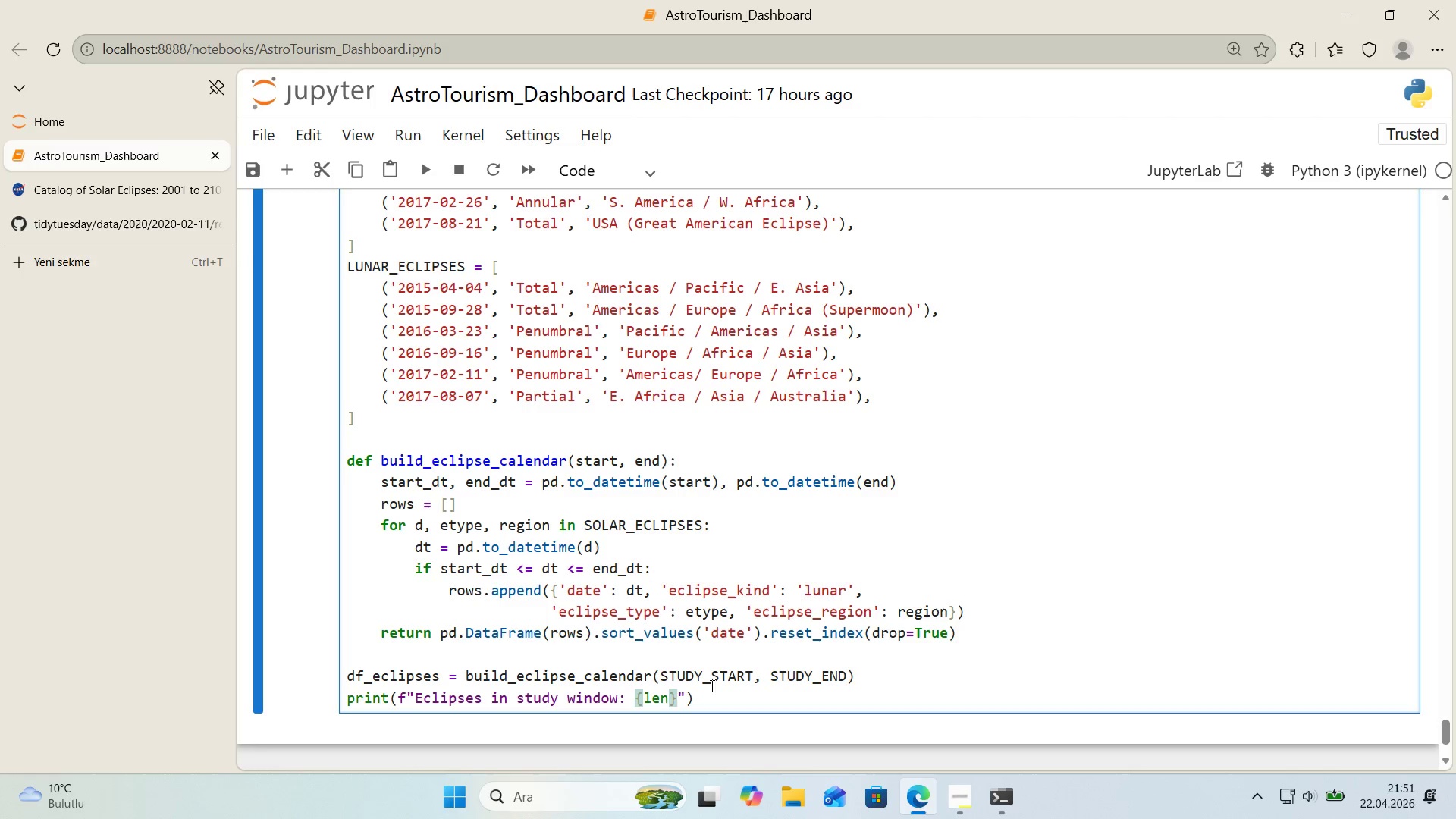 
wait(66.81)
 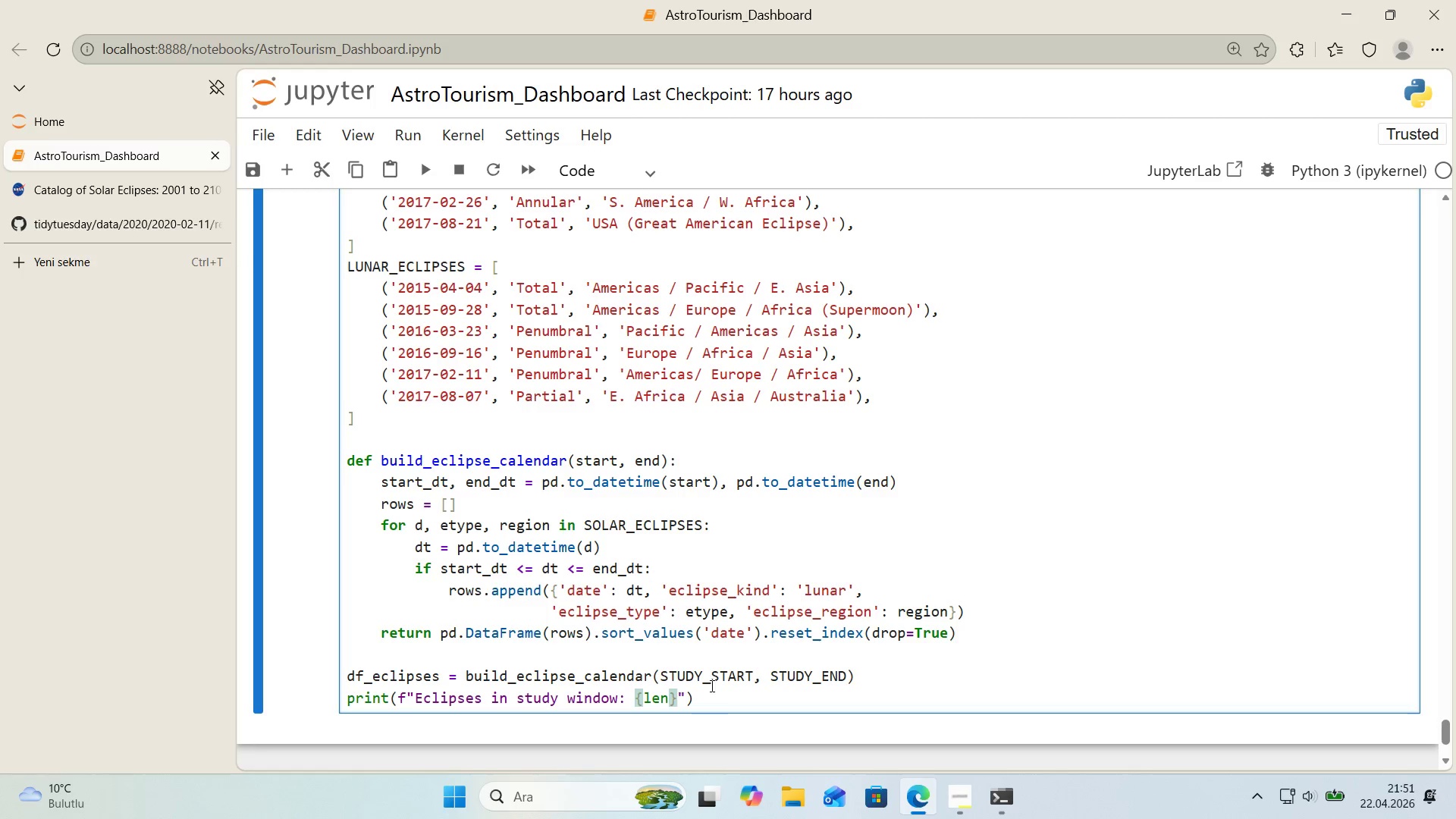 
type(*()
 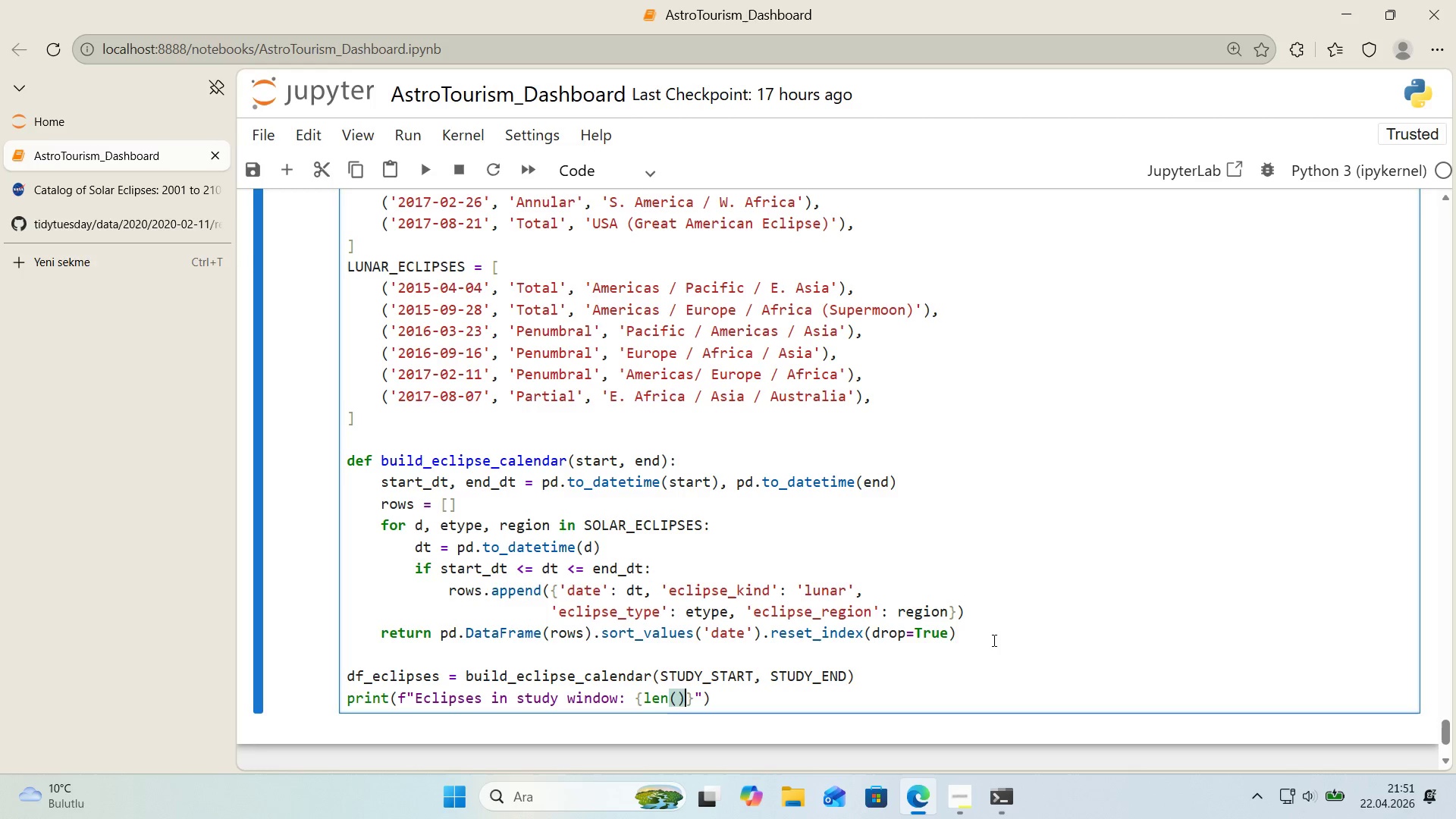 
key(ArrowLeft)
 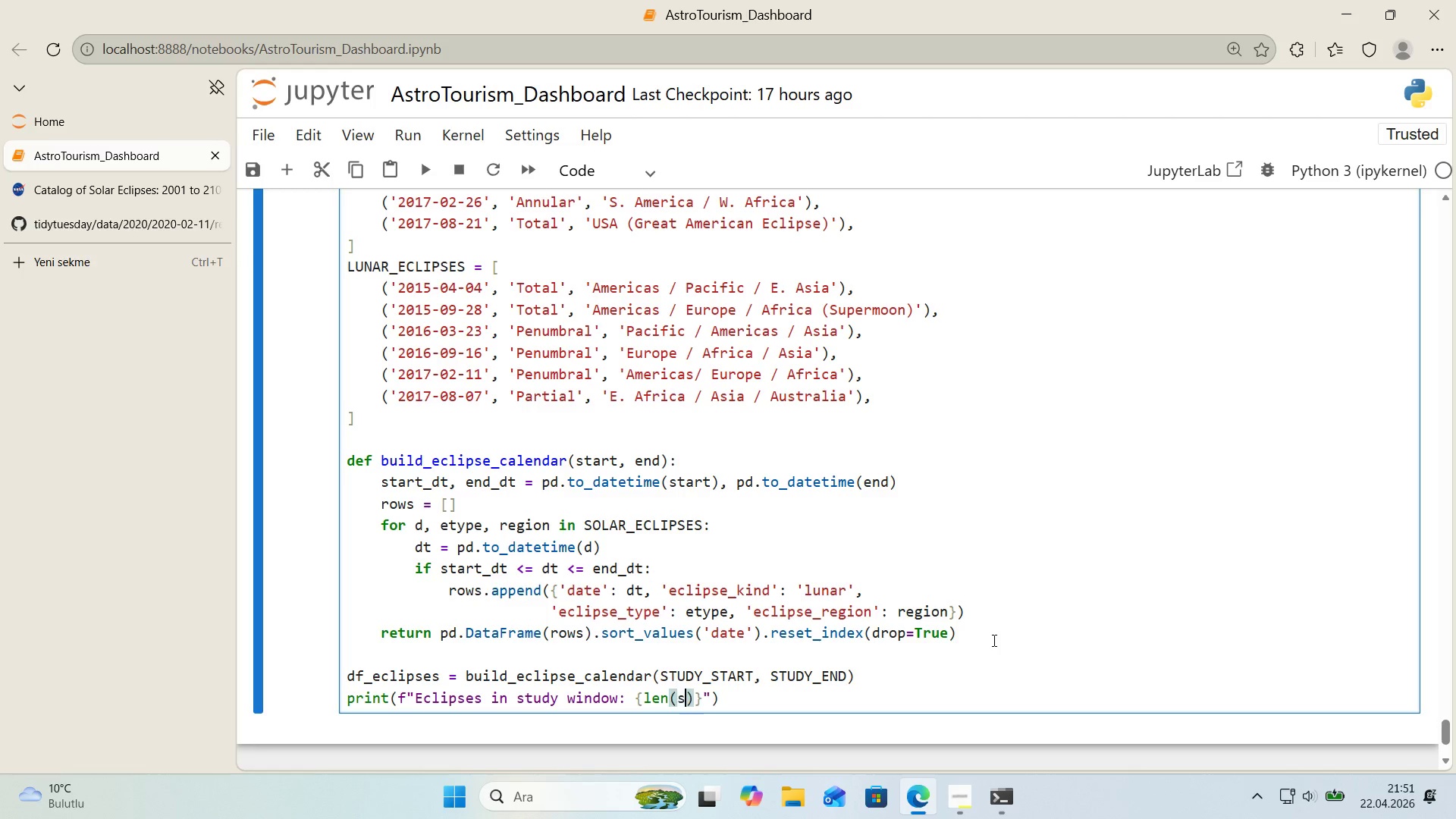 
type(sd)
key(Backspace)
key(Backspace)
type(df_ecl'pses)
 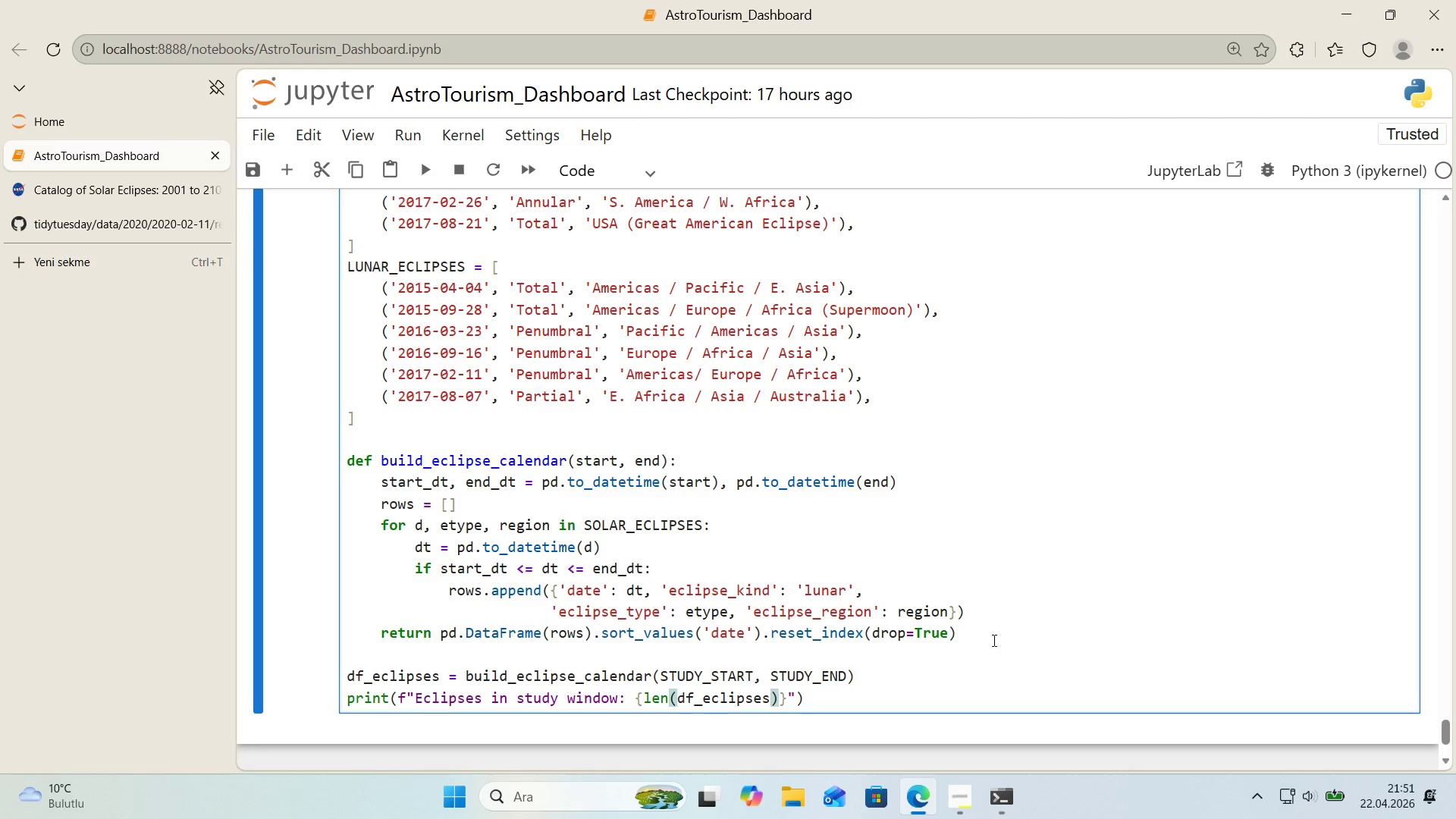 
key(ArrowRight)
 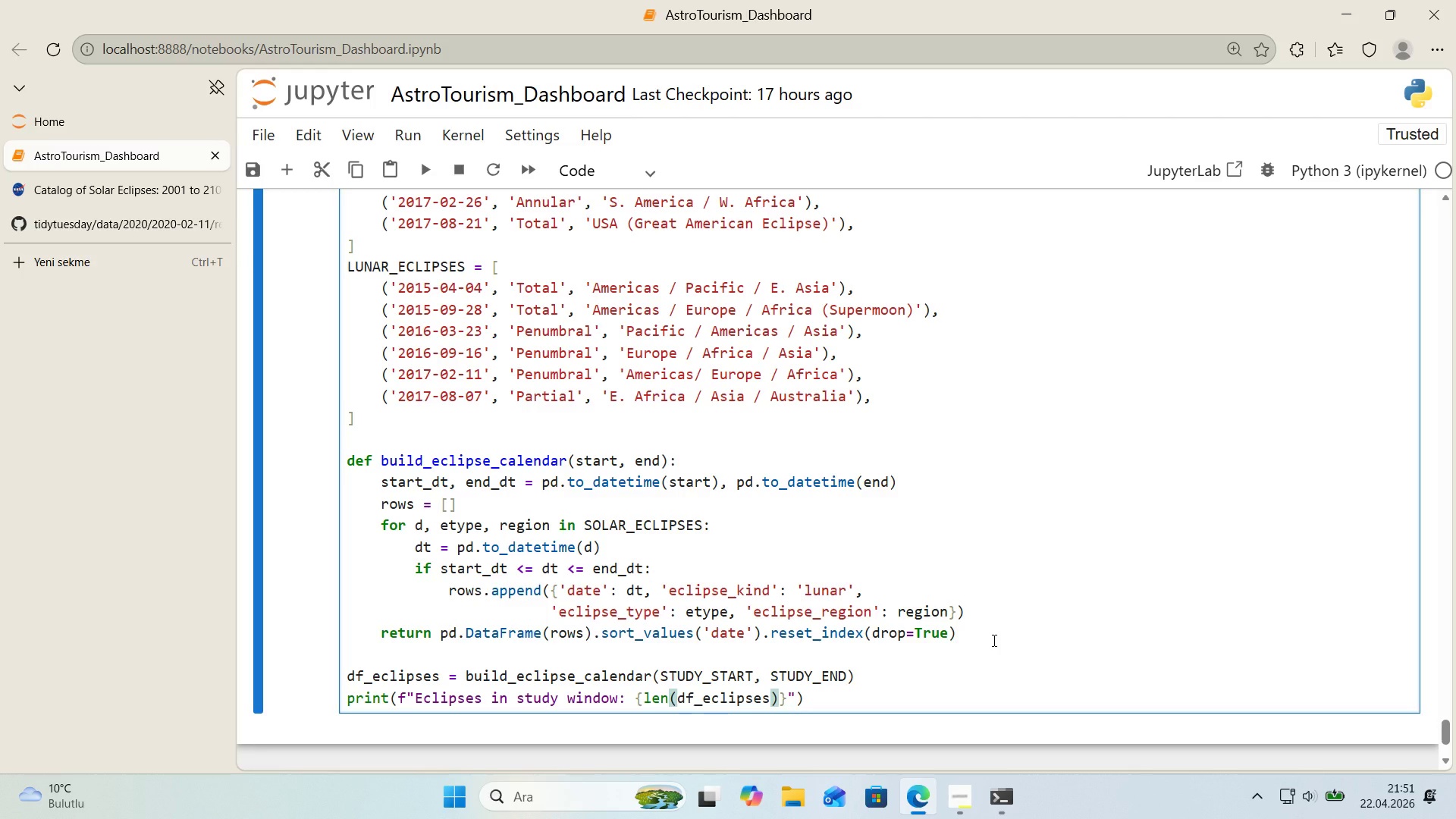 
key(ArrowRight)
 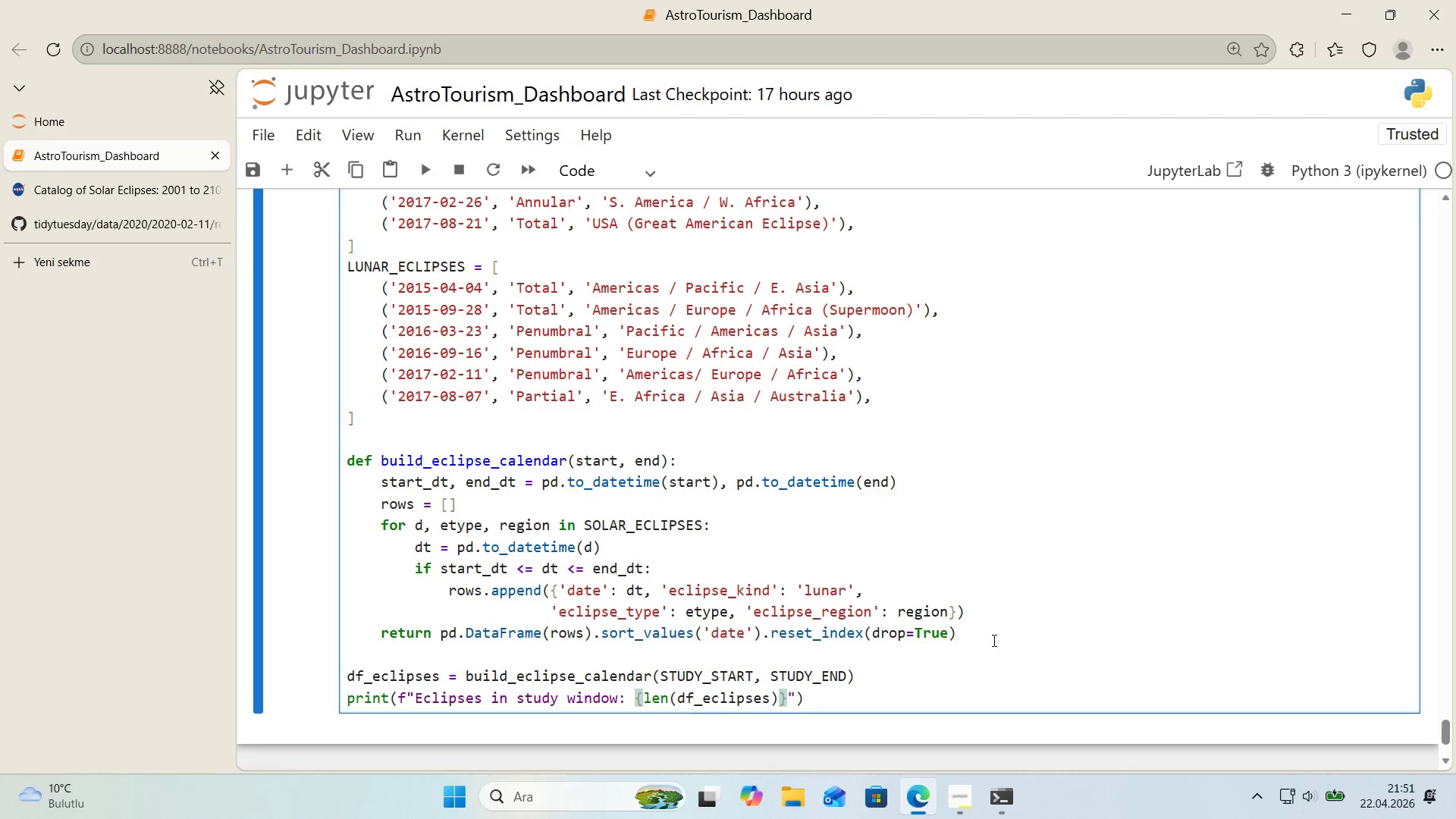 
key(ArrowRight)
 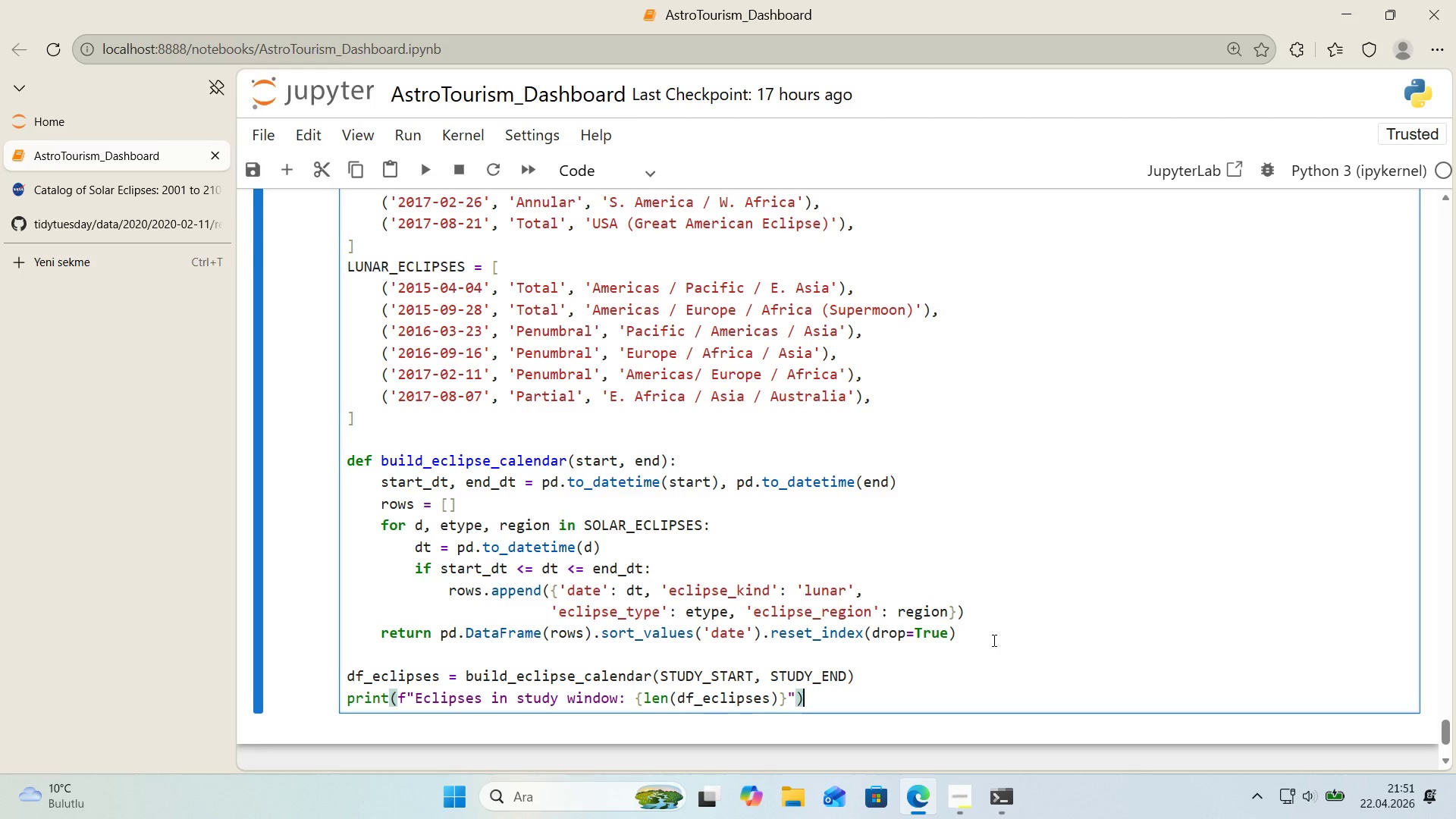 
key(ArrowRight)
 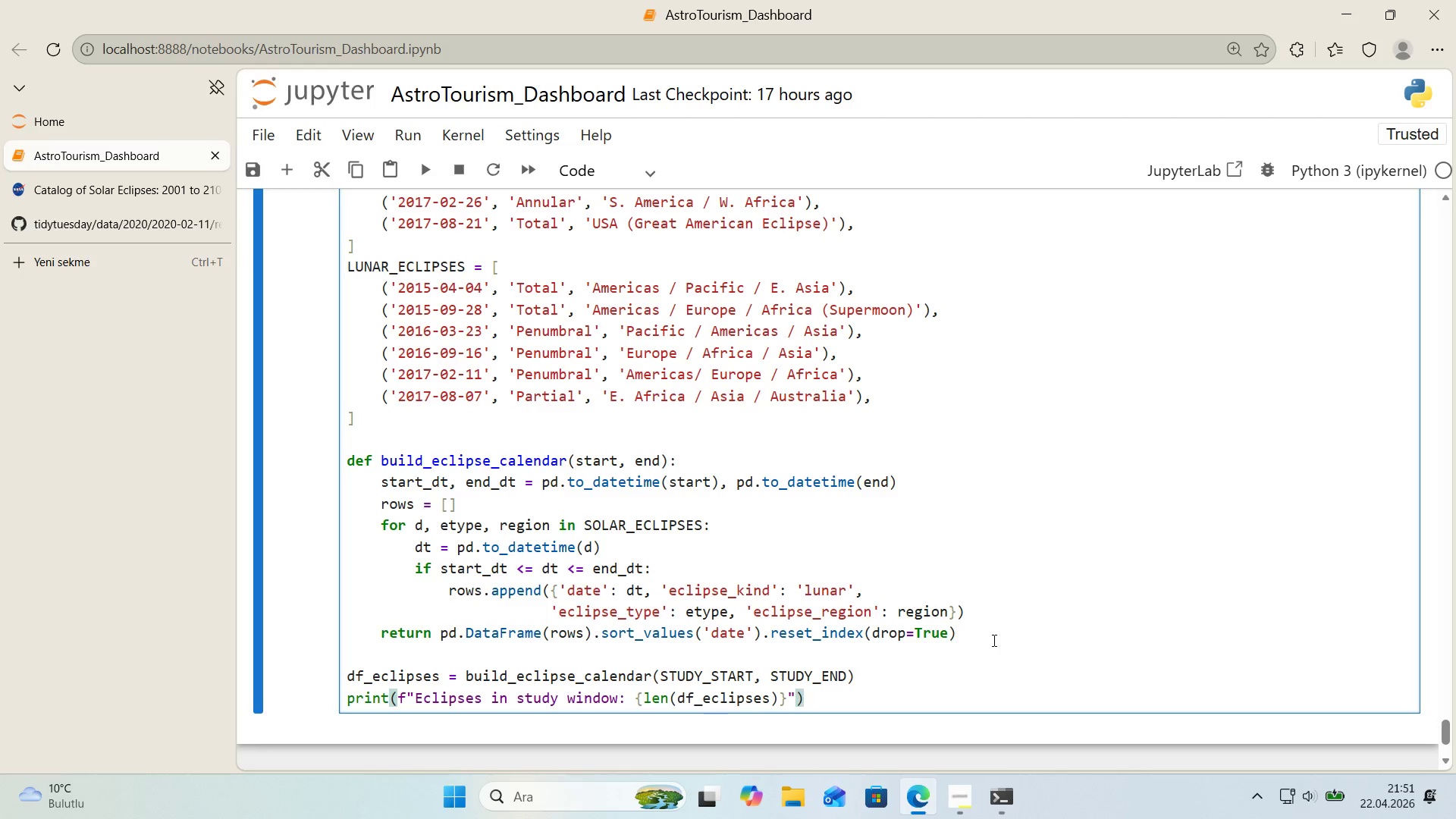 
key(Enter)
 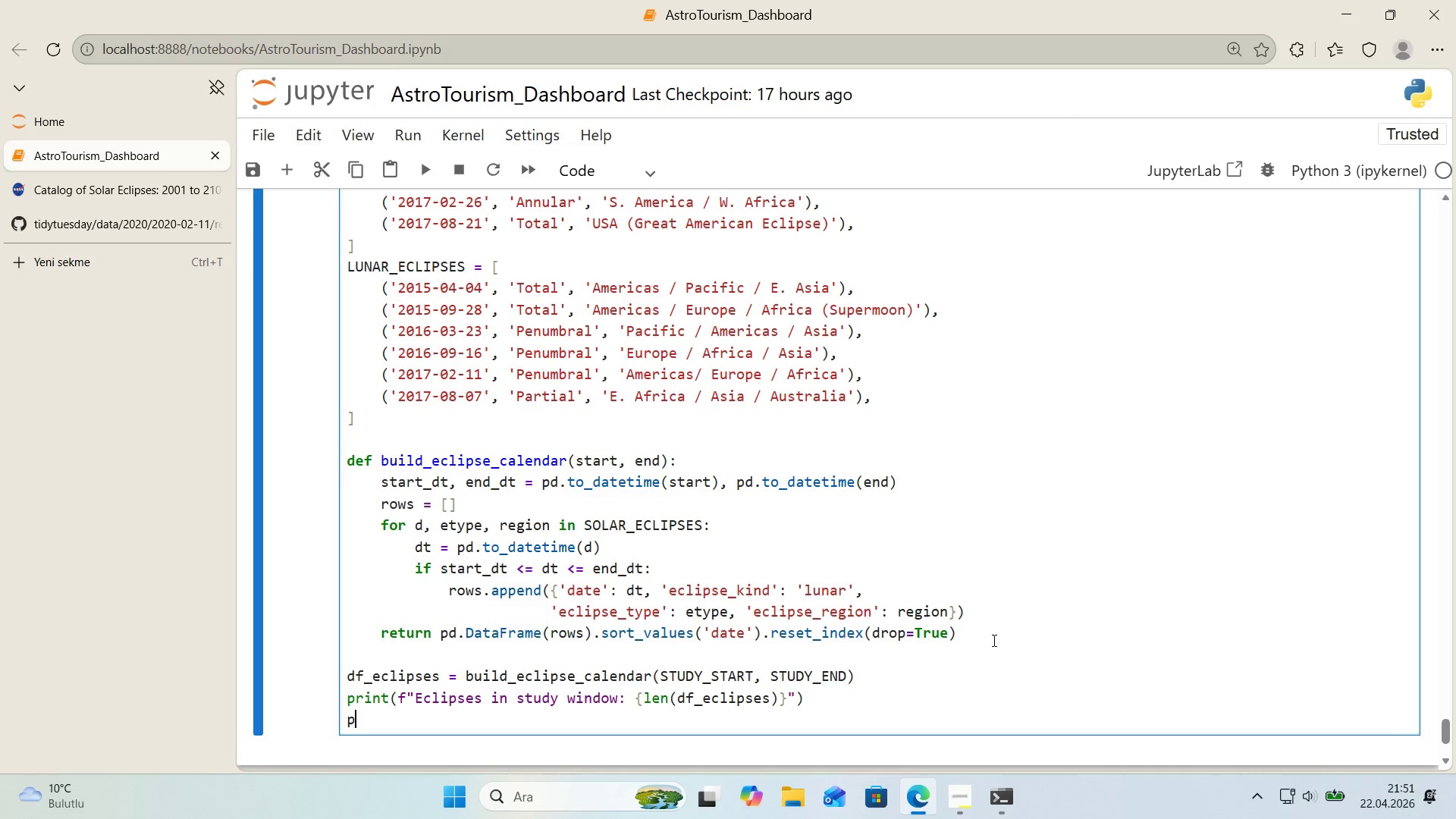 
type(pr'nt*()
 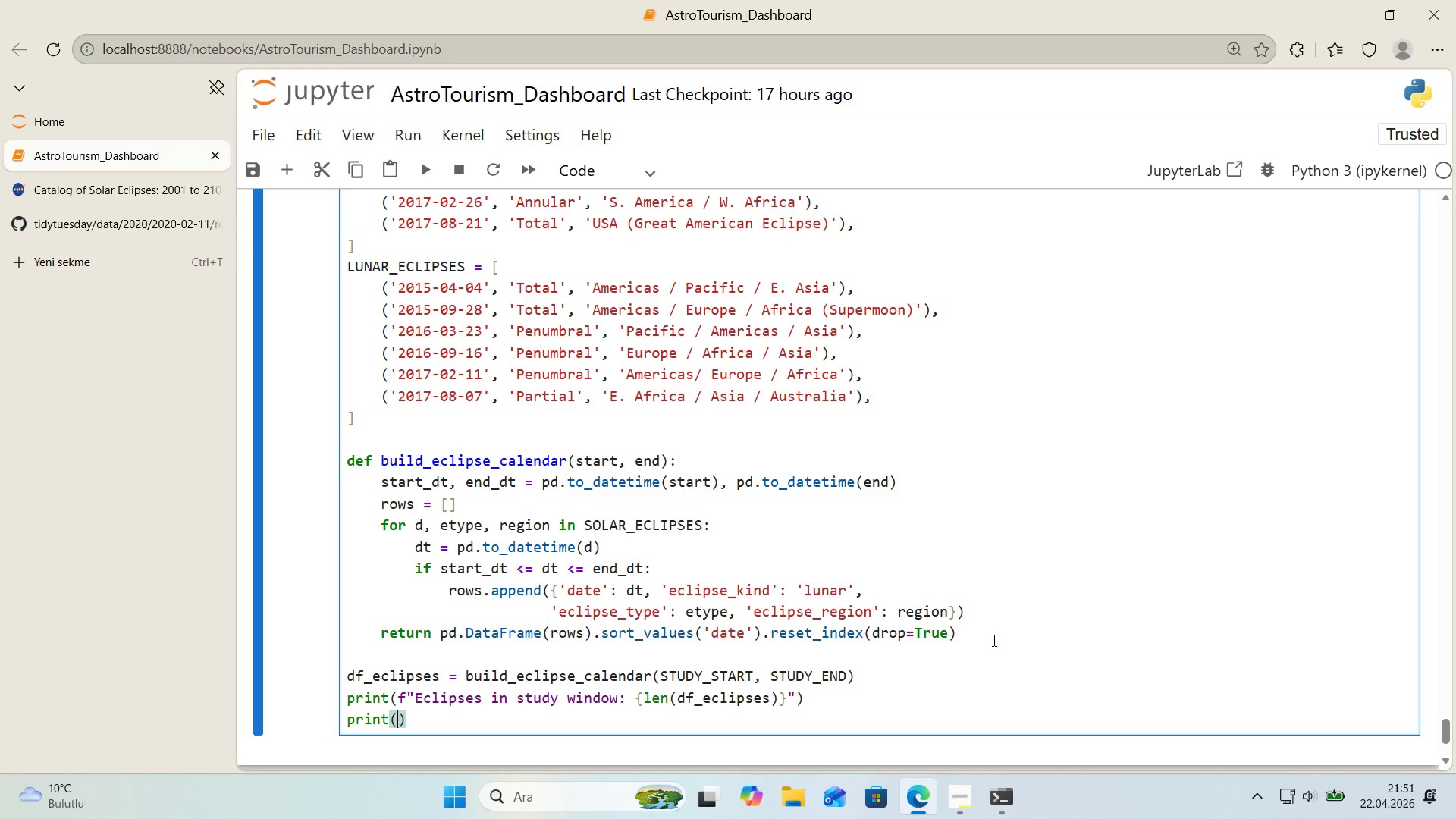 
 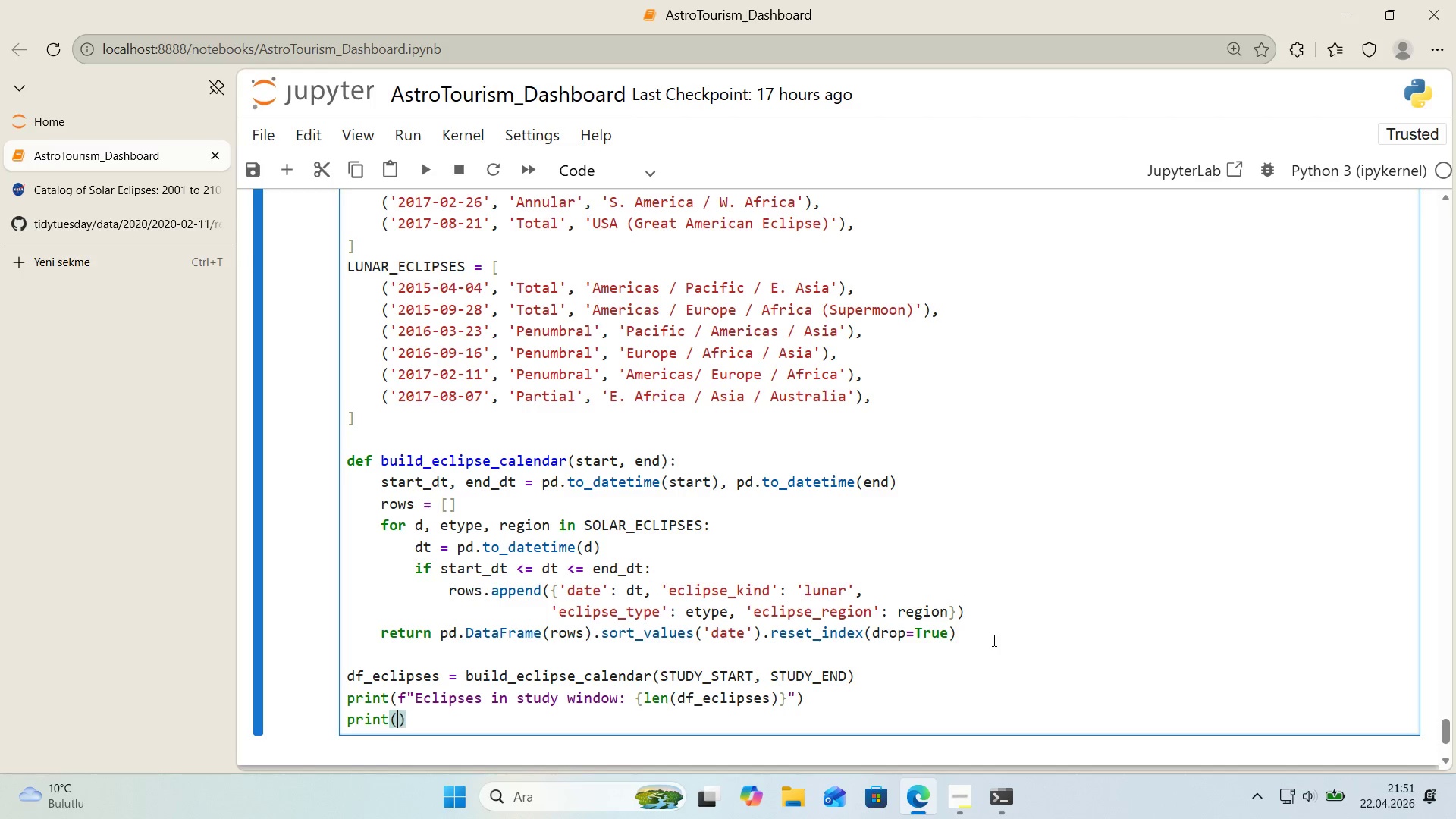 
key(ArrowLeft)
 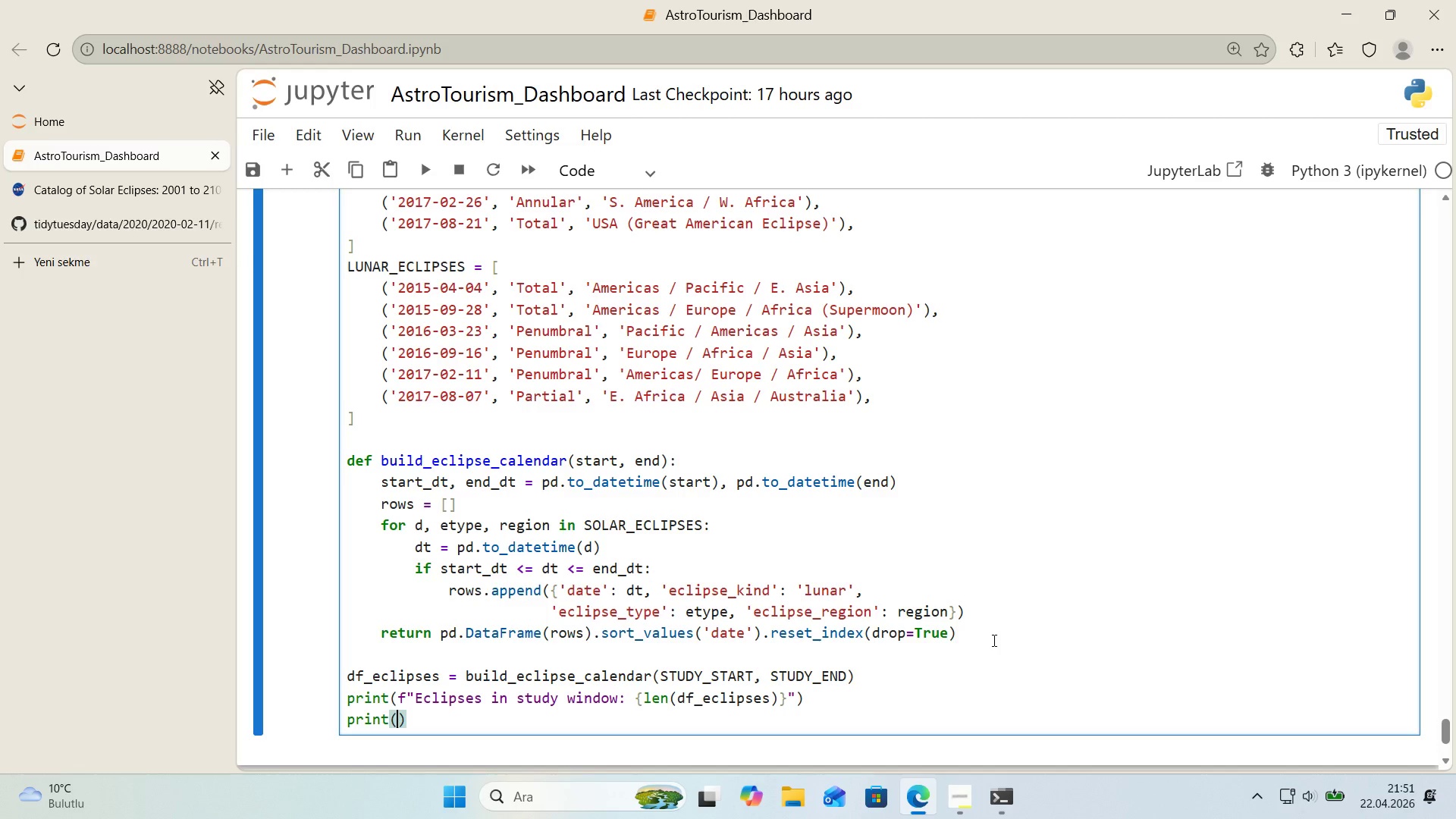 
type(df_ecl'pses.to_str'ng*()
 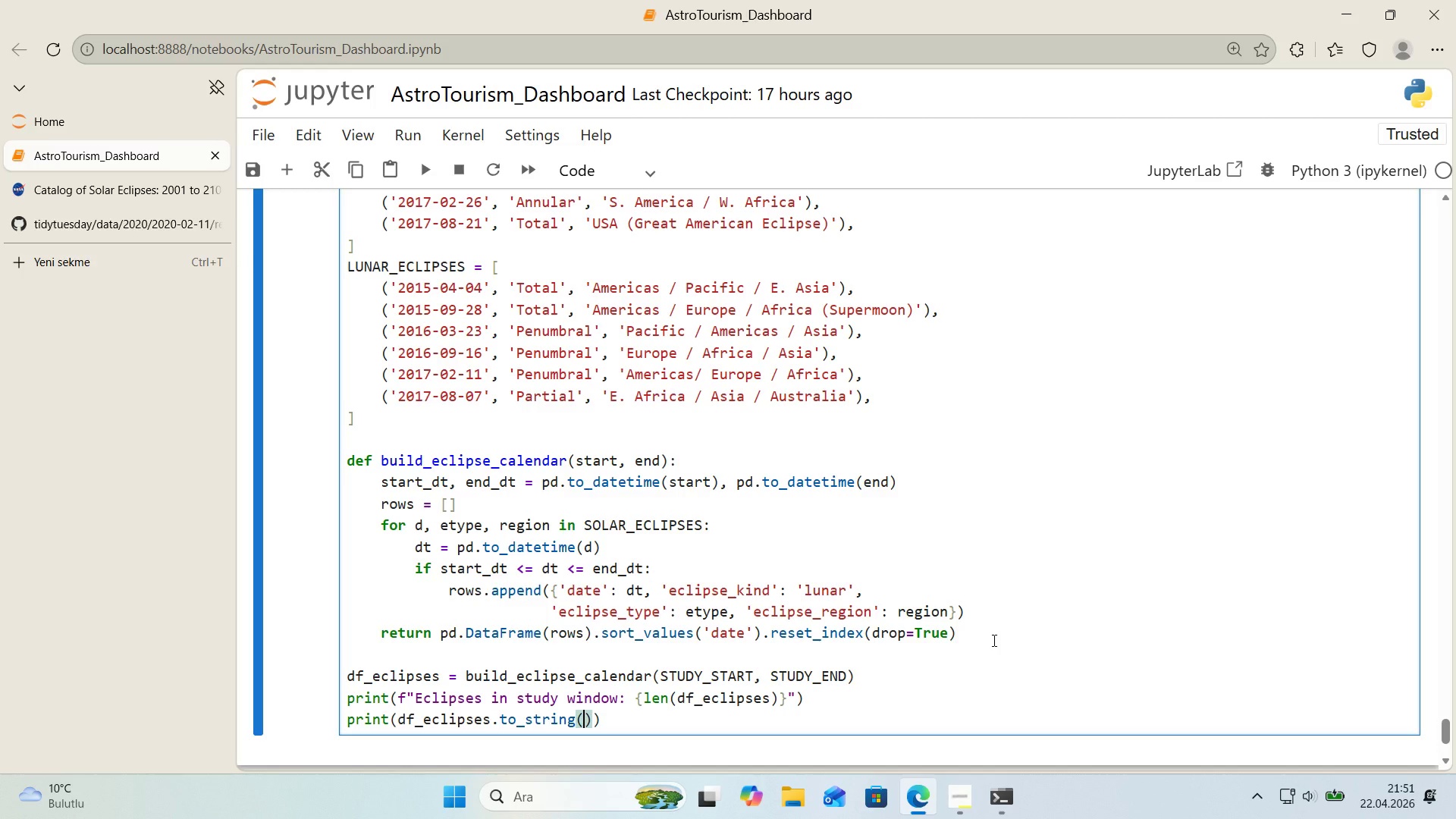 
 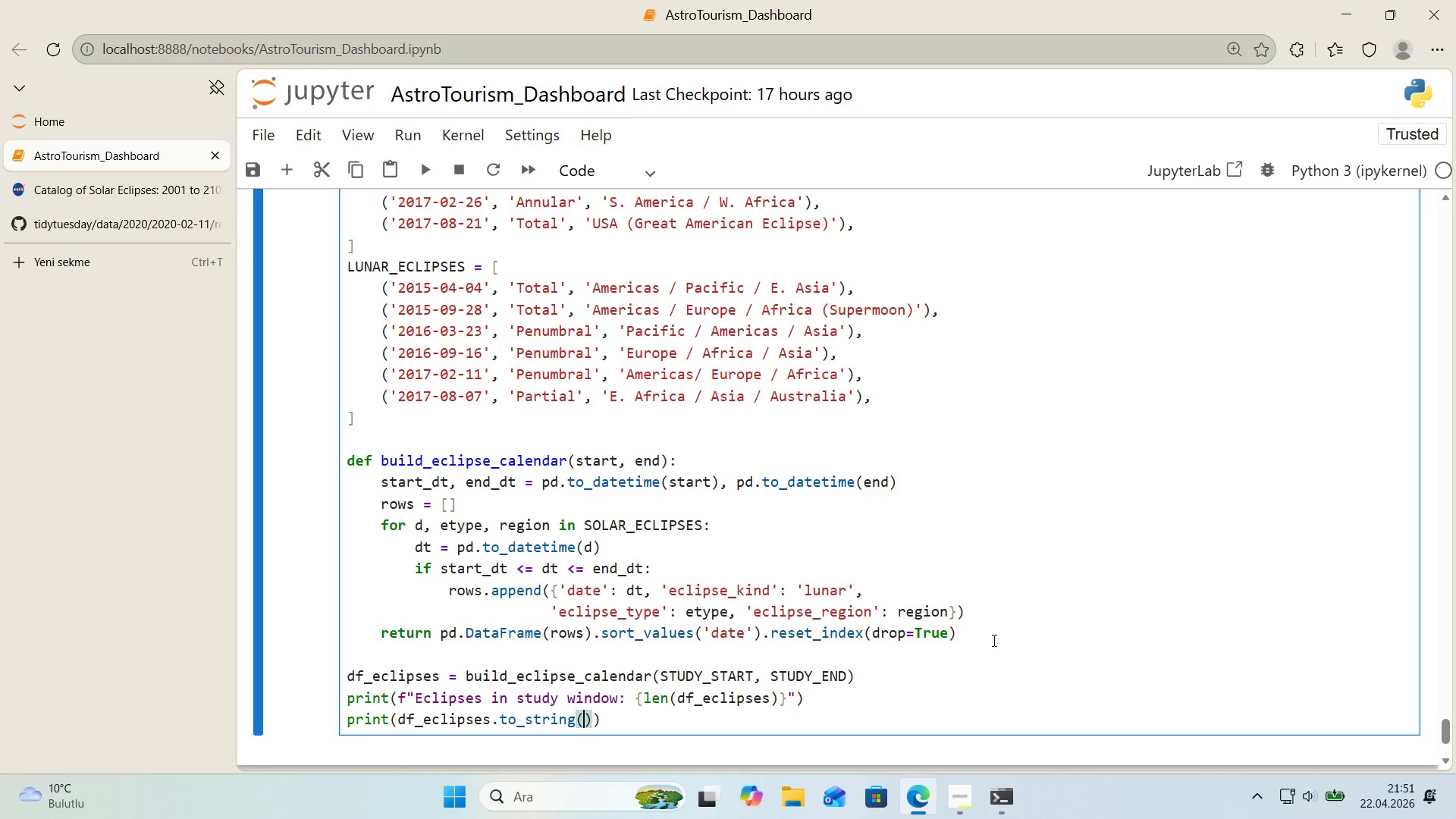 
key(ArrowLeft)
 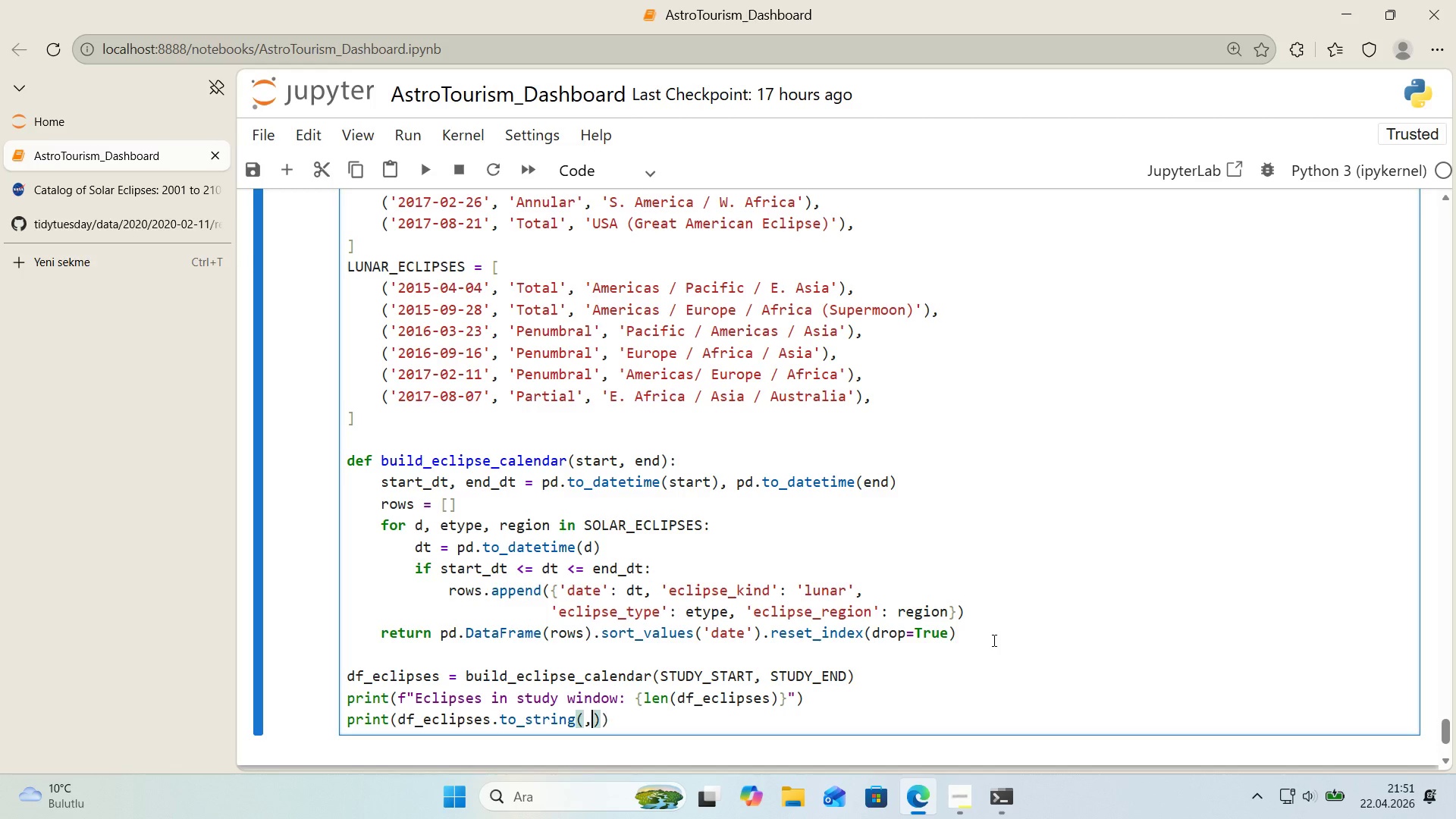 
type(,)
key(Backspace)
type('ndex)False)
 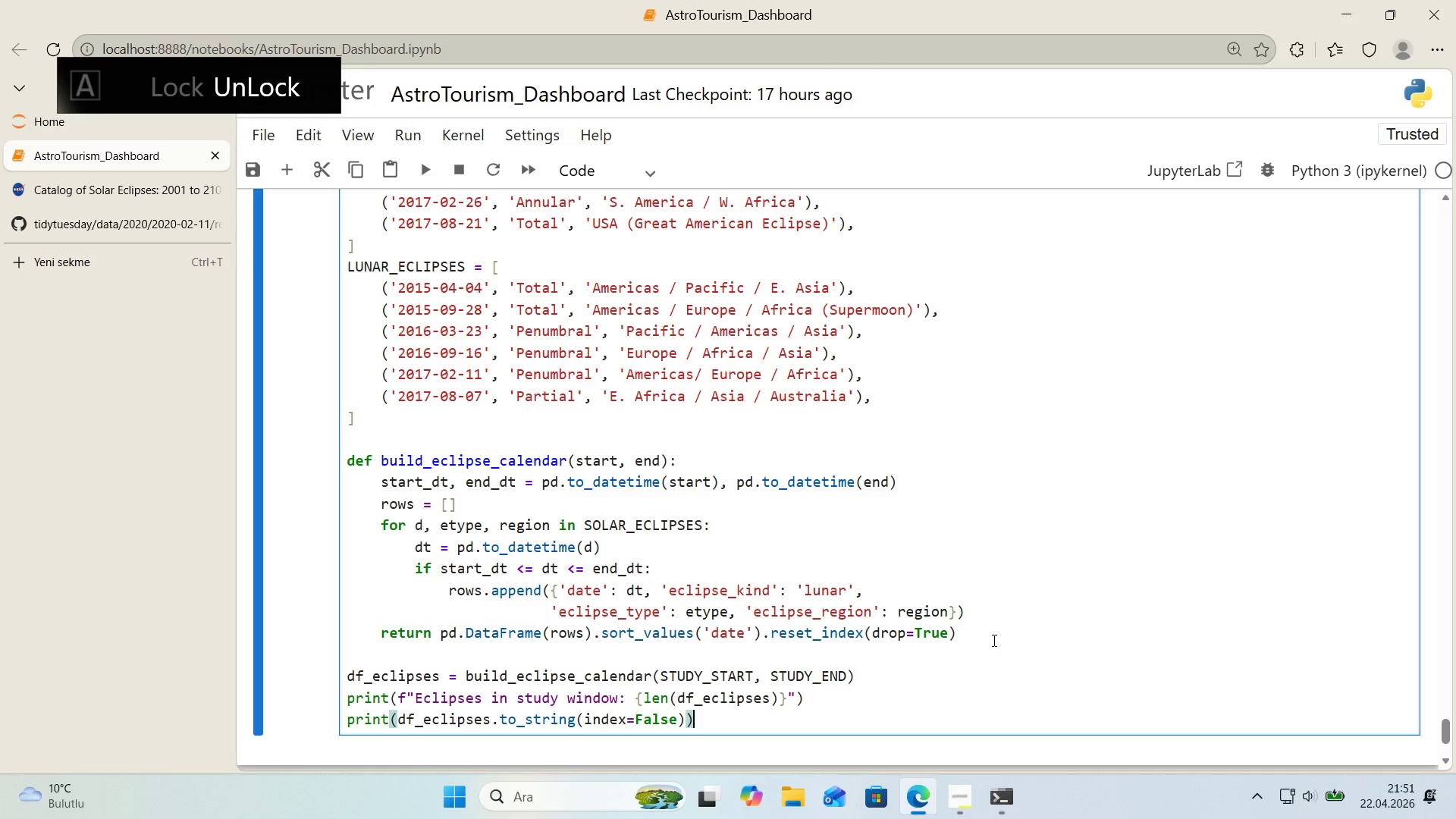 
 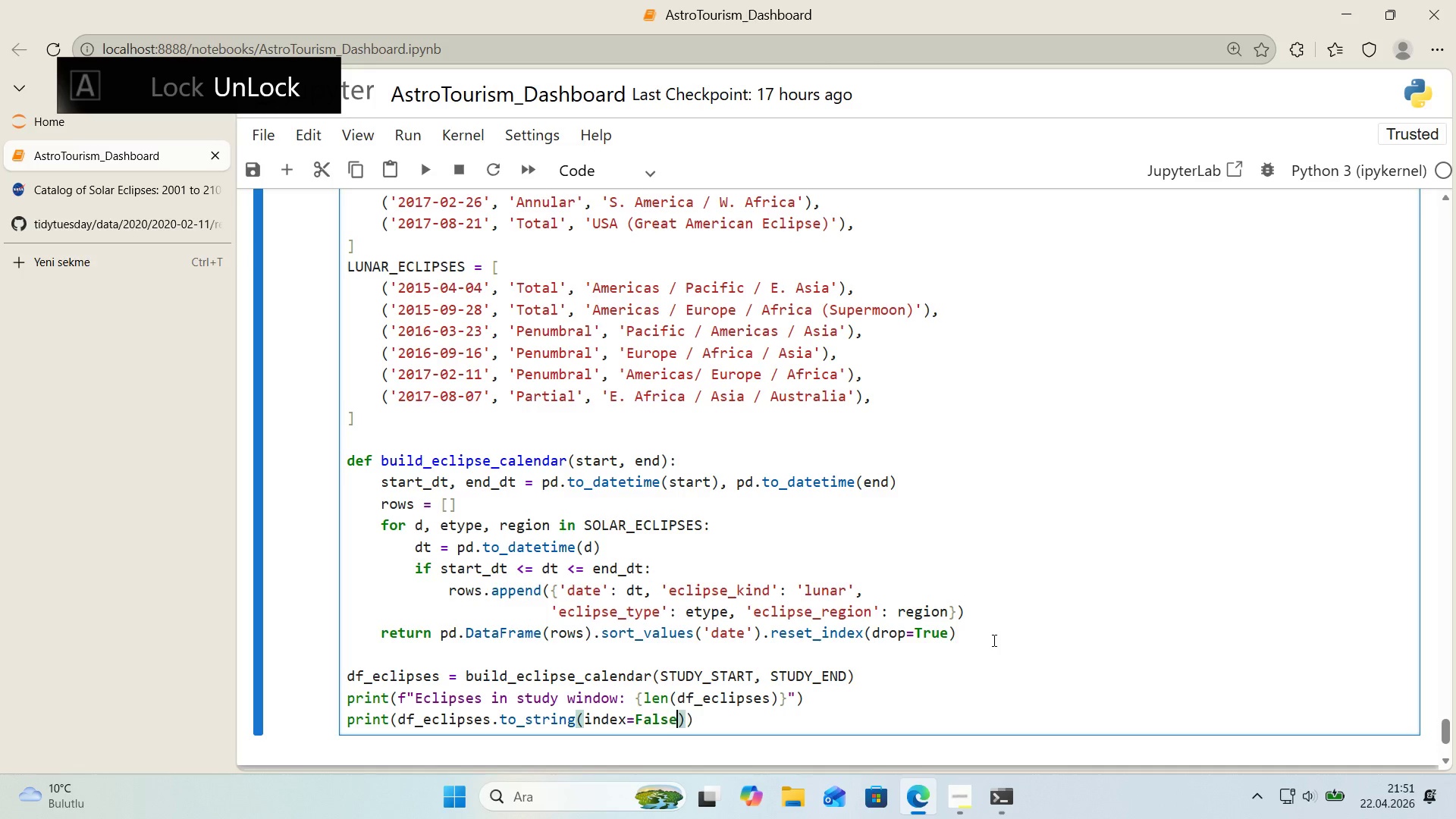 
key(ArrowRight)
 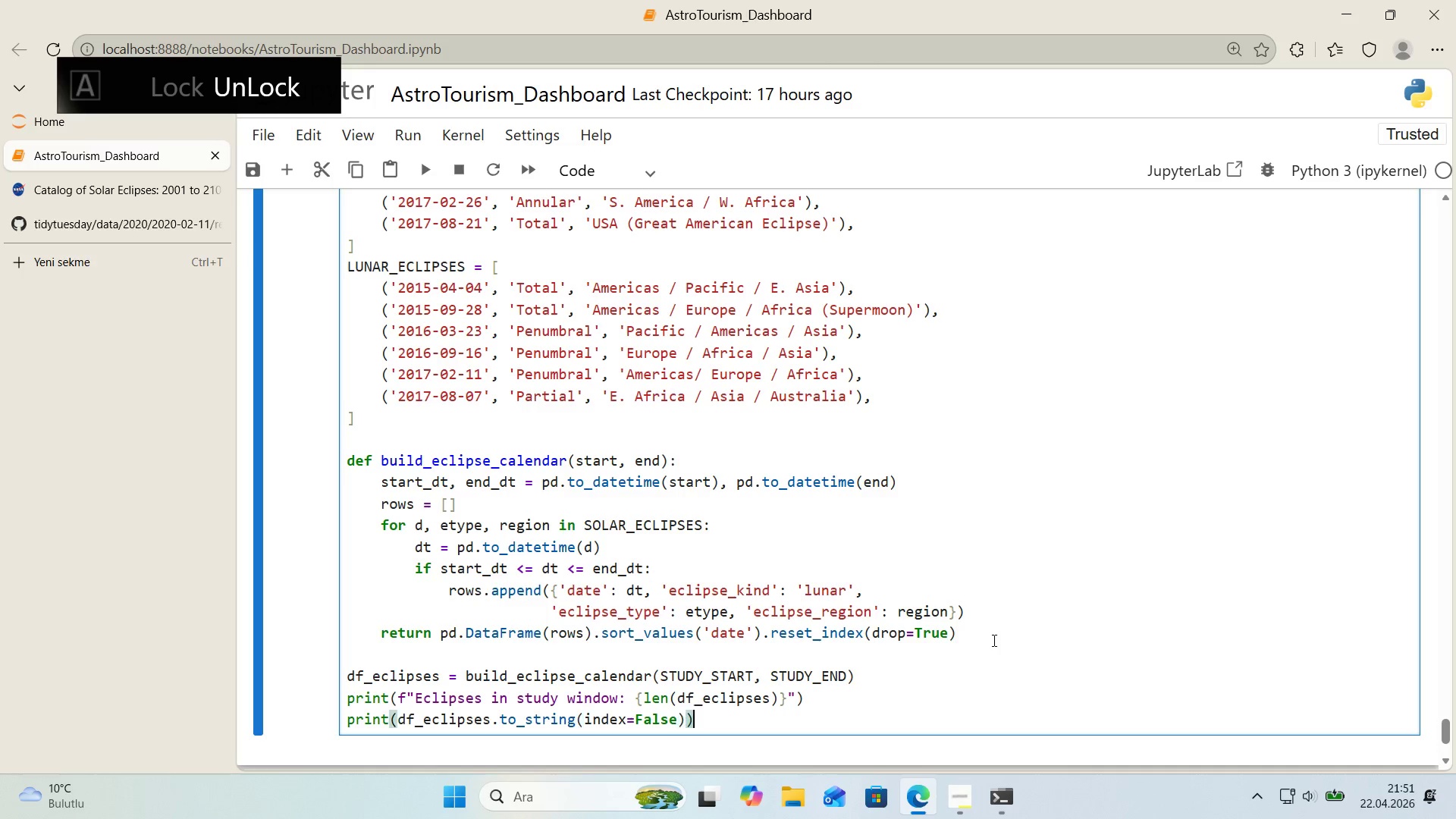 
key(ArrowRight)
 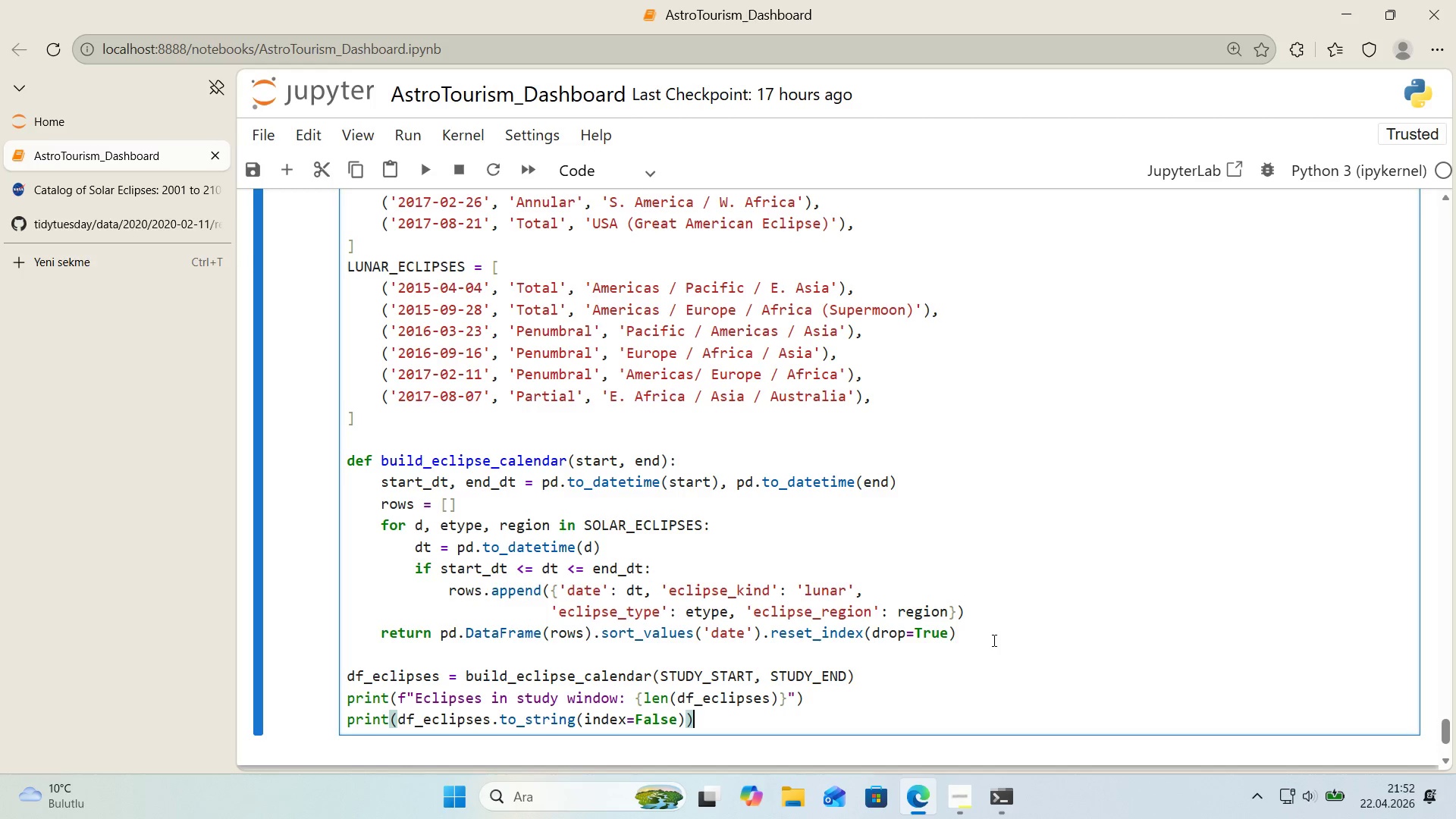 
wait(29.23)
 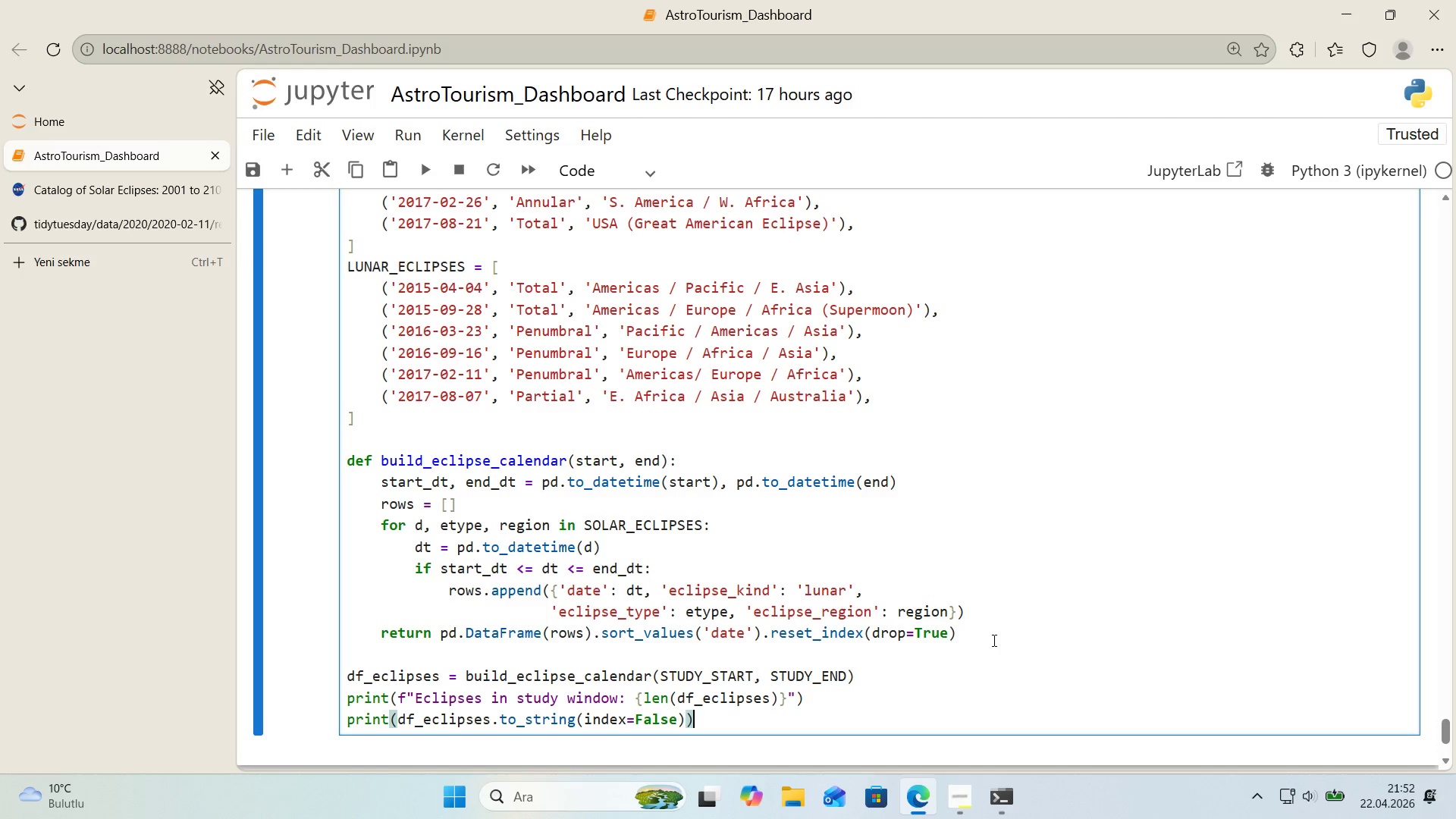 
scroll: coordinate [956, 643], scroll_direction: down, amount: 1.0
 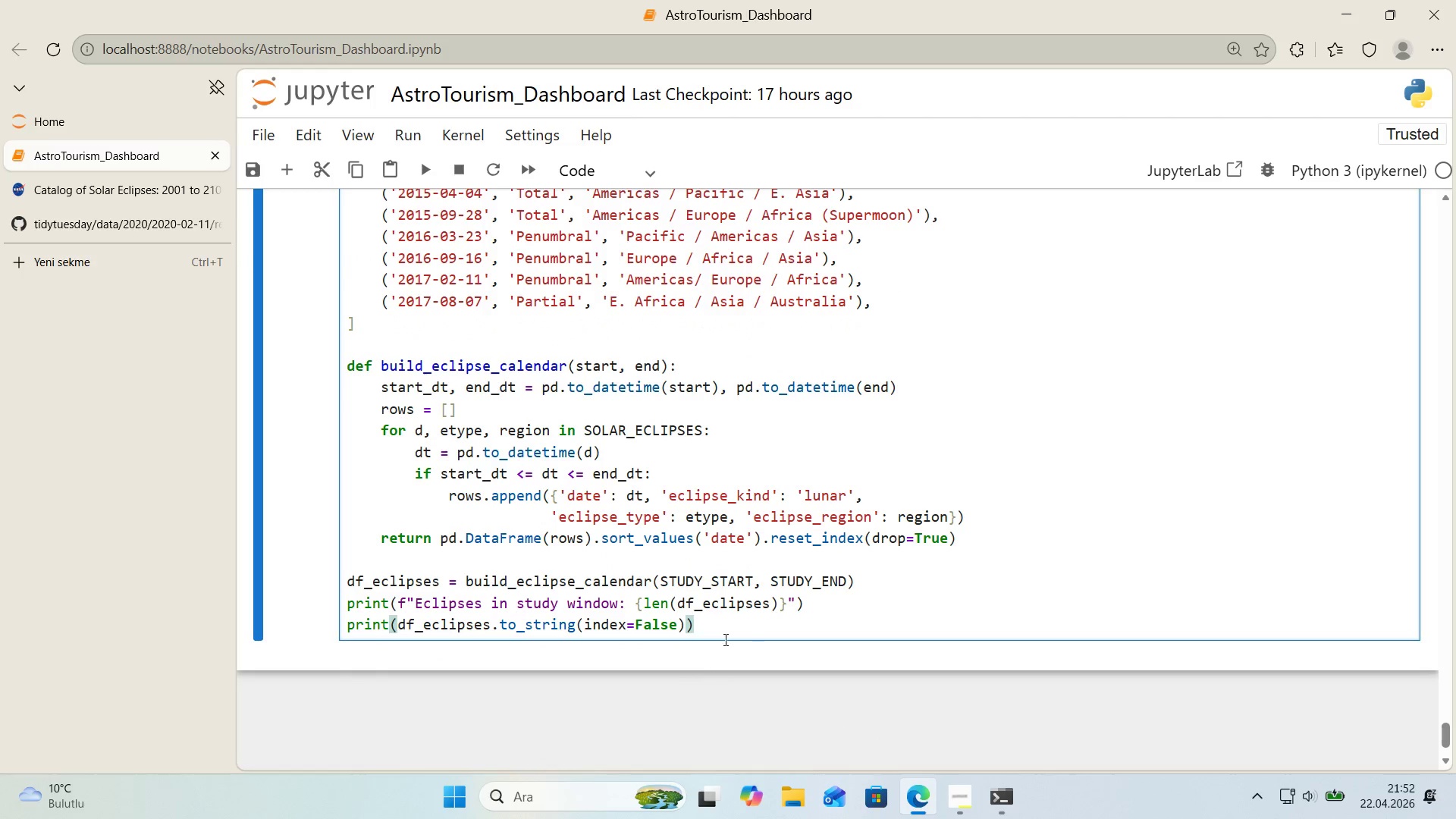 
left_click([724, 635])
 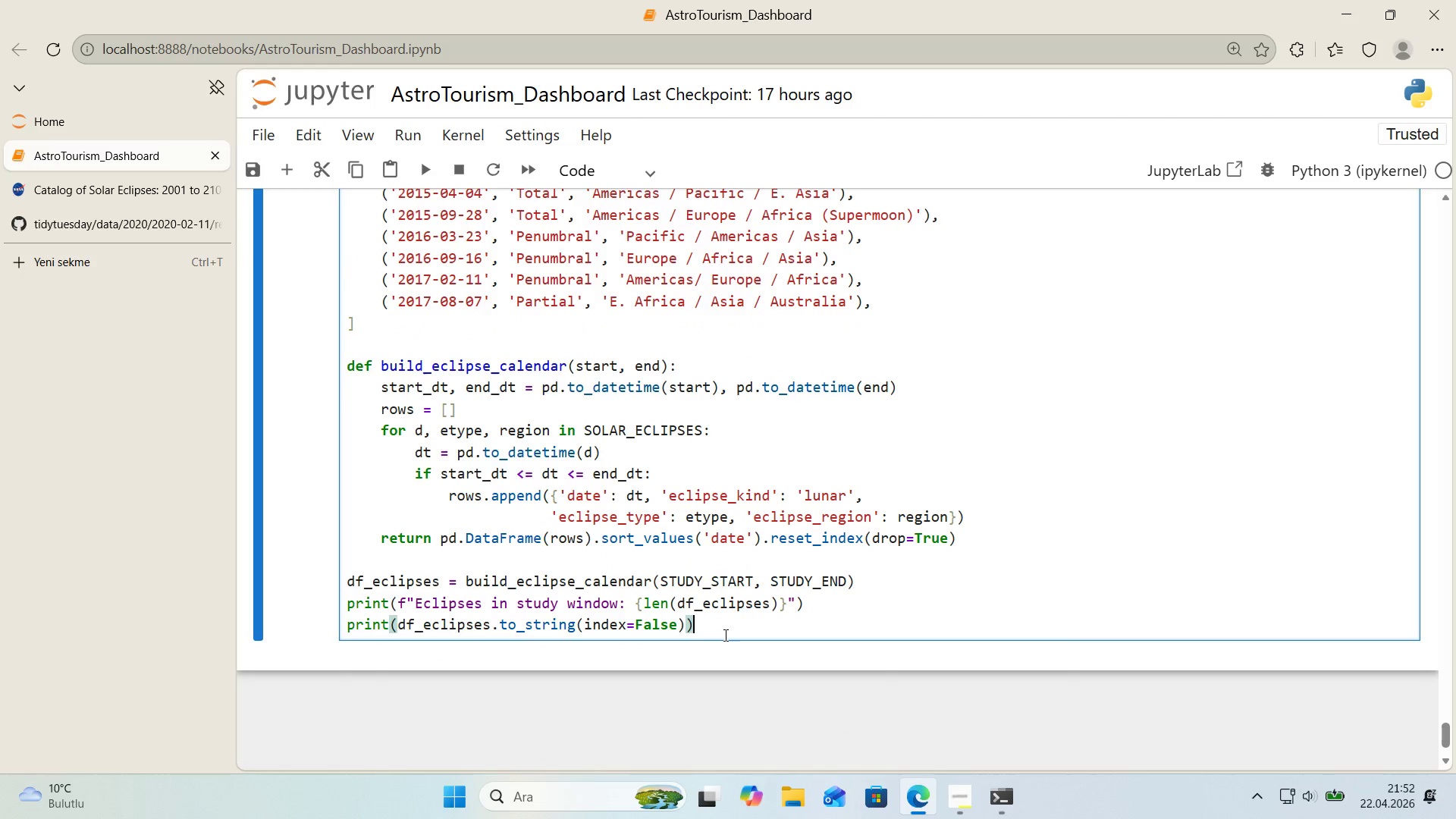 
key(Shift+Enter)
 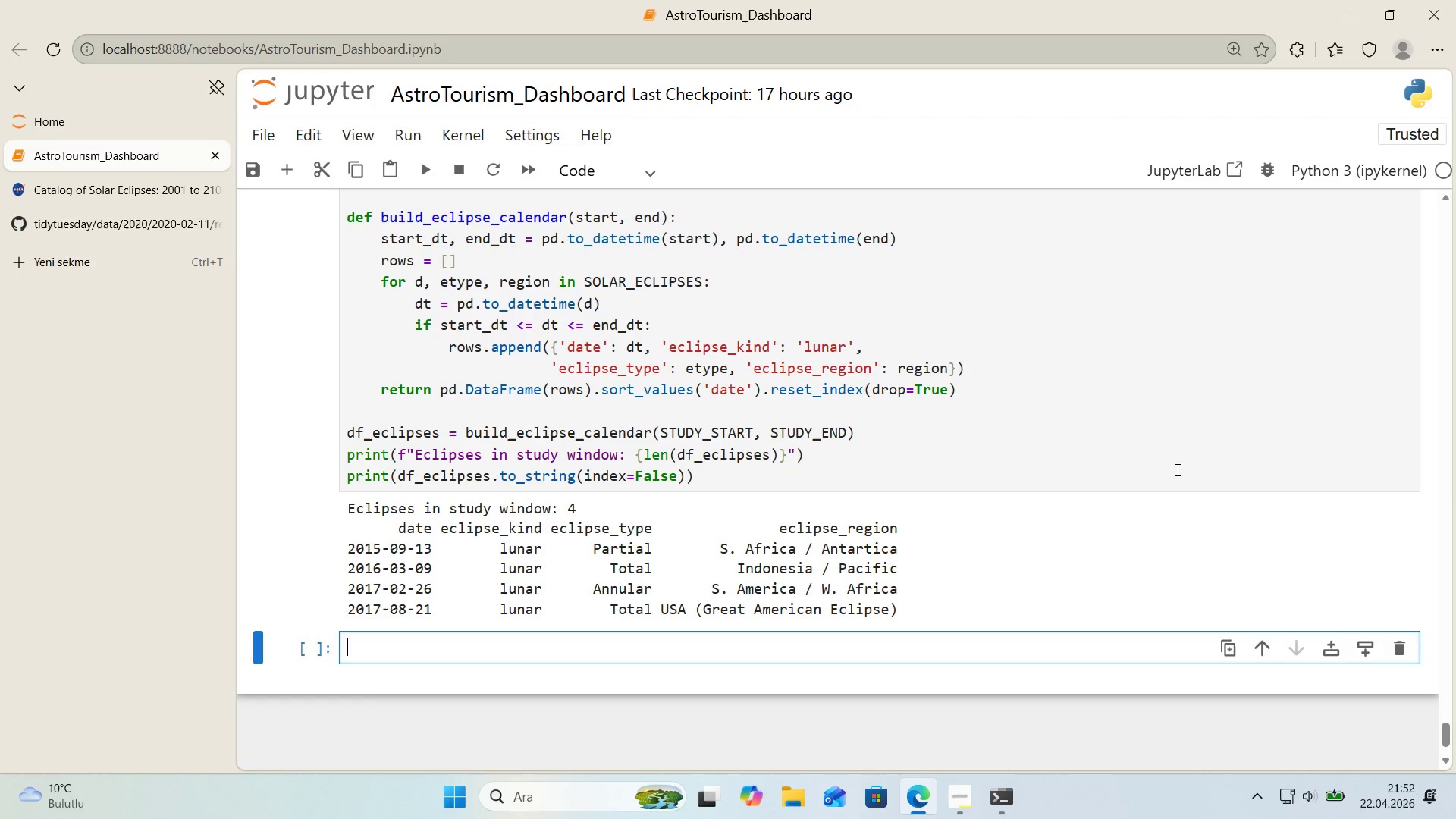 
wait(33.97)
 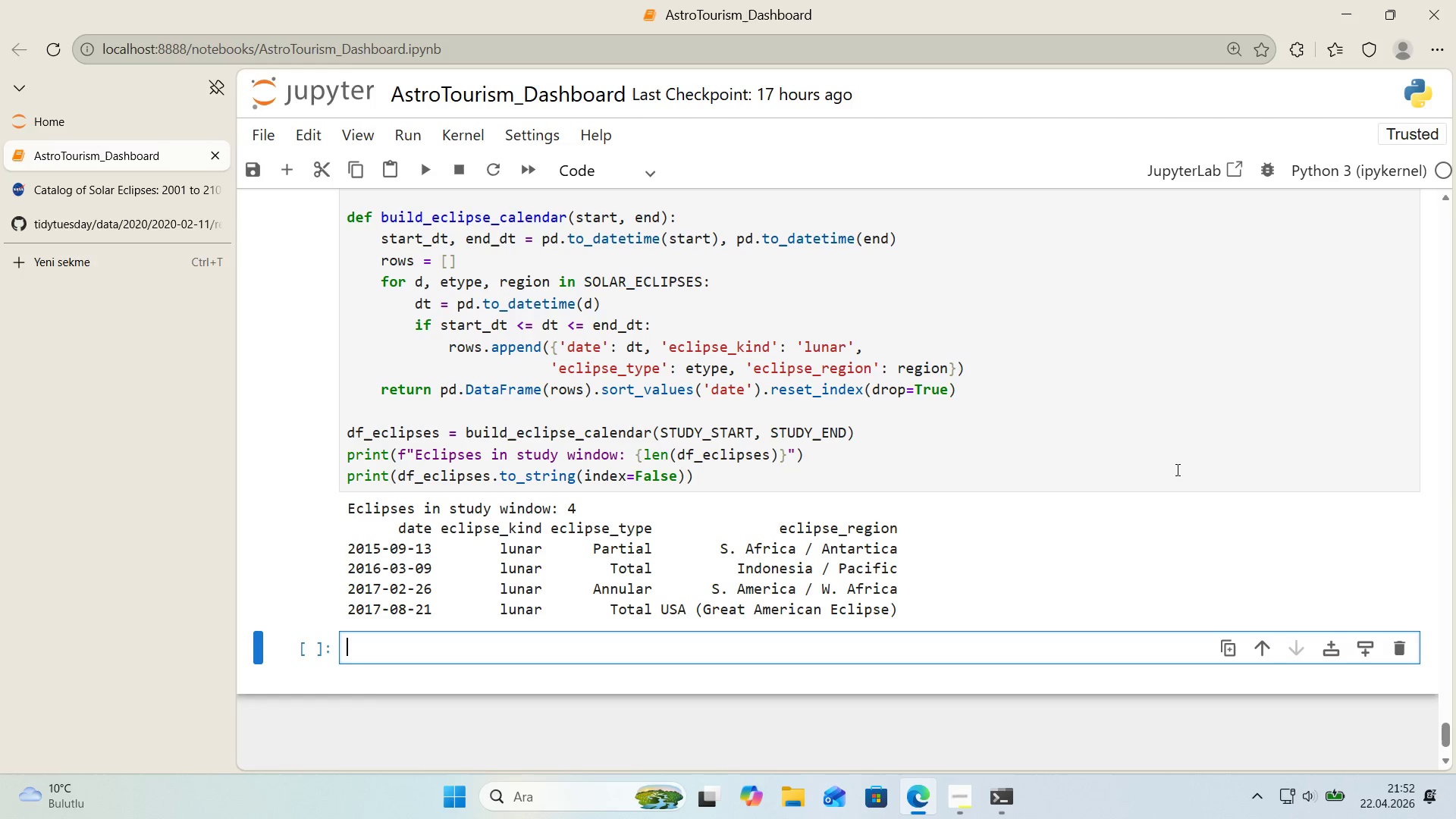 
scroll: coordinate [1041, 465], scroll_direction: down, amount: 1.0
 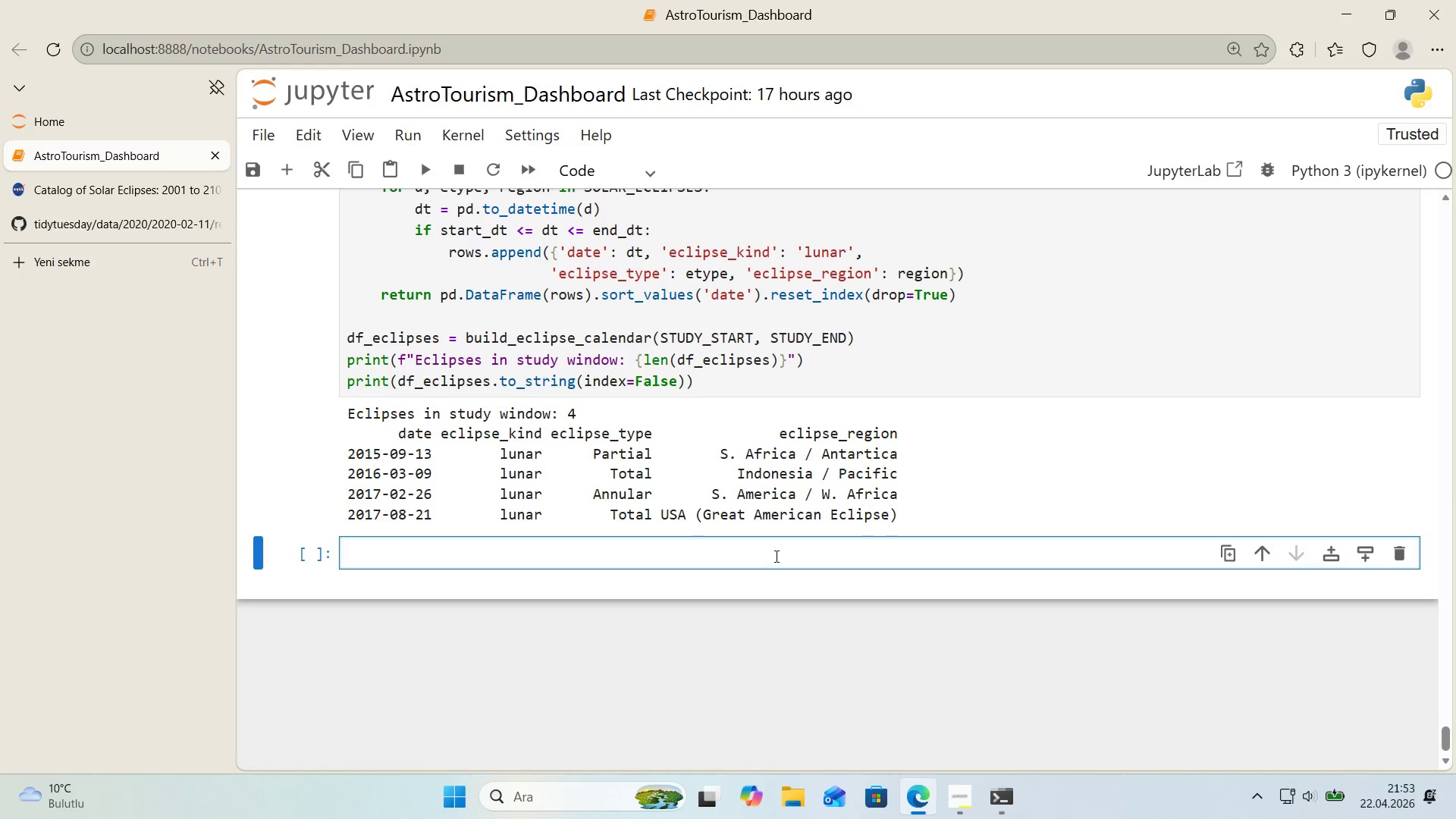 
wait(16.79)
 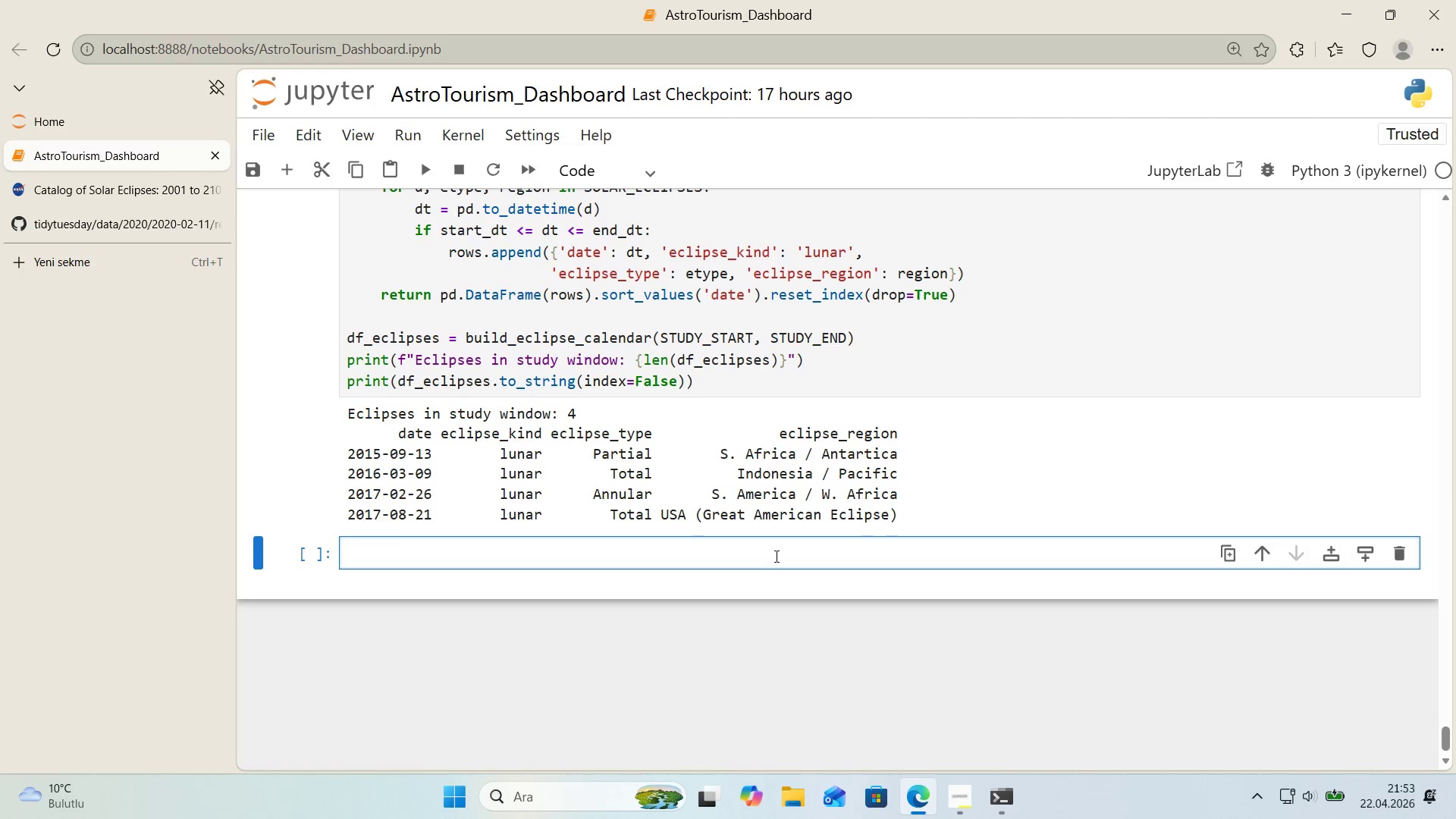 
scroll: coordinate [725, 511], scroll_direction: up, amount: 3.0
 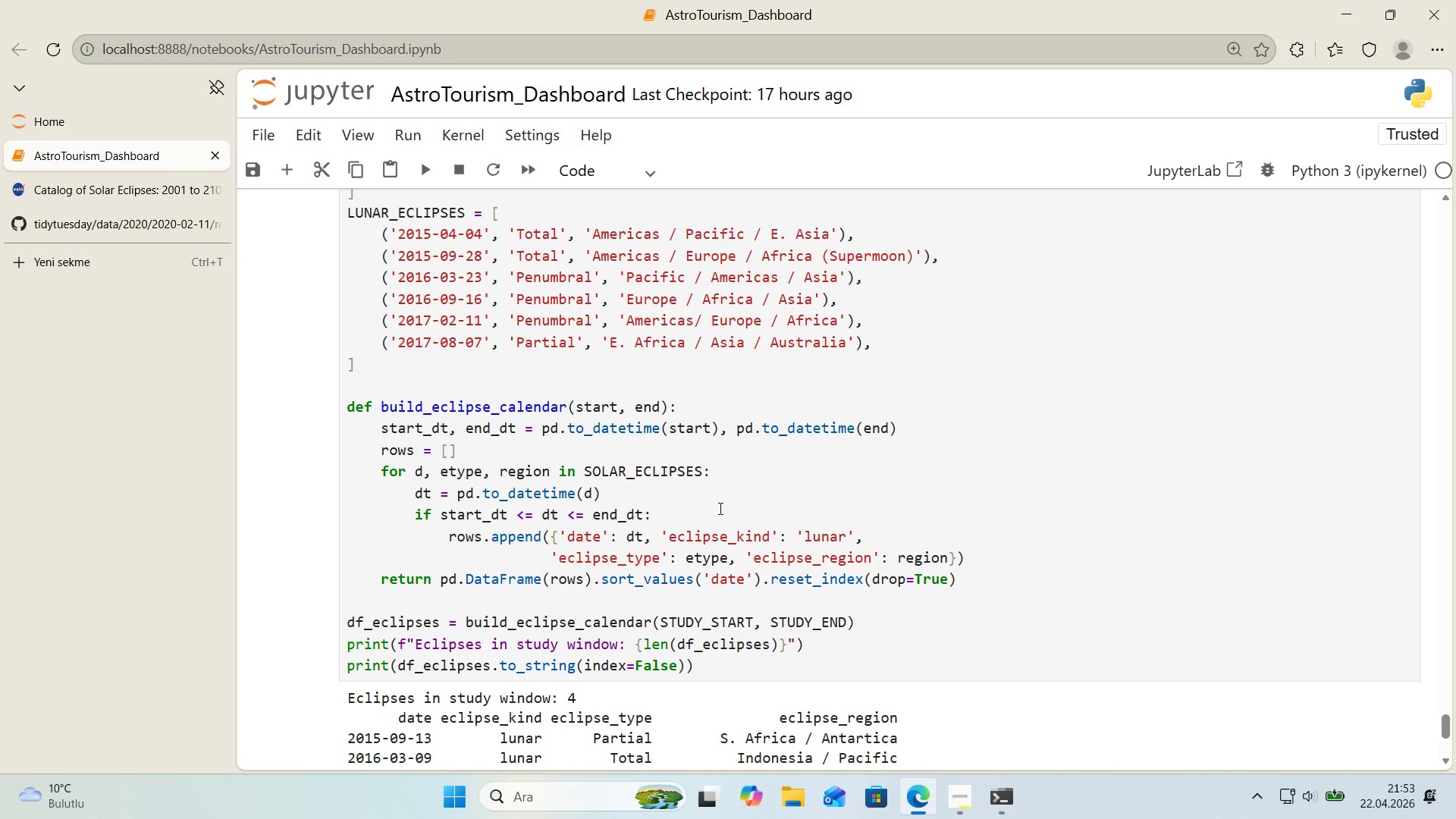 
wait(7.0)
 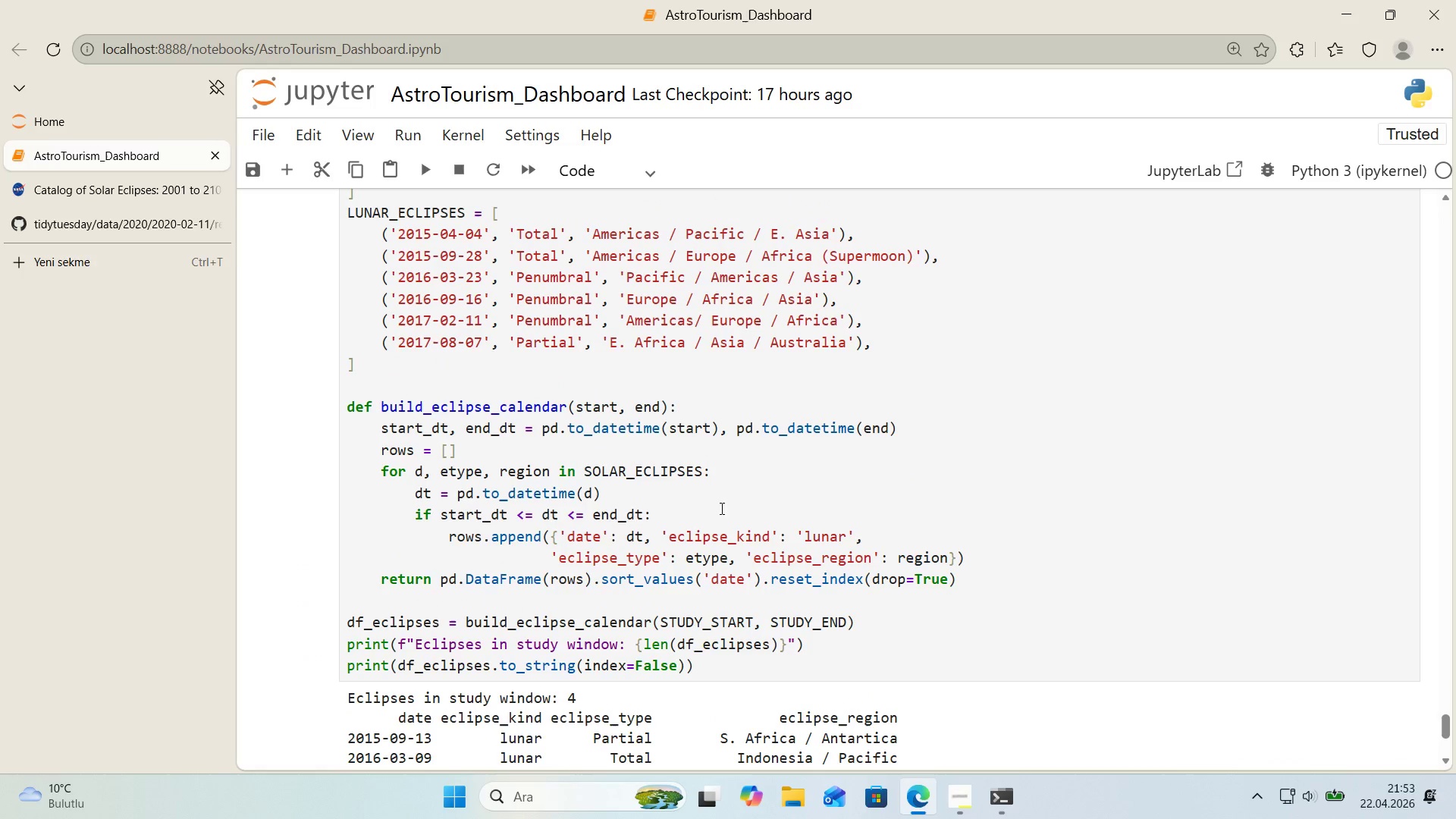 
scroll: coordinate [719, 508], scroll_direction: down, amount: 1.0
 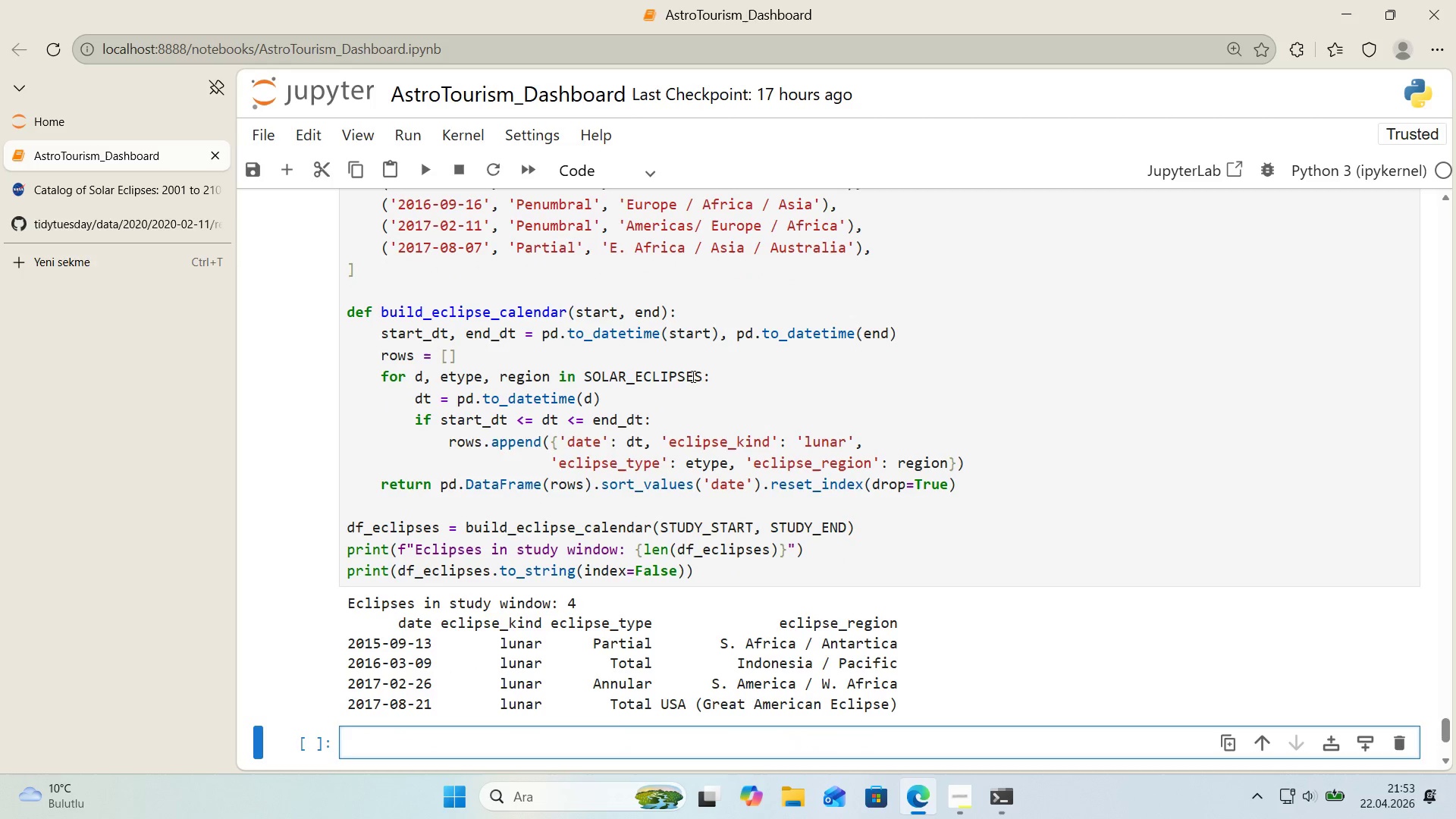 
double_click([722, 375])
 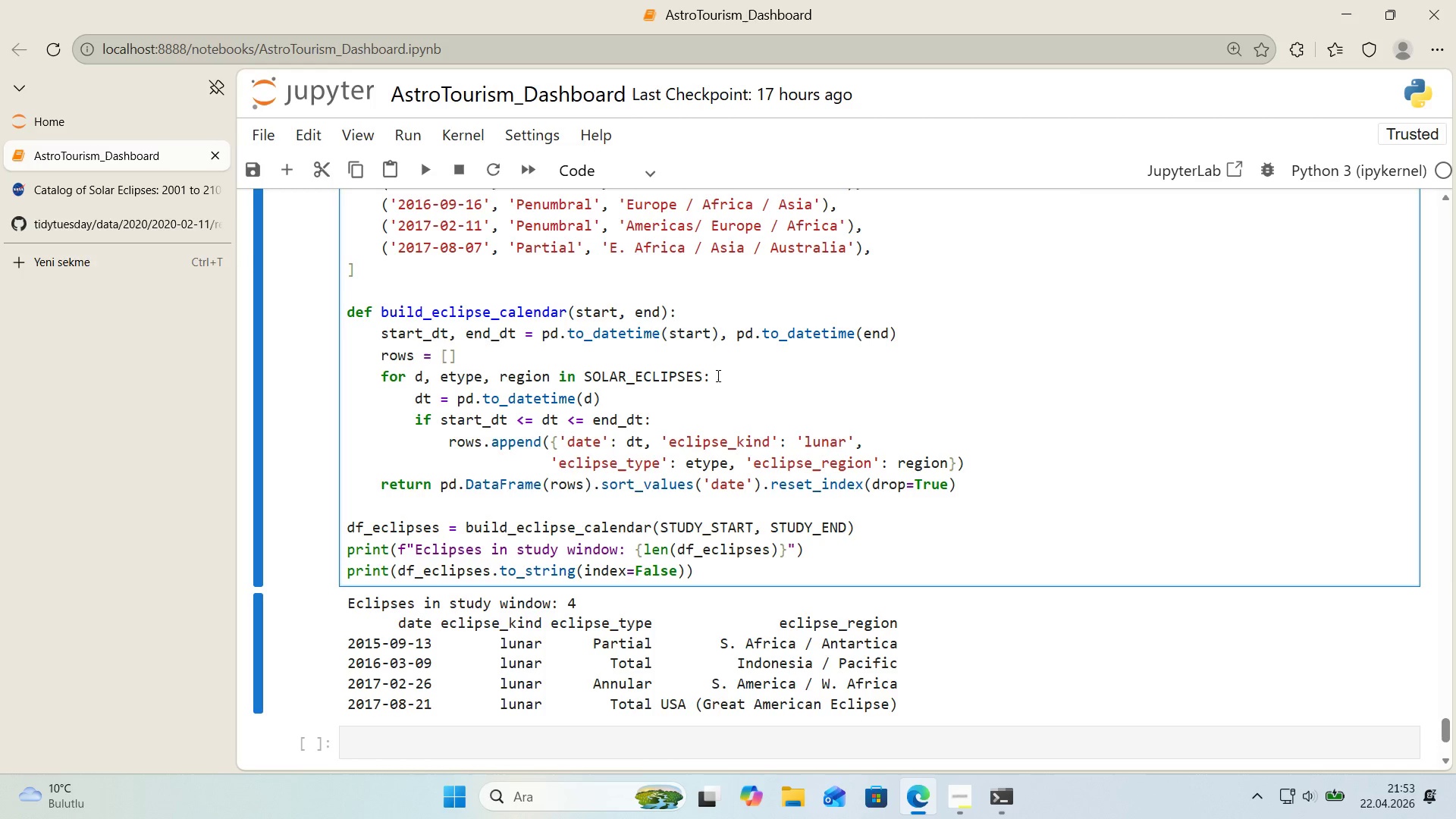 
wait(7.27)
 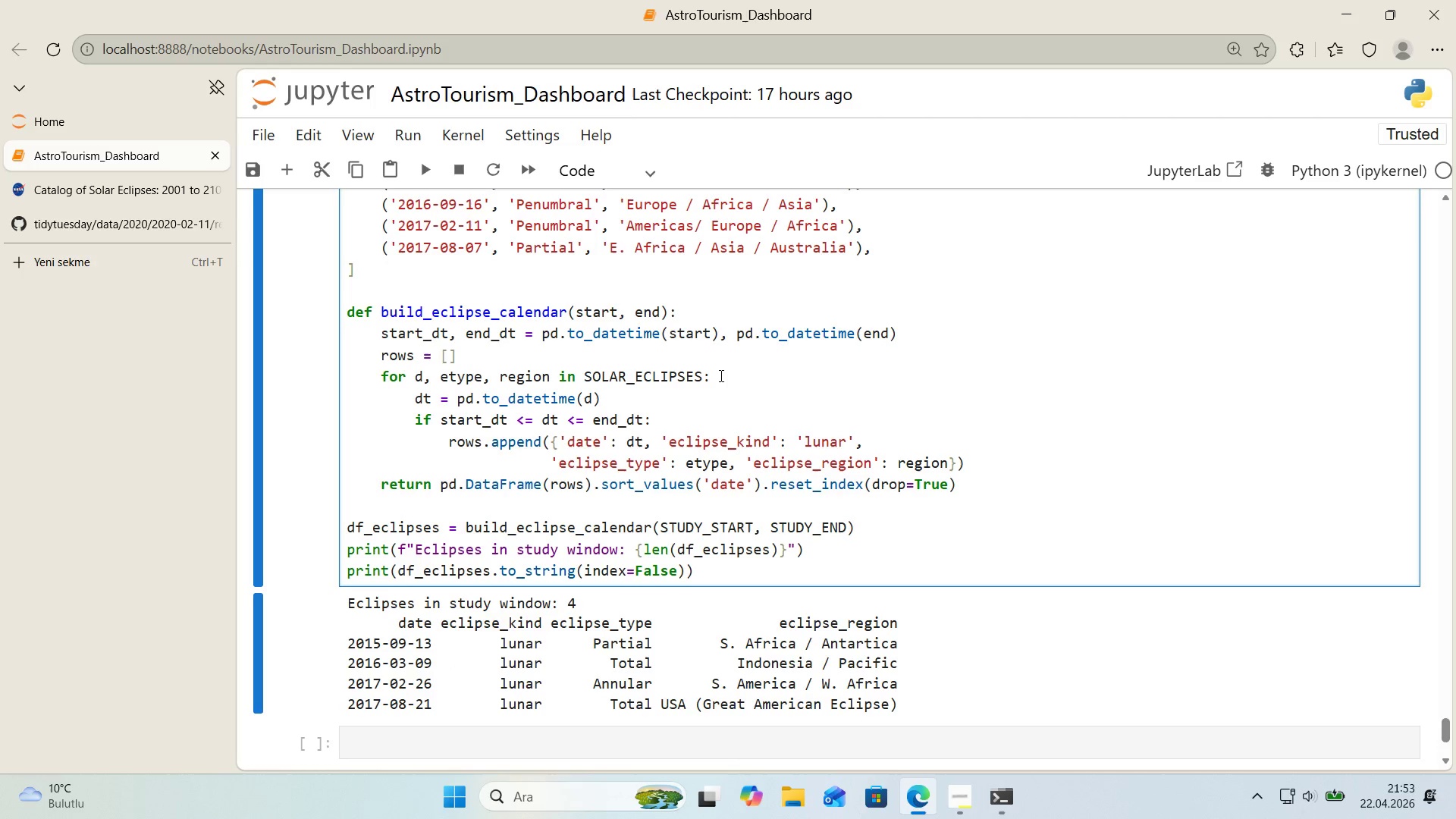 
left_click([981, 460])
 